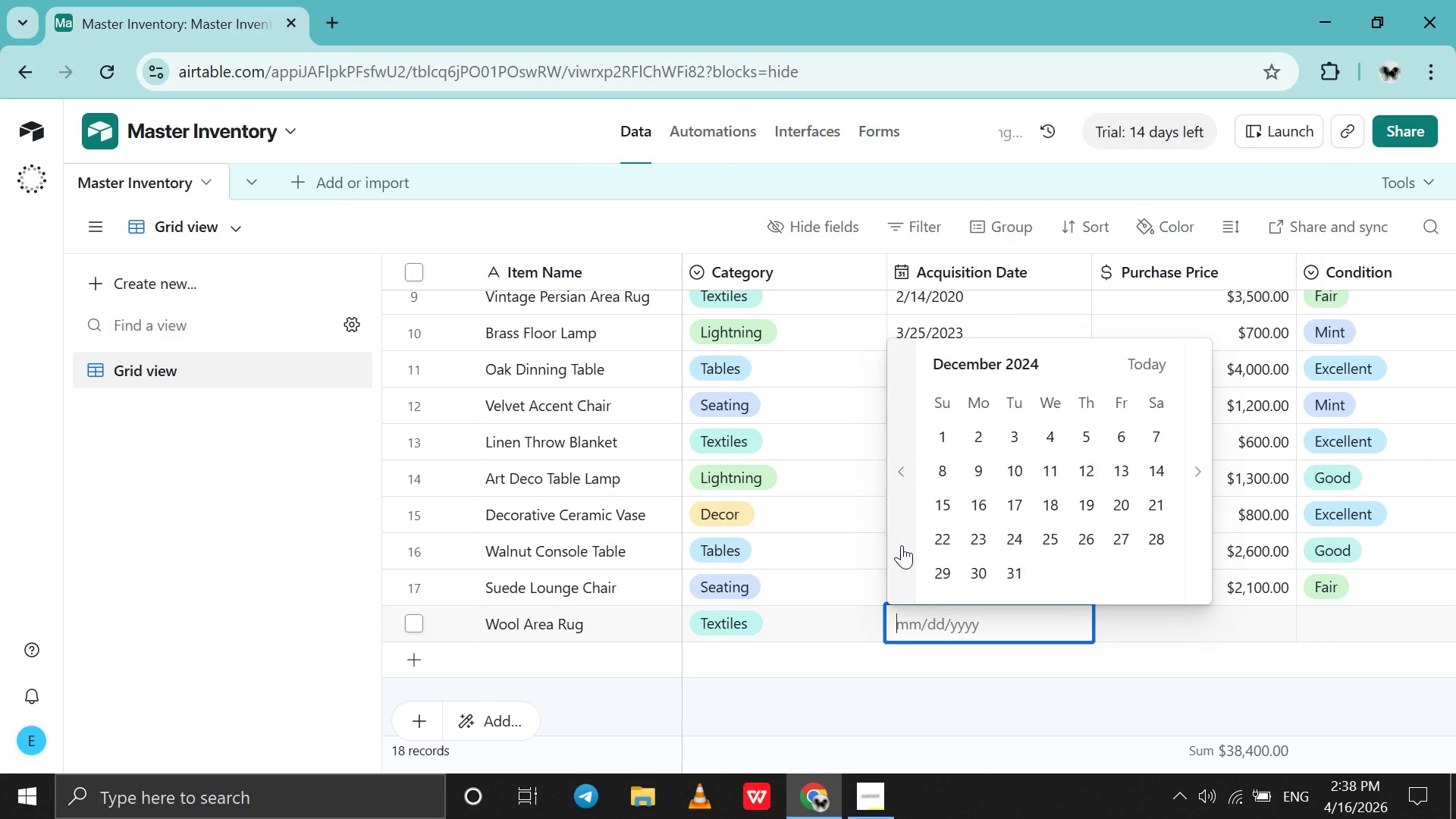 
triple_click([902, 545])
 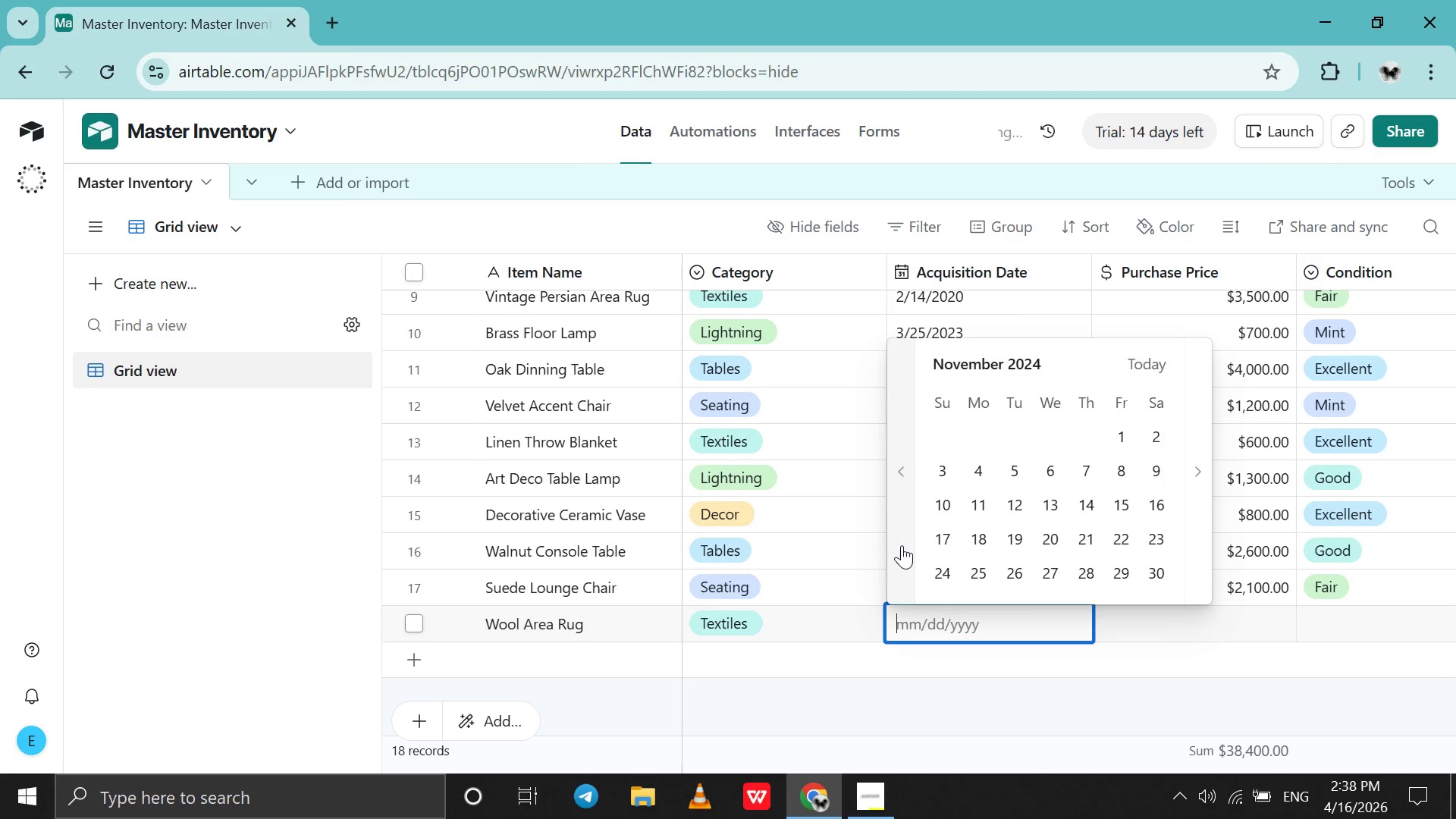 
triple_click([902, 545])
 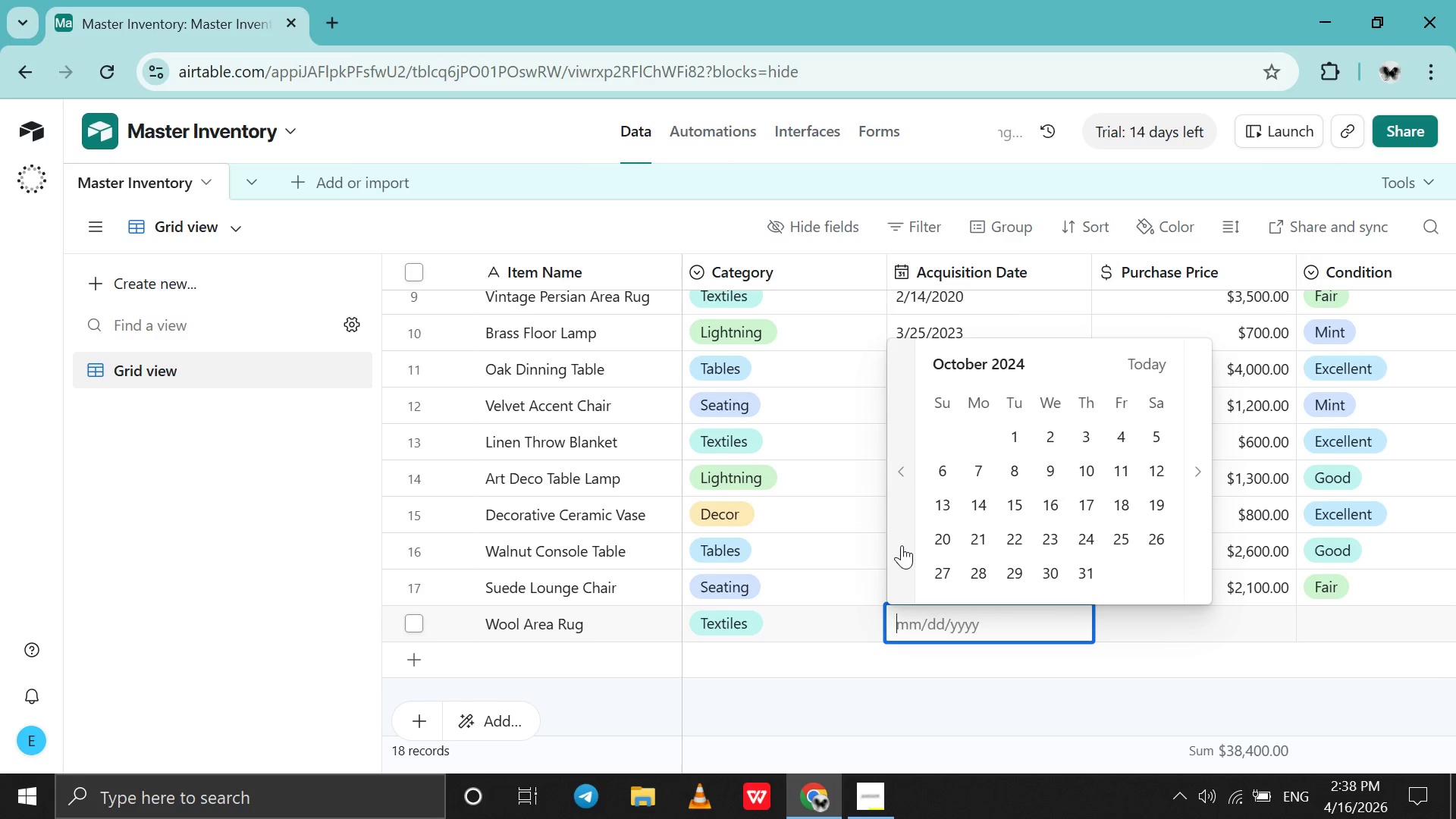 
triple_click([902, 545])
 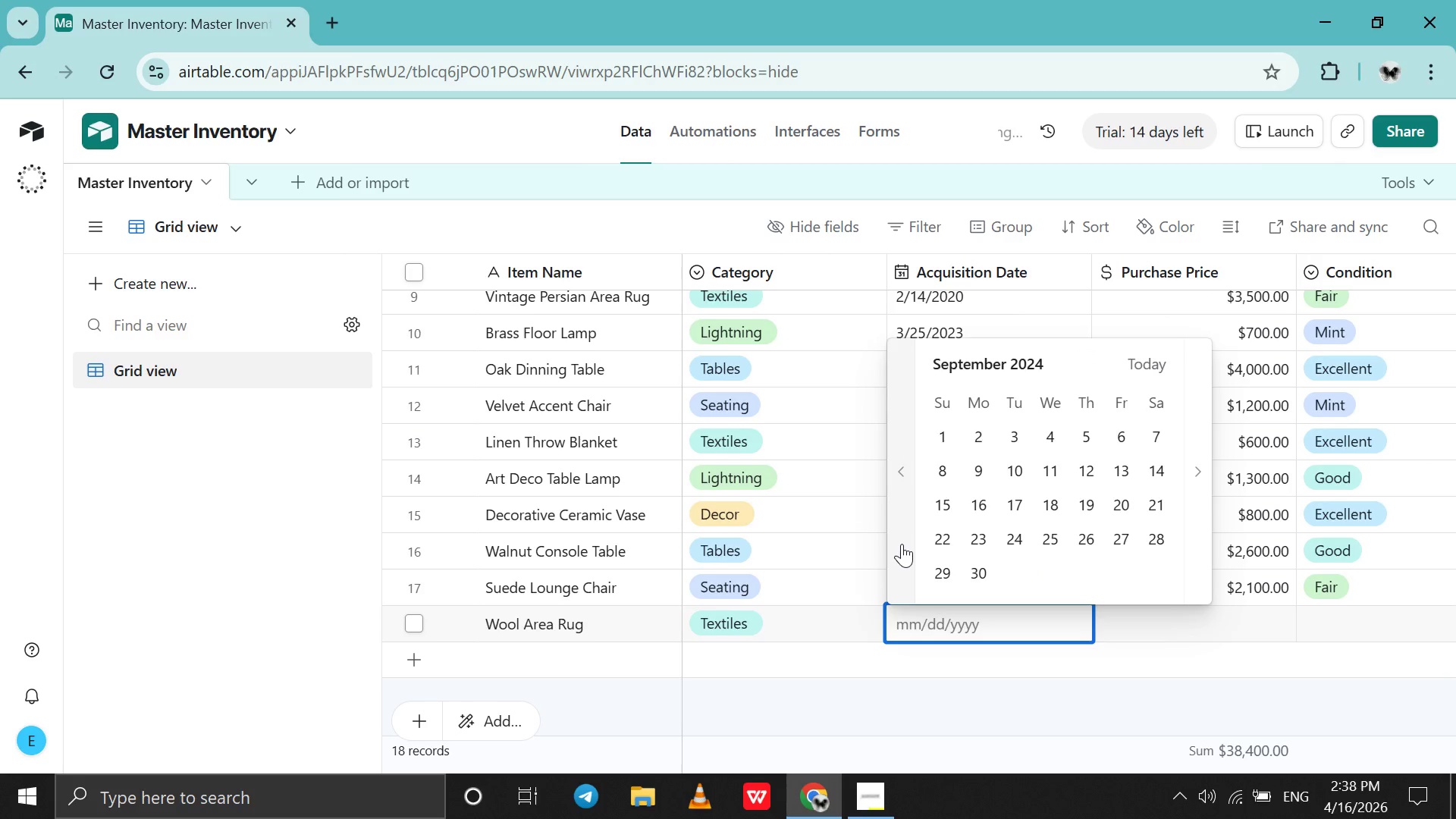 
triple_click([902, 545])
 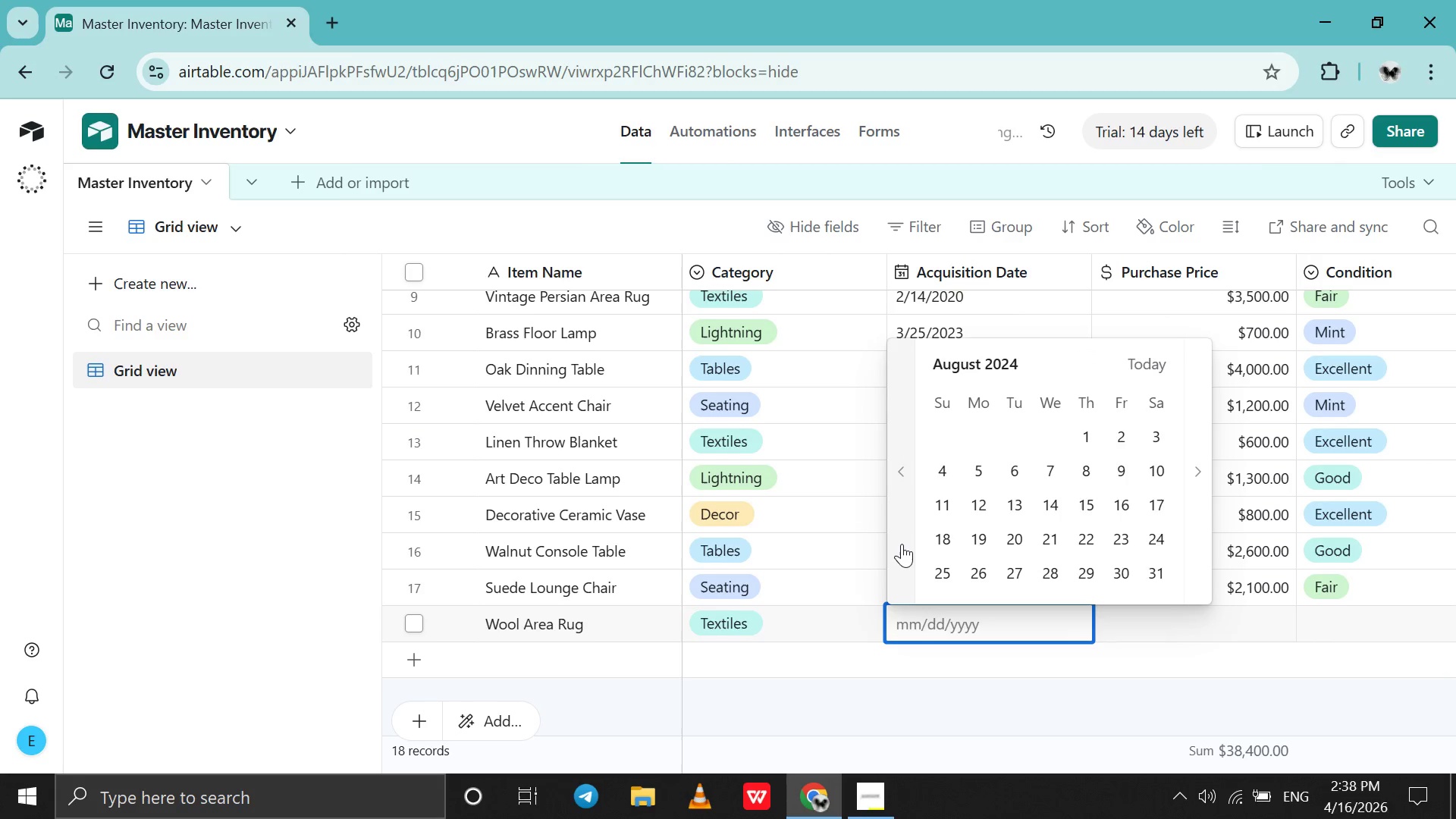 
triple_click([902, 544])
 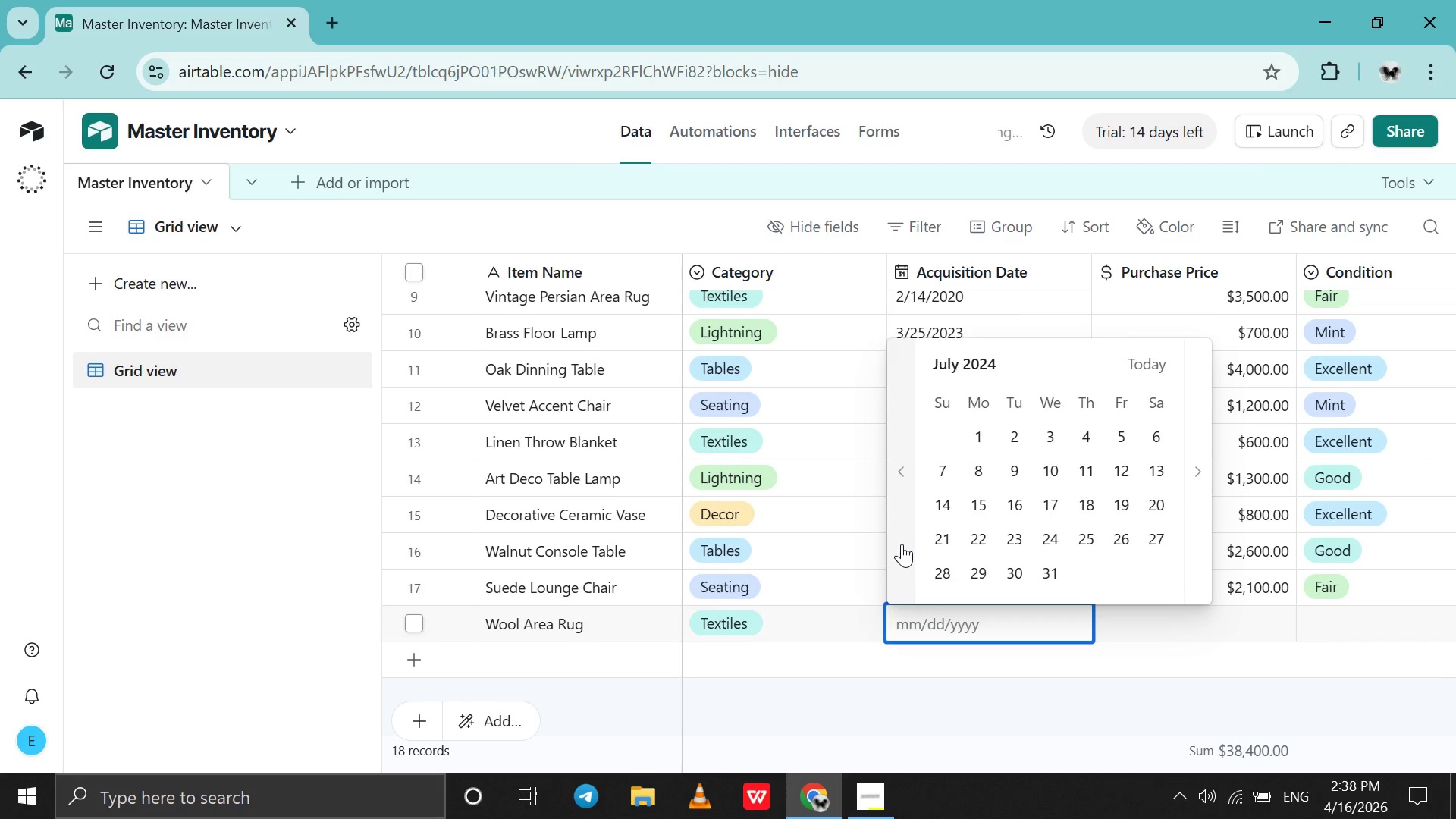 
triple_click([902, 544])
 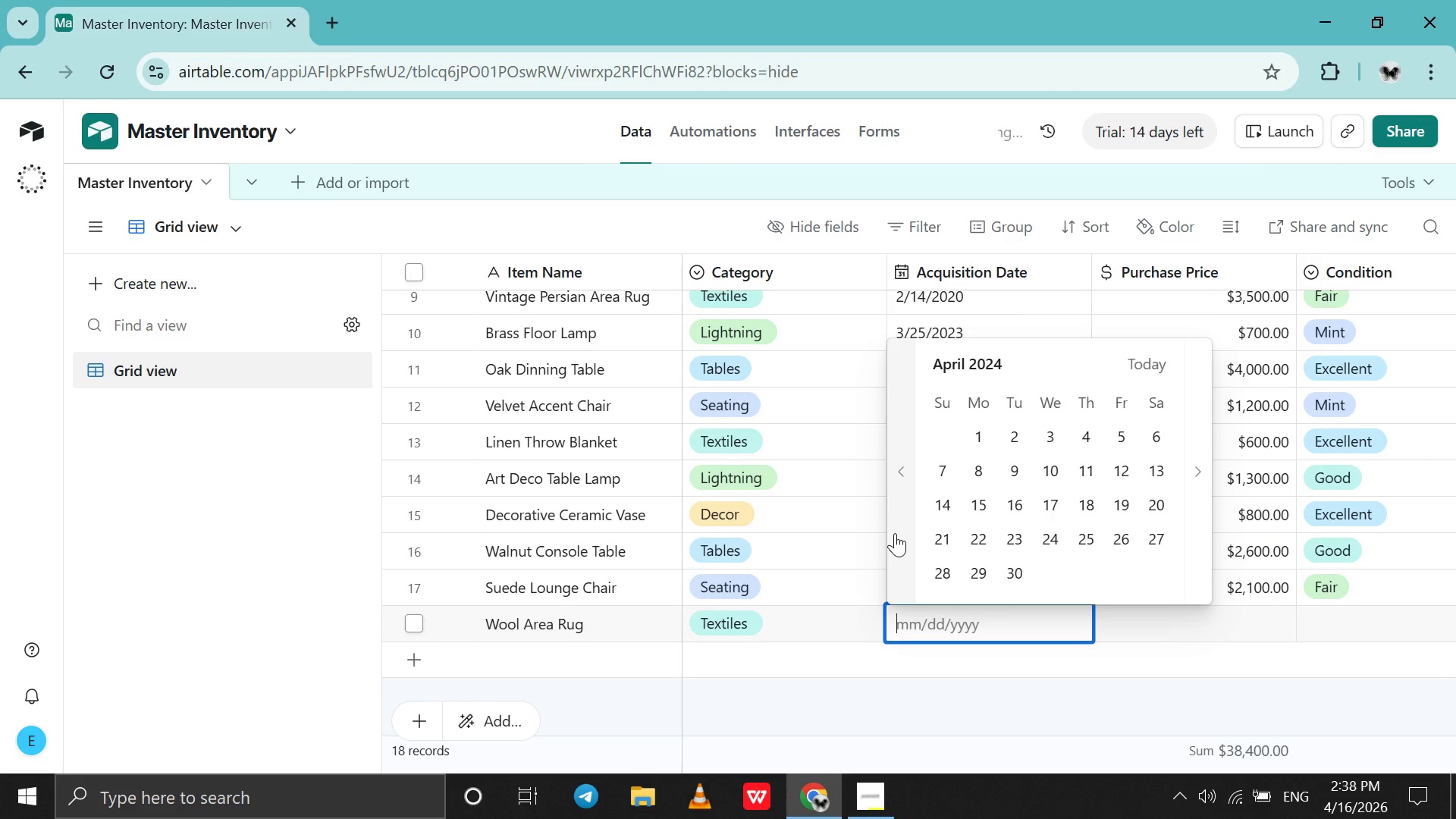 
triple_click([895, 533])
 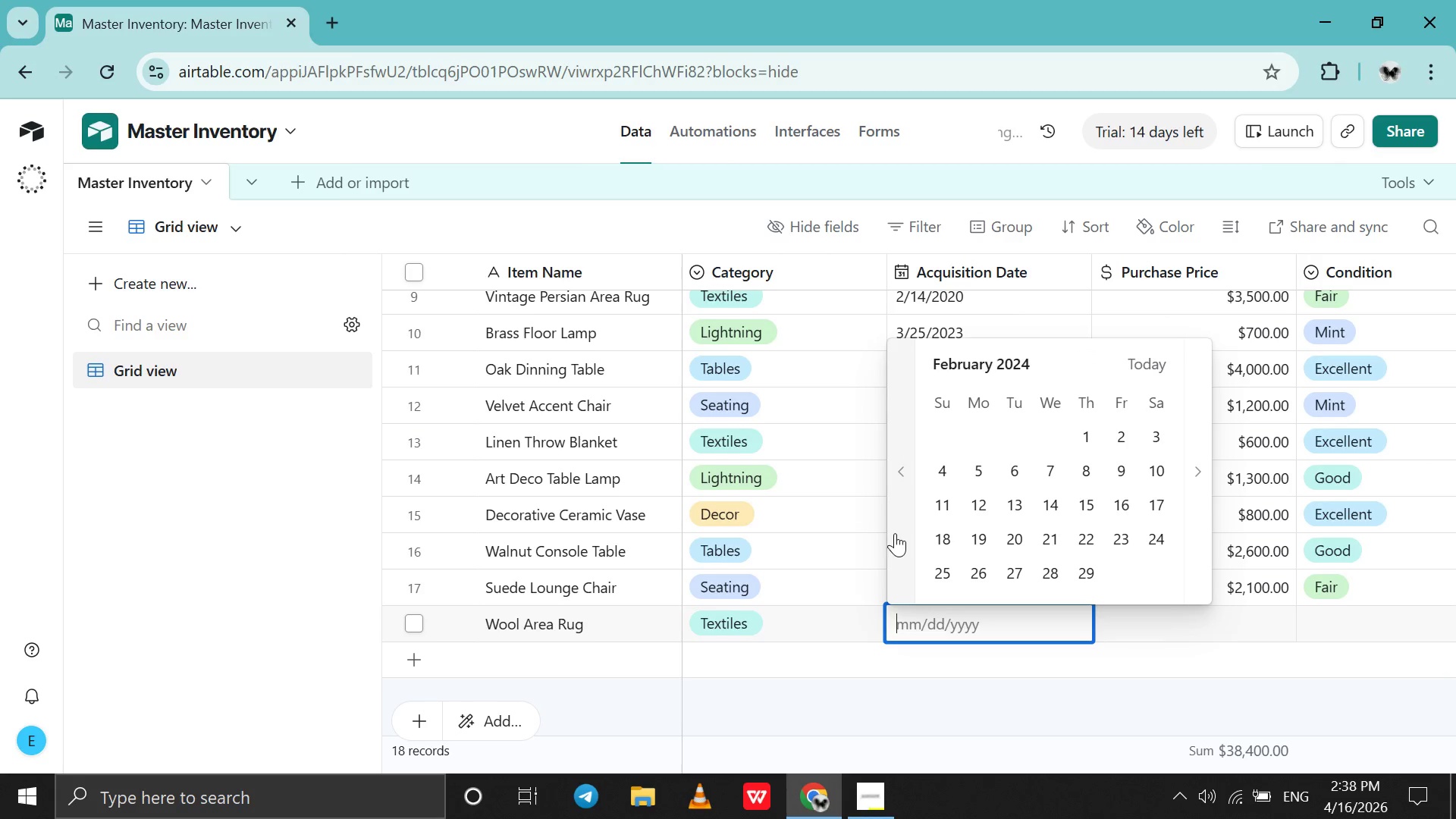 
triple_click([895, 533])
 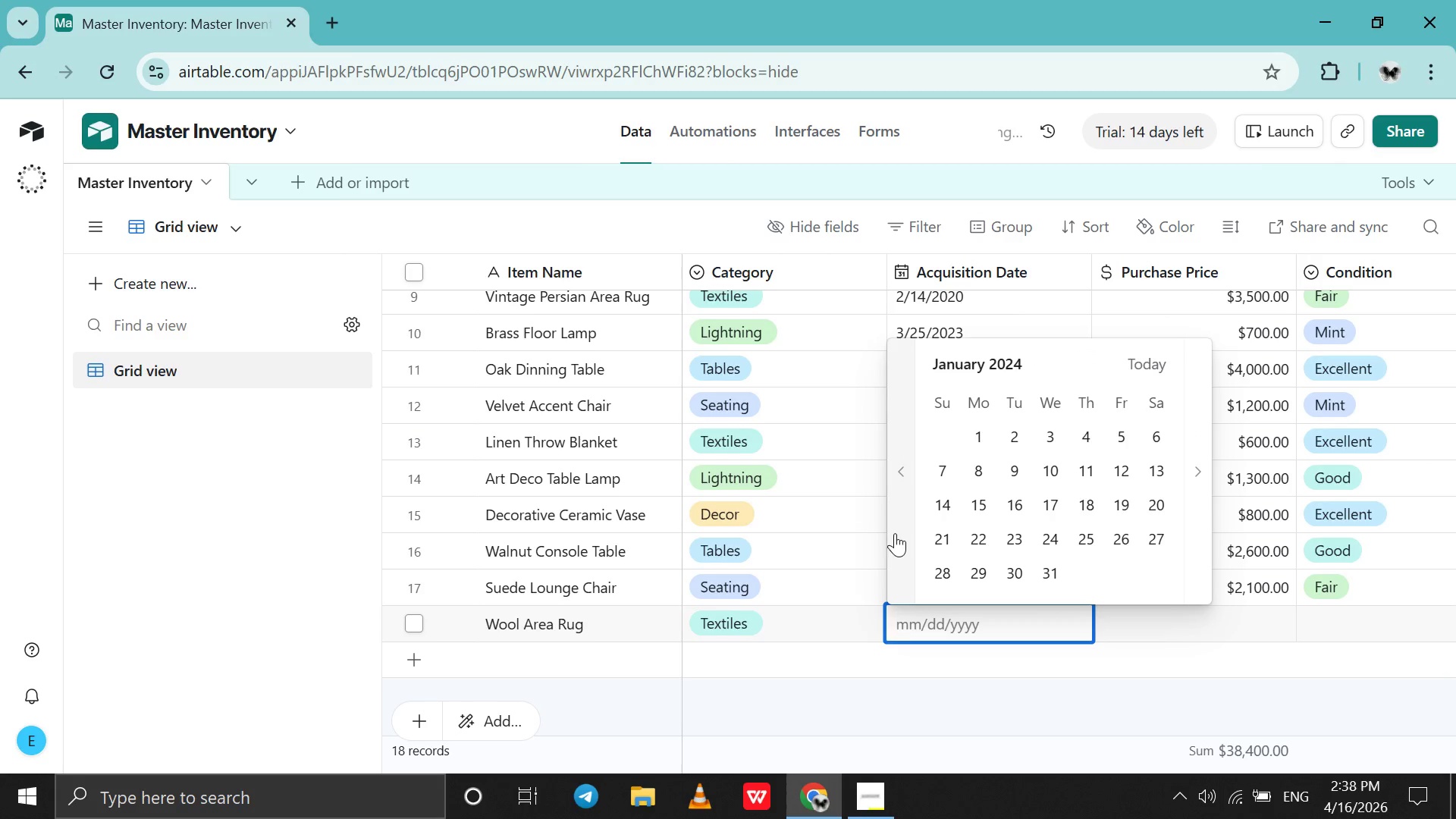 
triple_click([895, 533])
 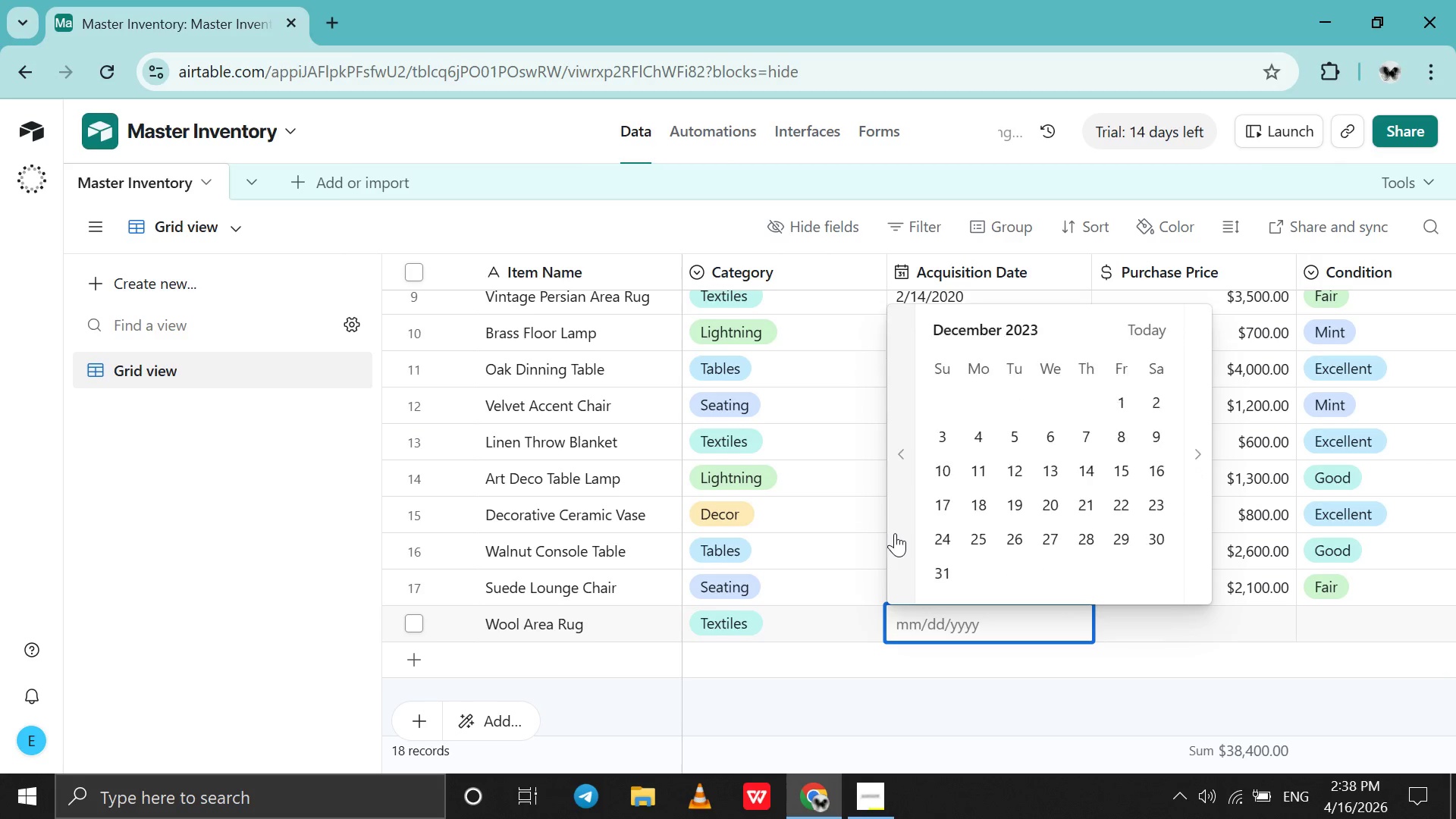 
triple_click([895, 533])
 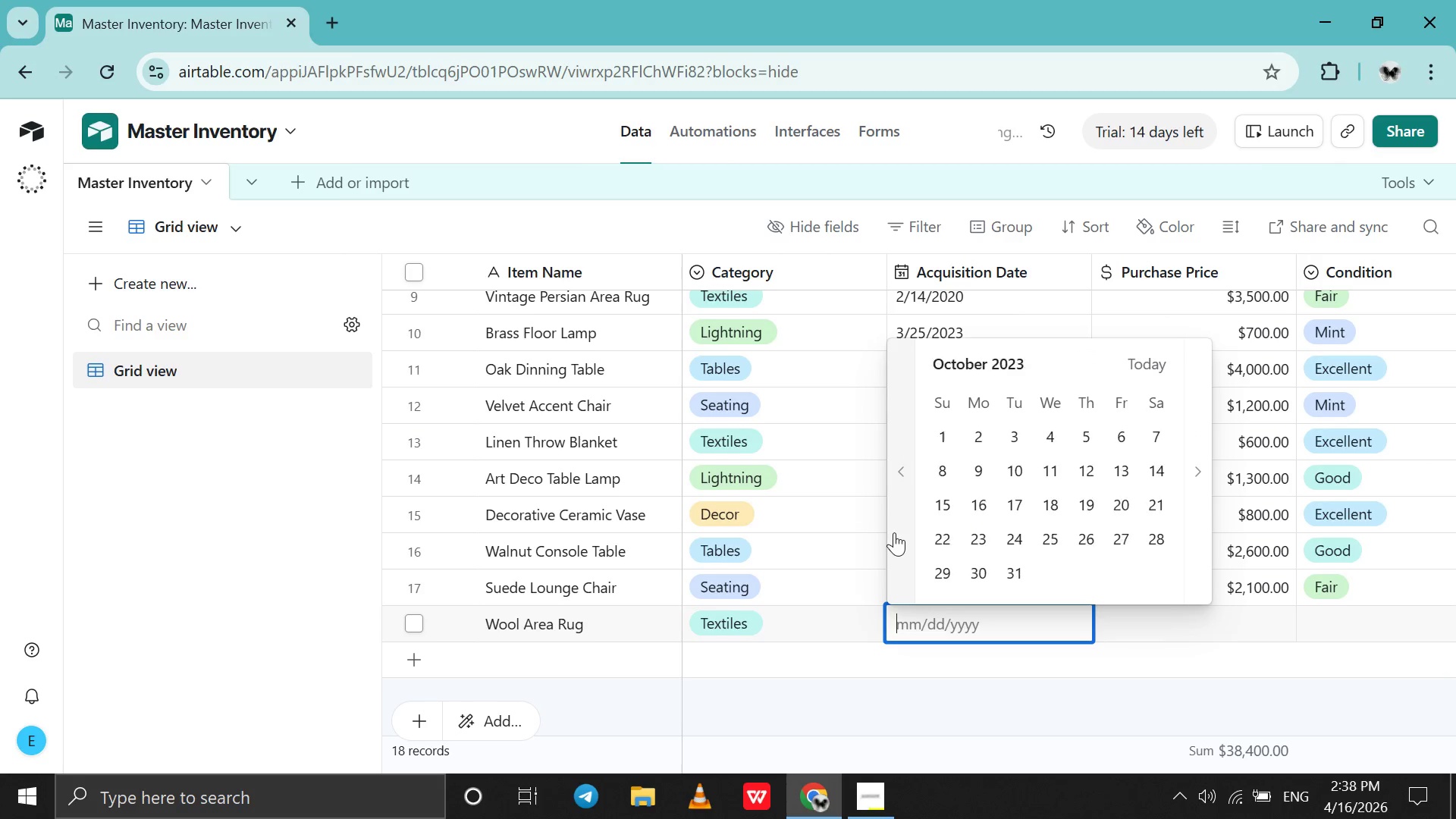 
triple_click([894, 532])
 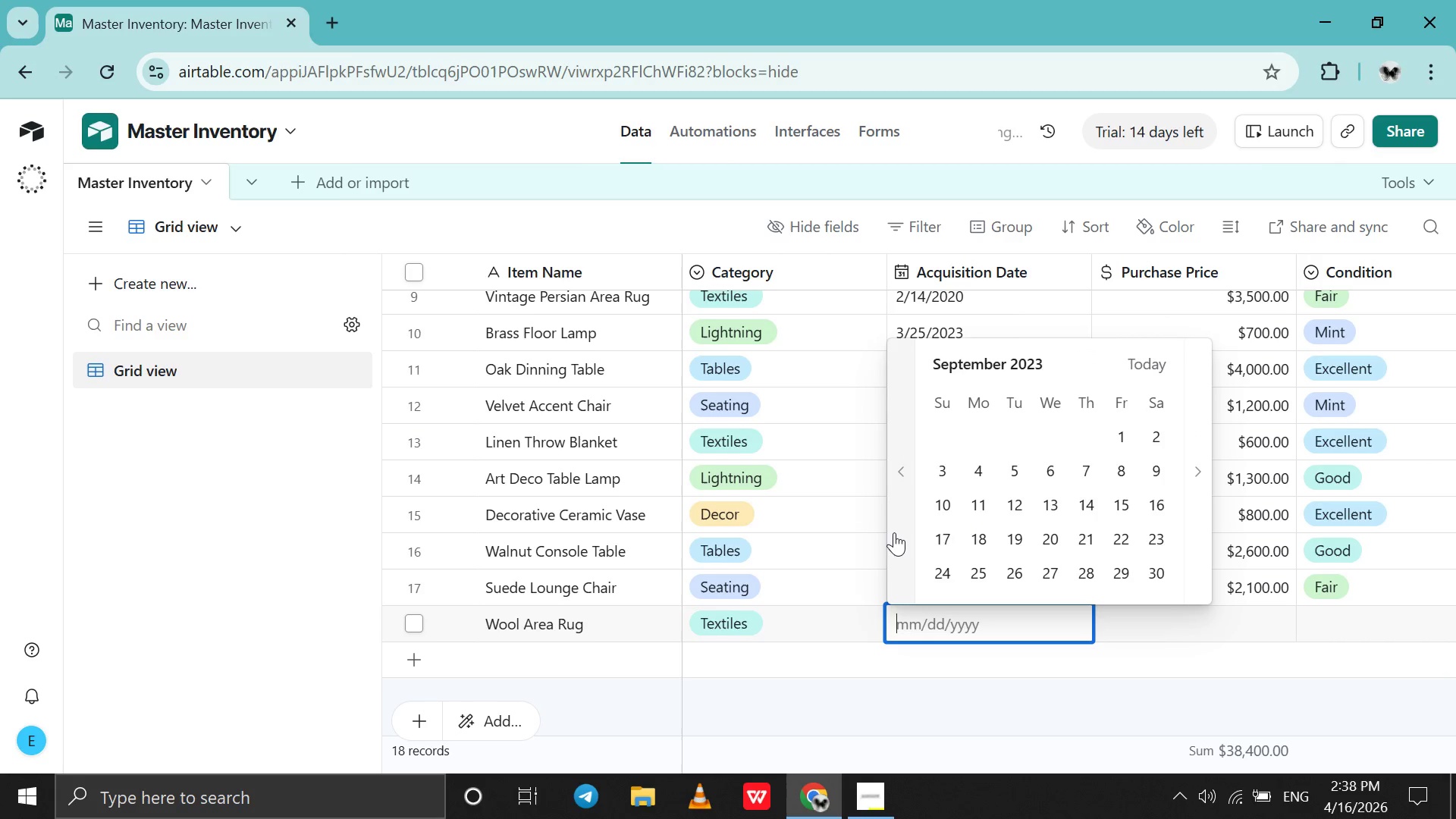 
triple_click([894, 532])
 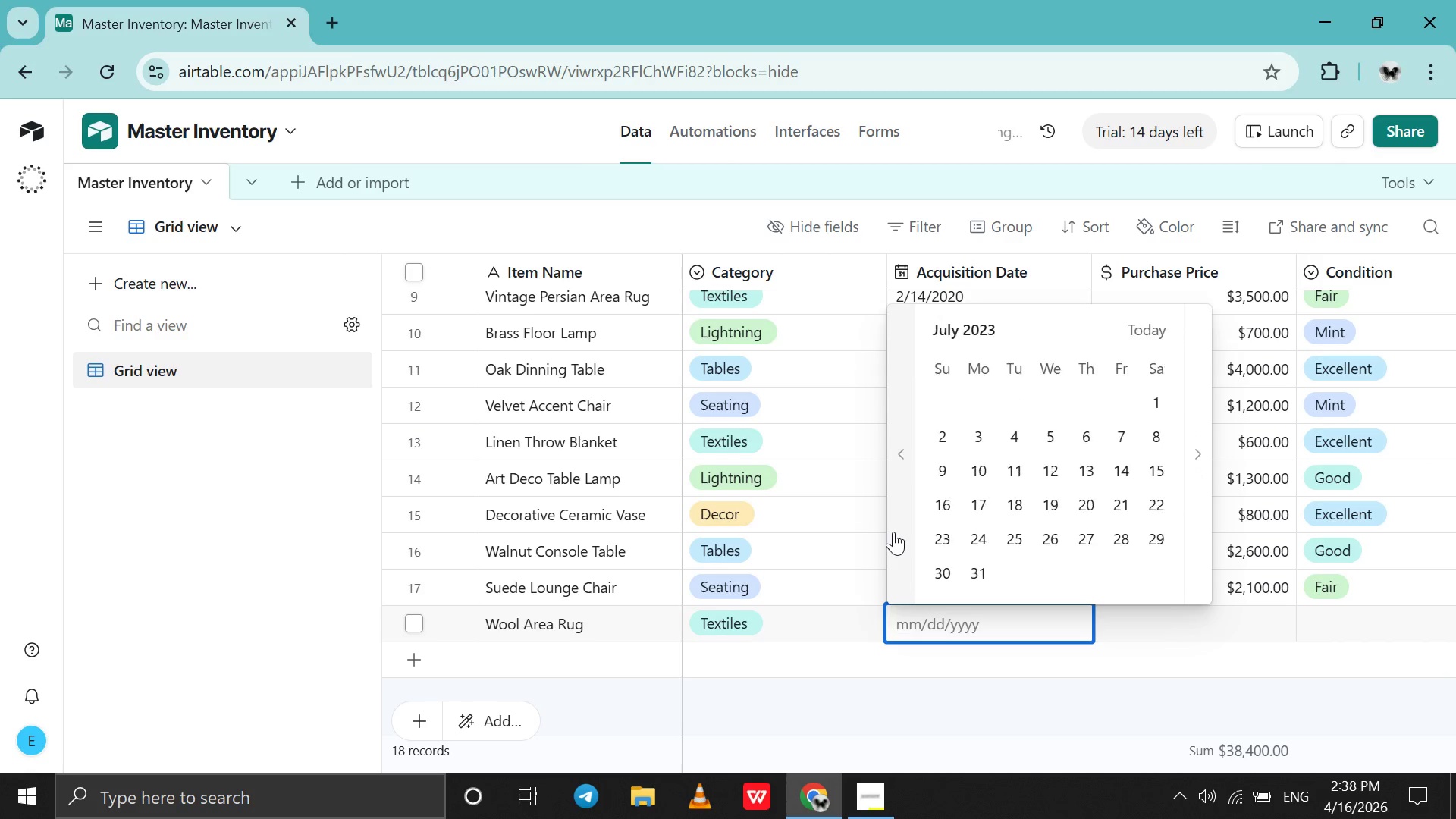 
triple_click([893, 532])
 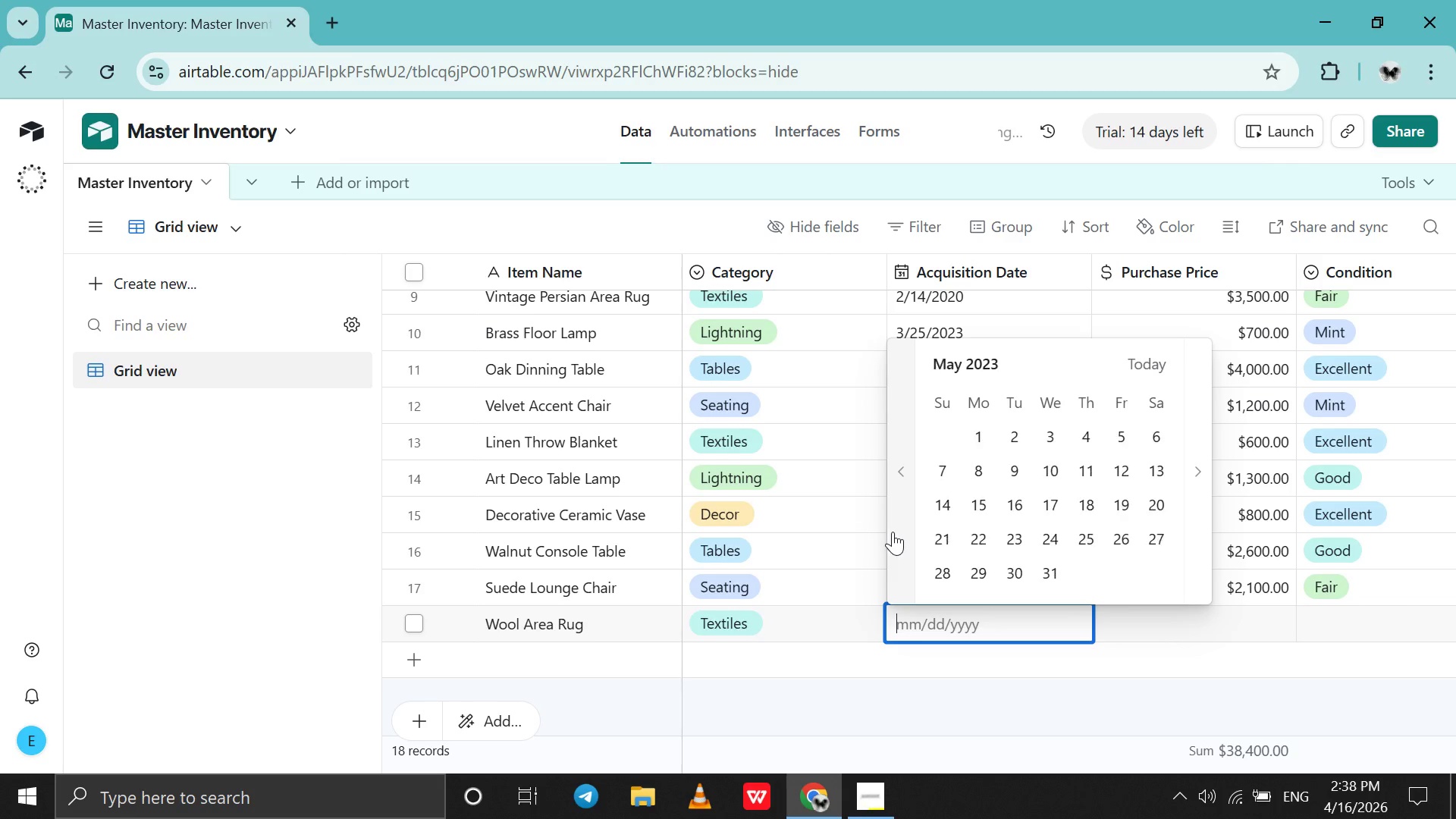 
double_click([893, 532])
 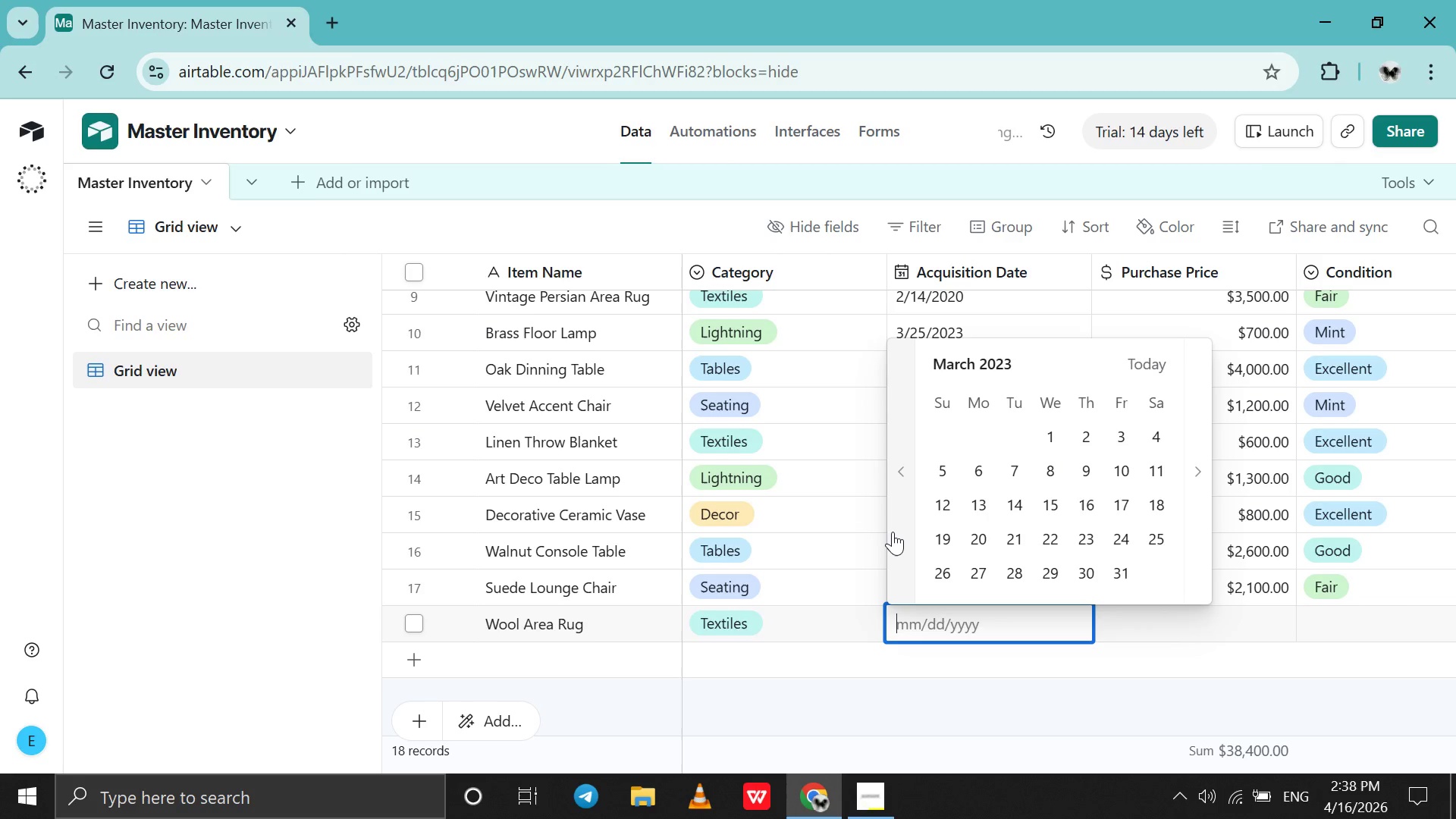 
double_click([893, 532])
 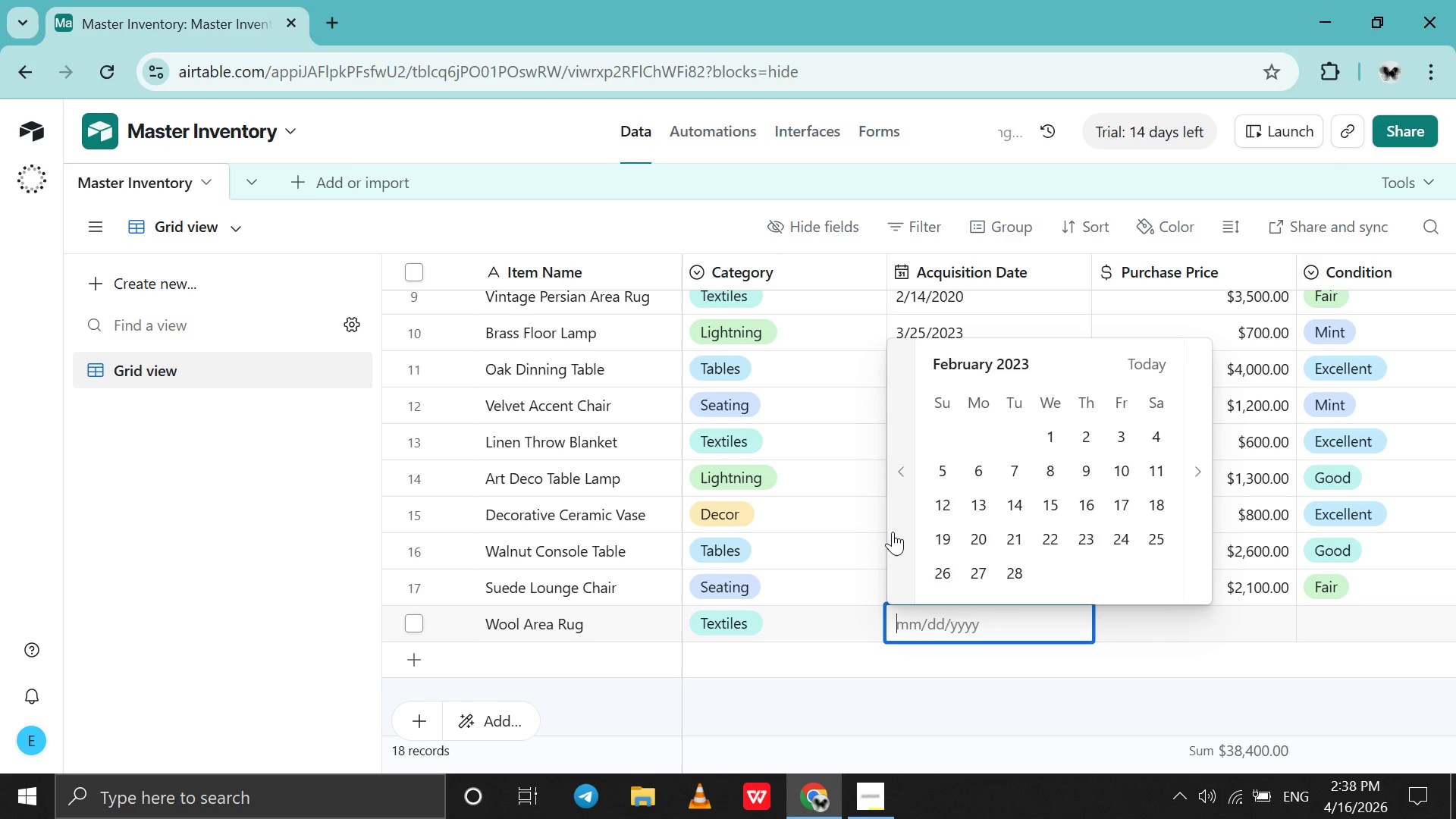 
triple_click([893, 532])
 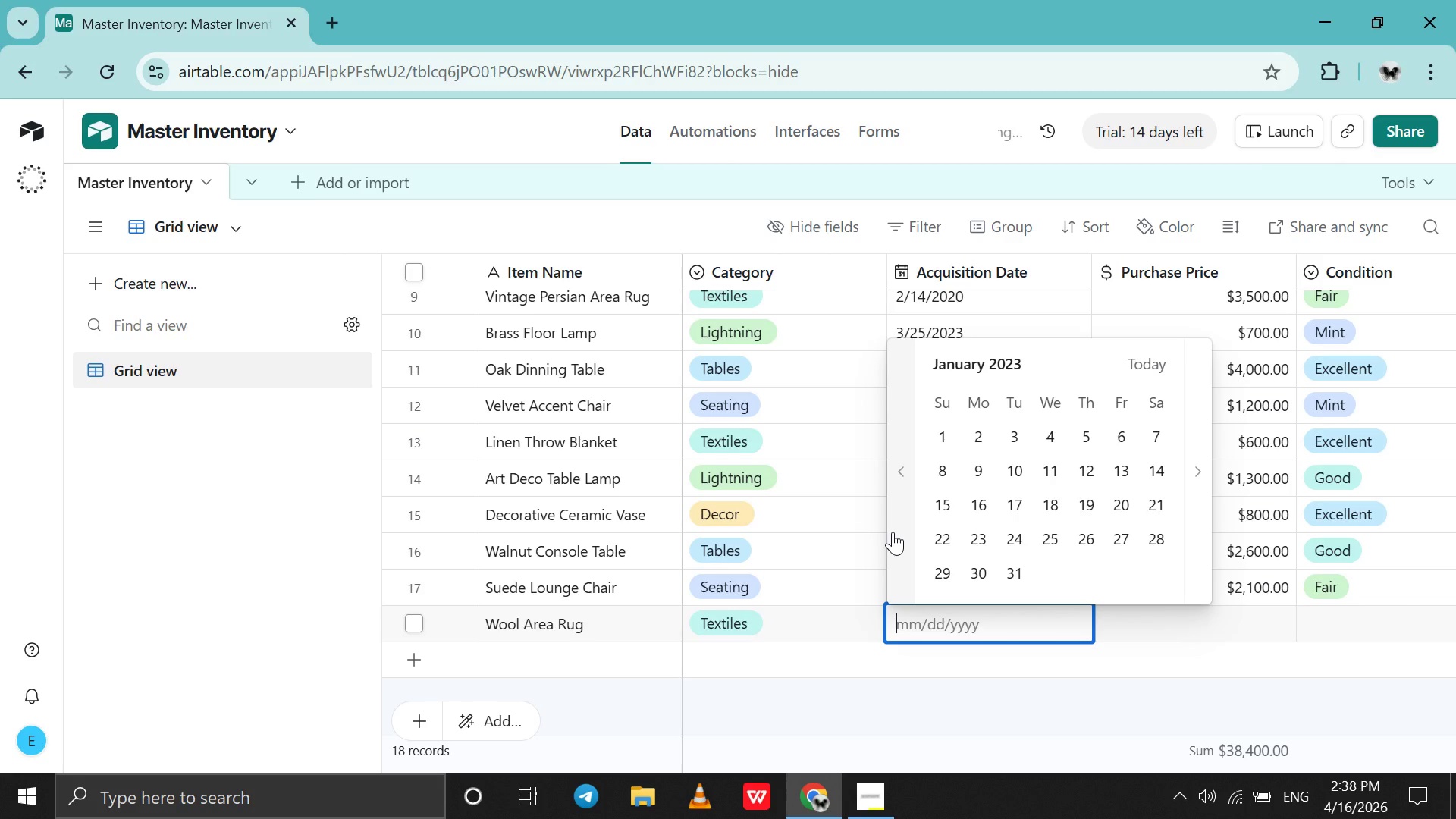 
left_click([893, 532])
 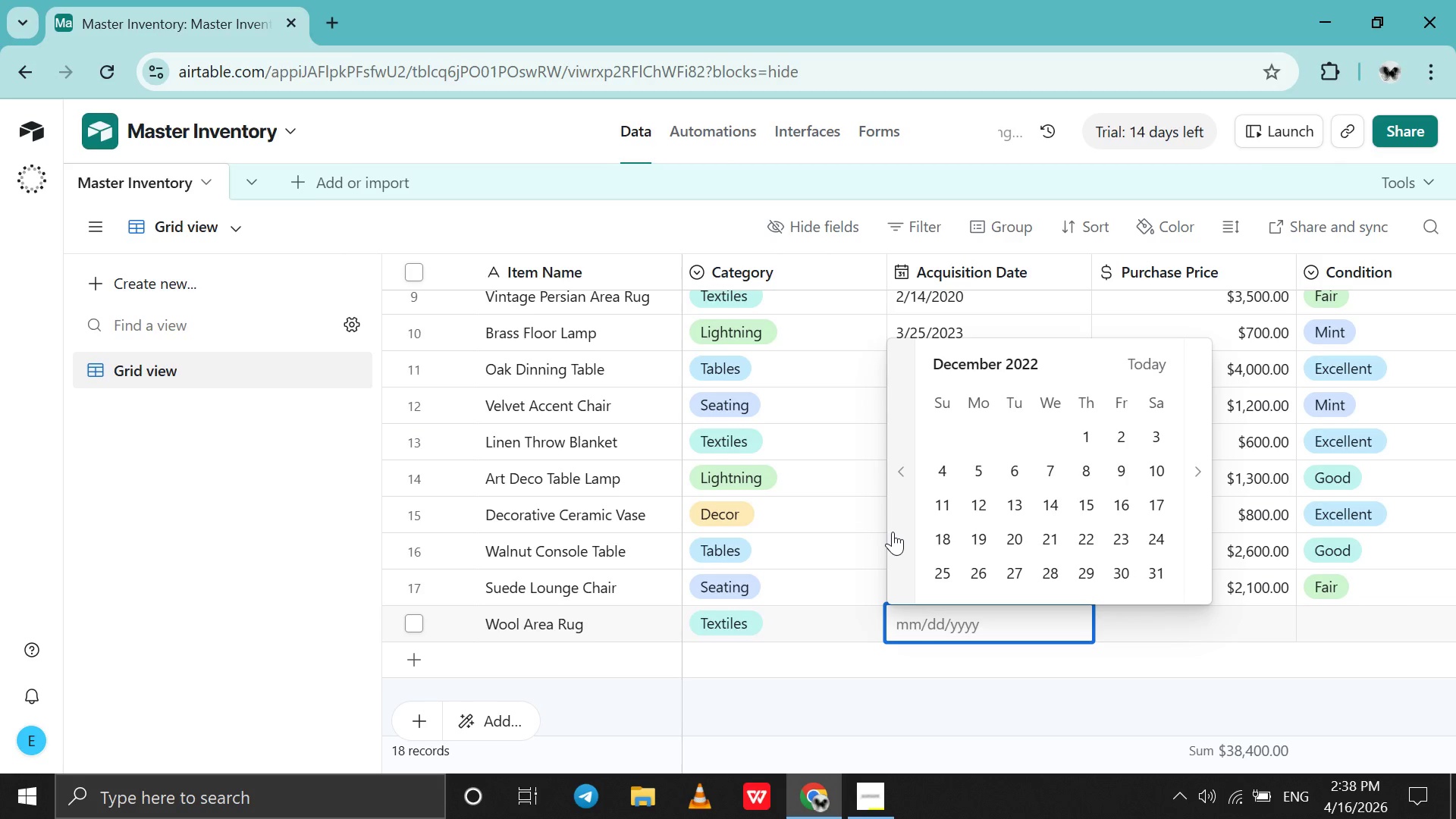 
left_click([893, 532])
 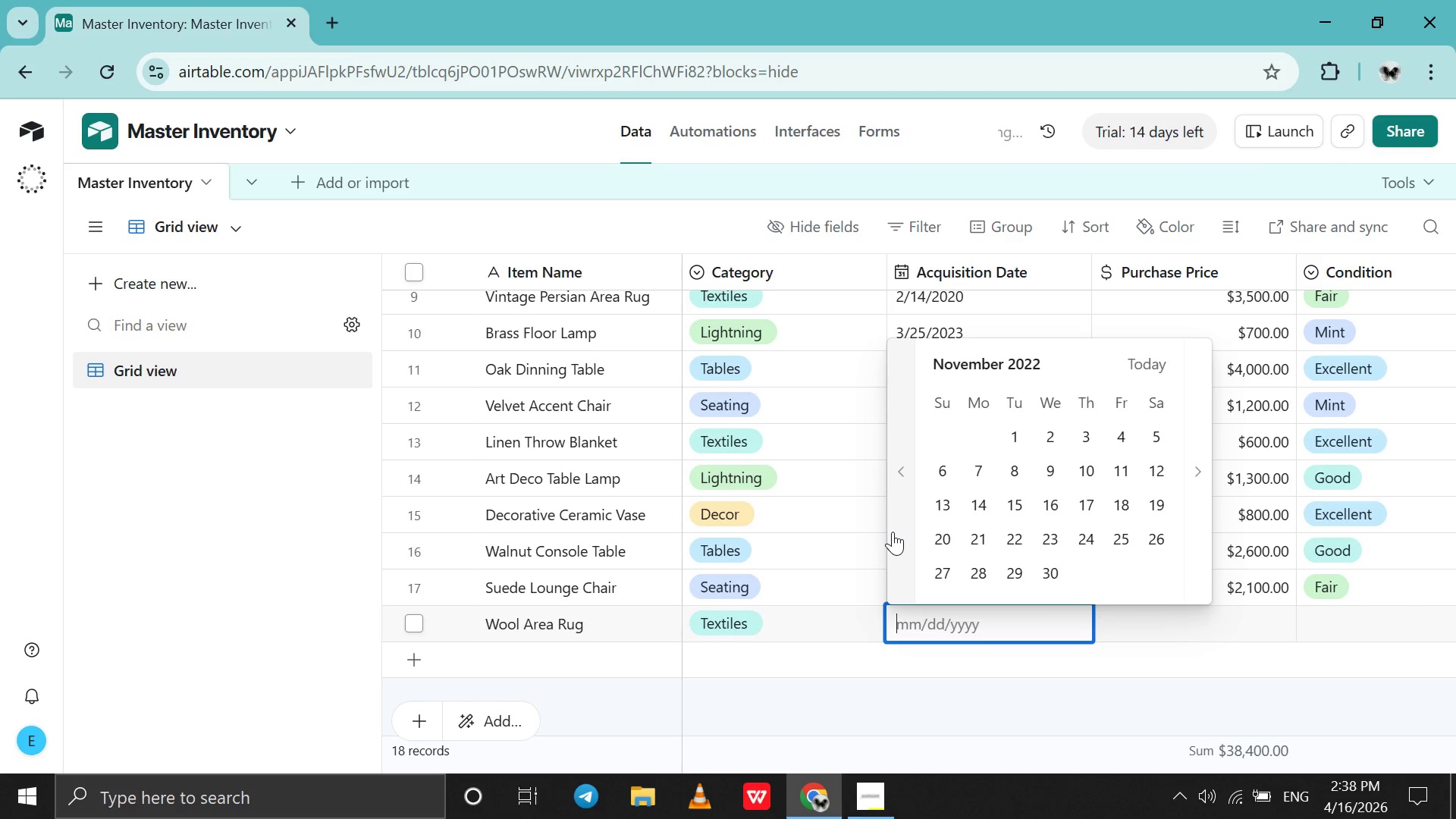 
left_click([893, 532])
 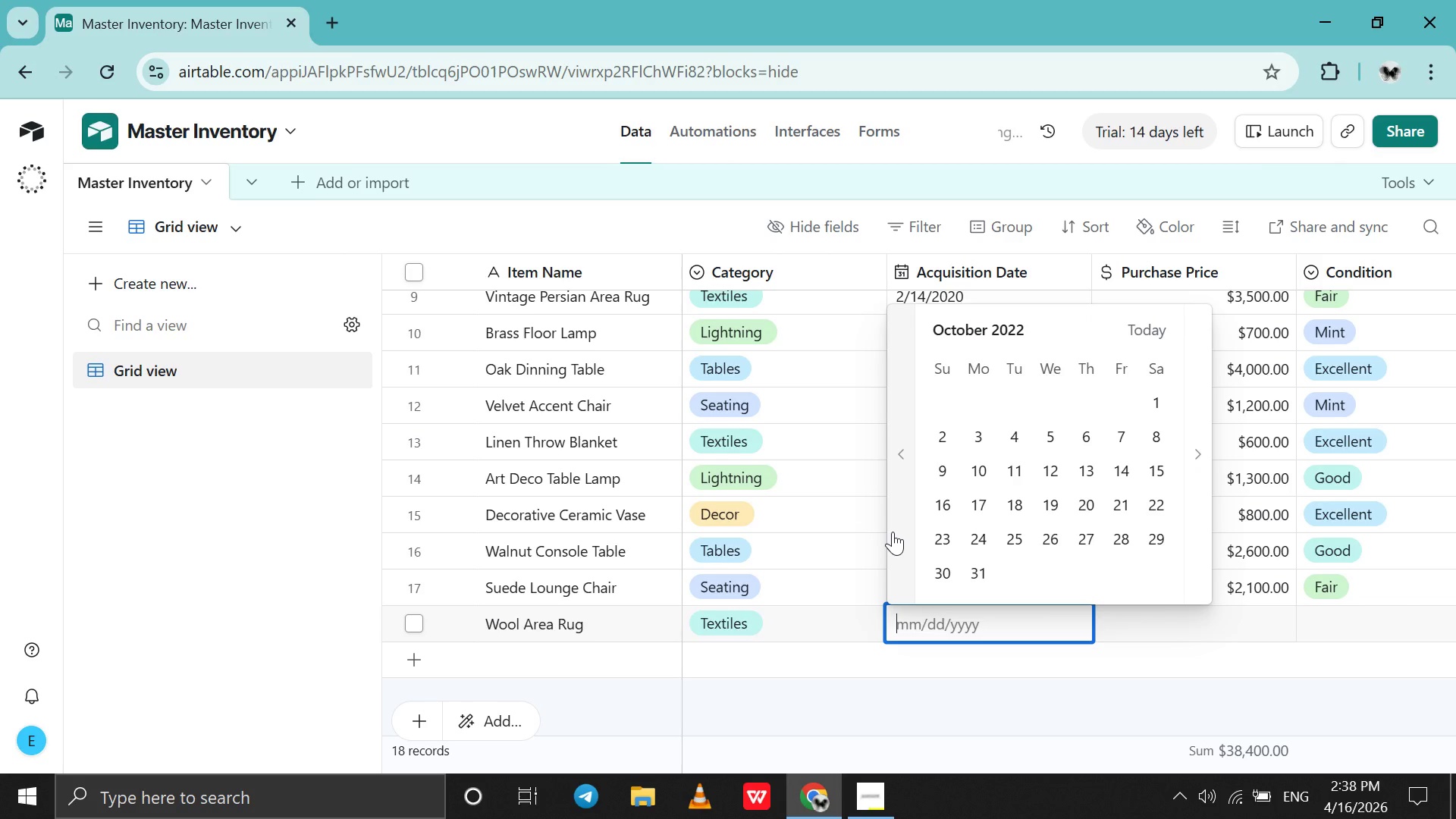 
left_click([893, 532])
 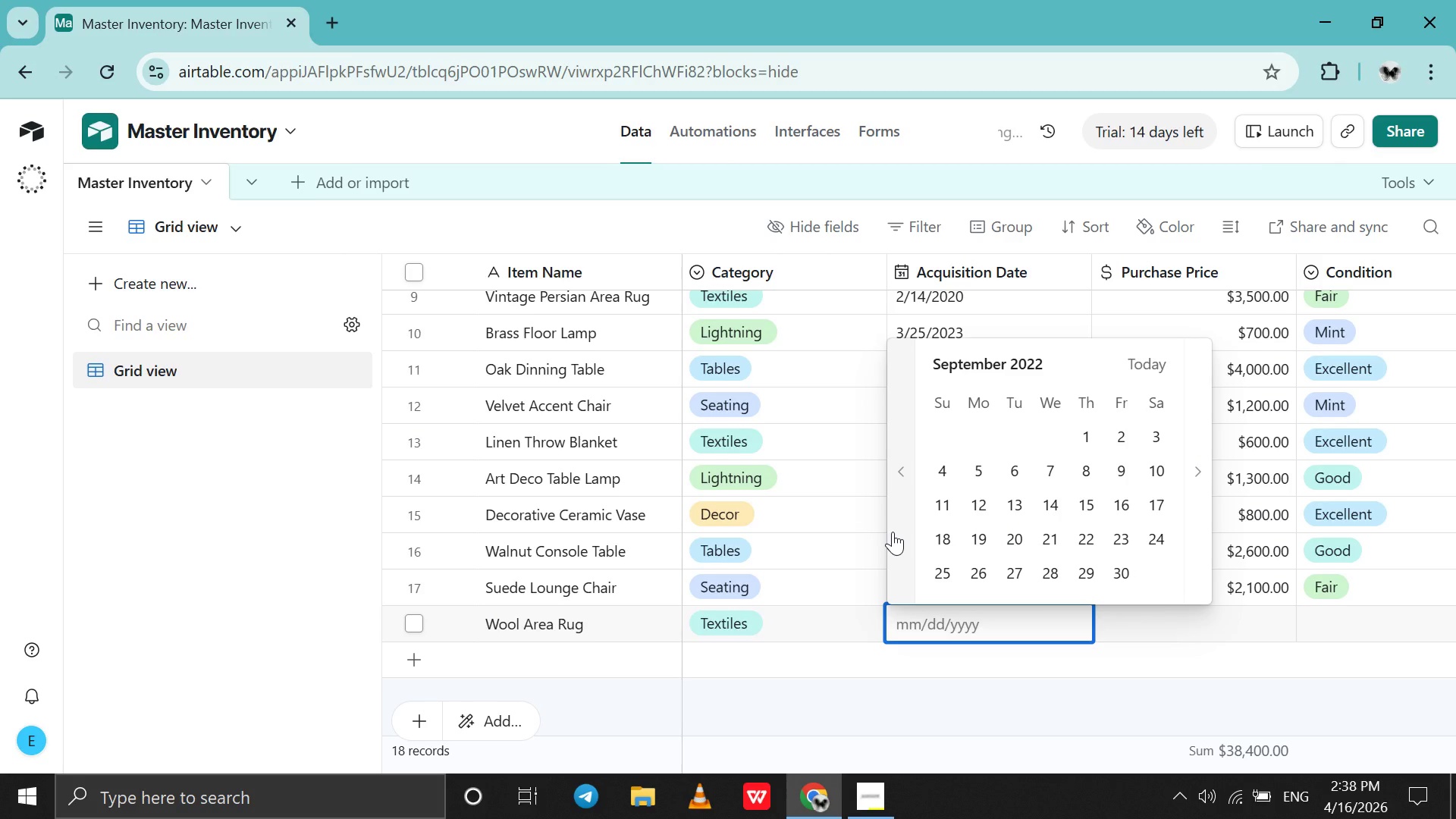 
left_click([893, 532])
 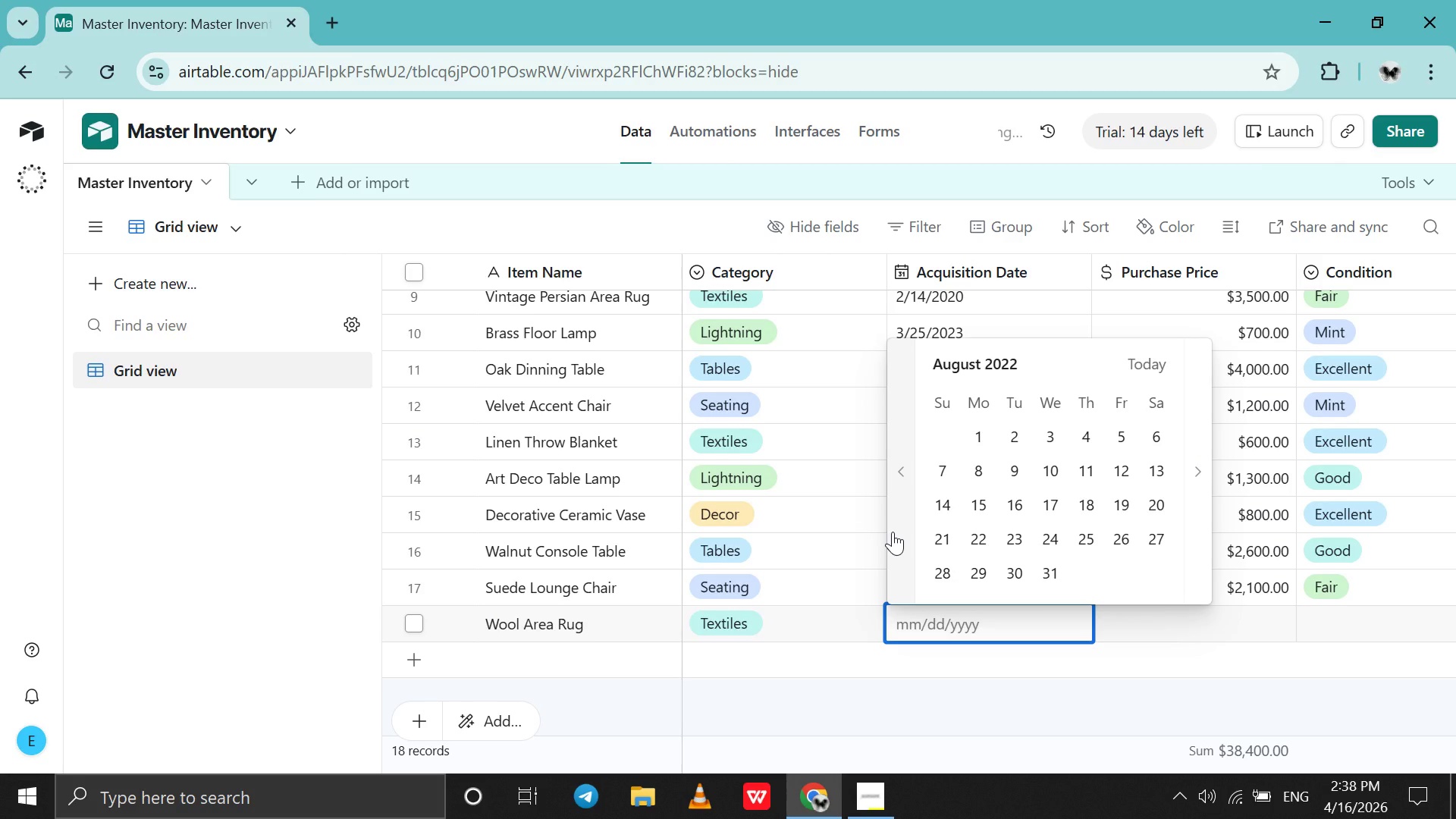 
left_click([893, 532])
 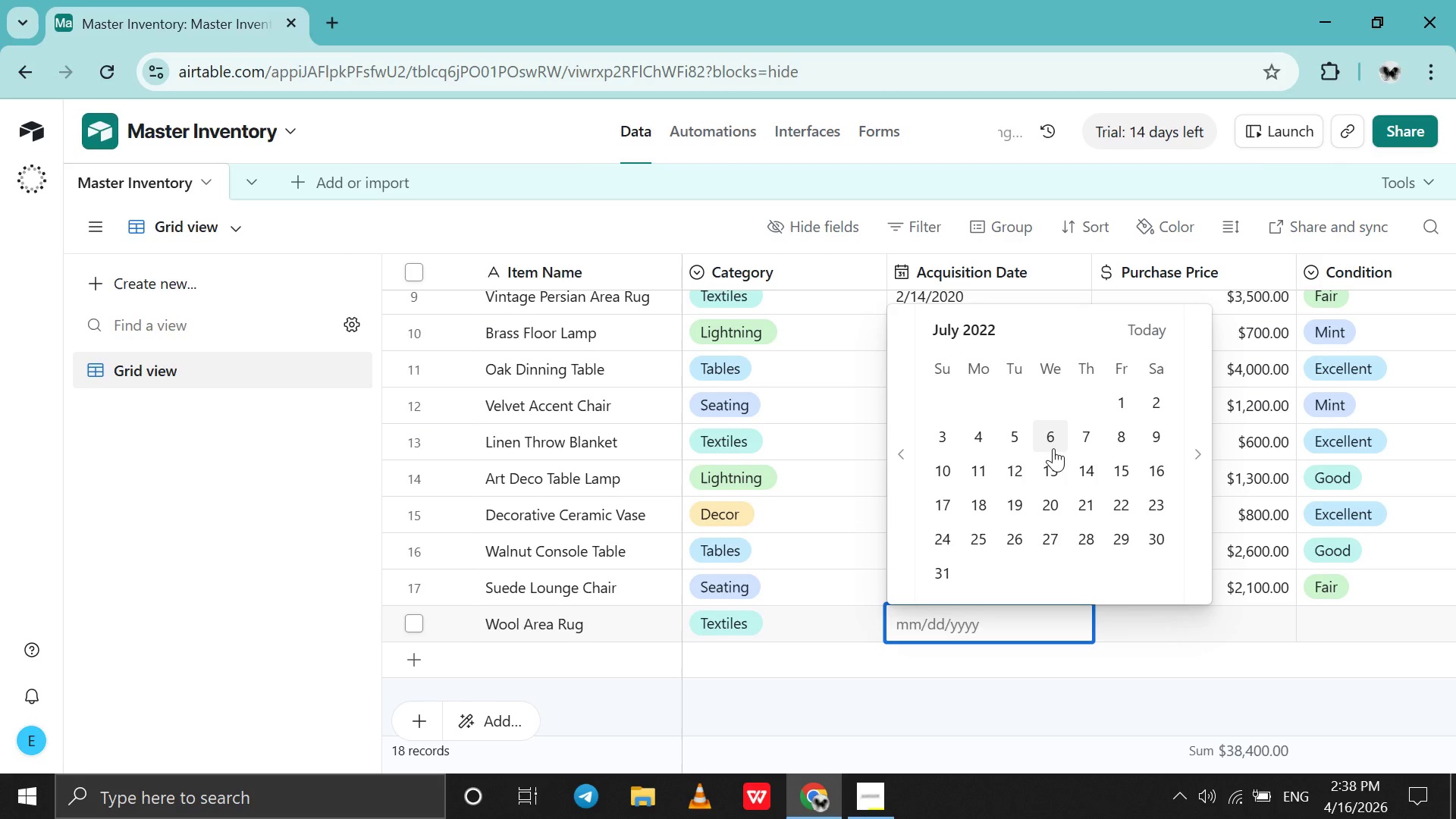 
wait(5.11)
 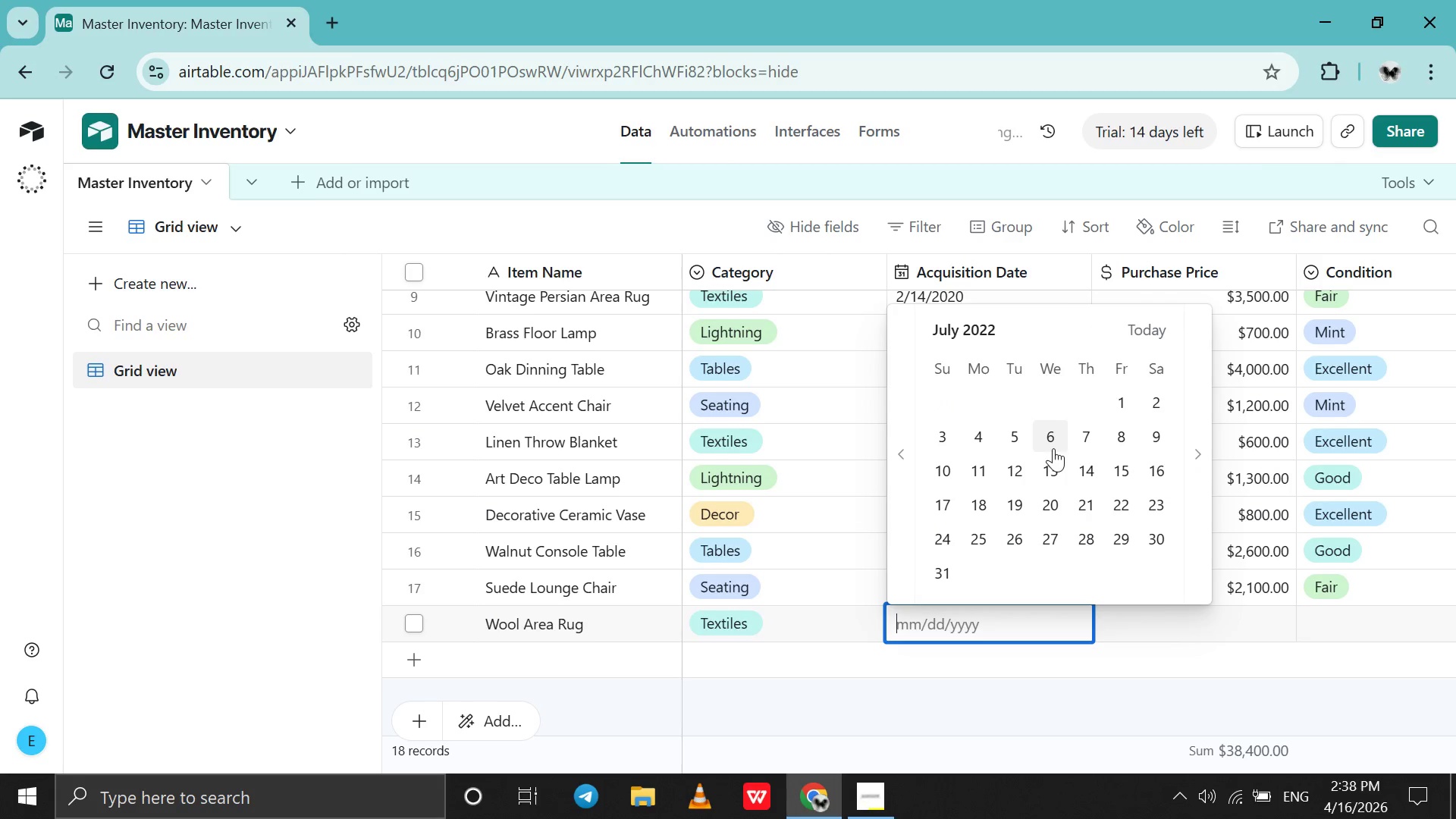 
left_click([1053, 448])
 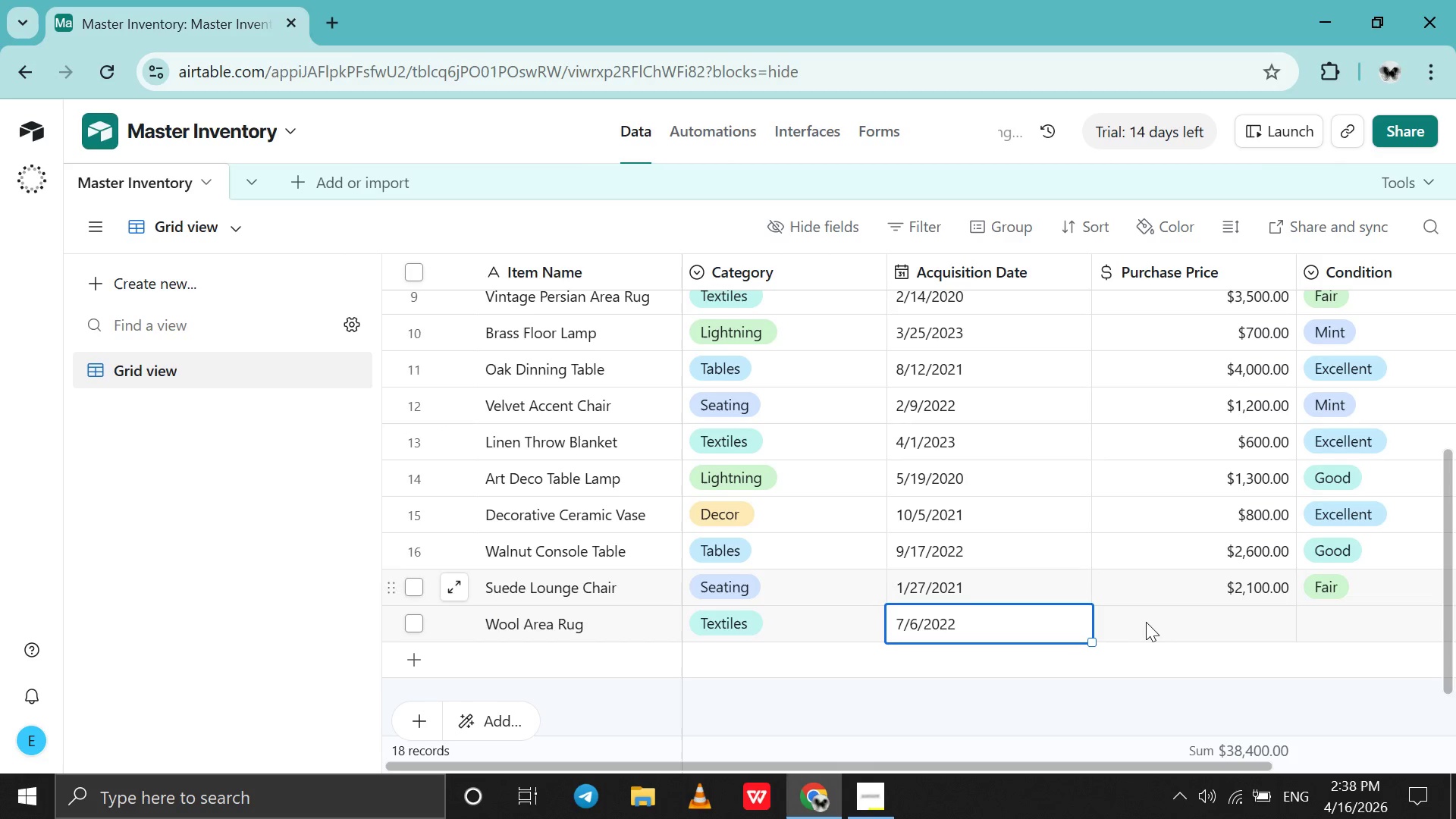 
double_click([1147, 626])
 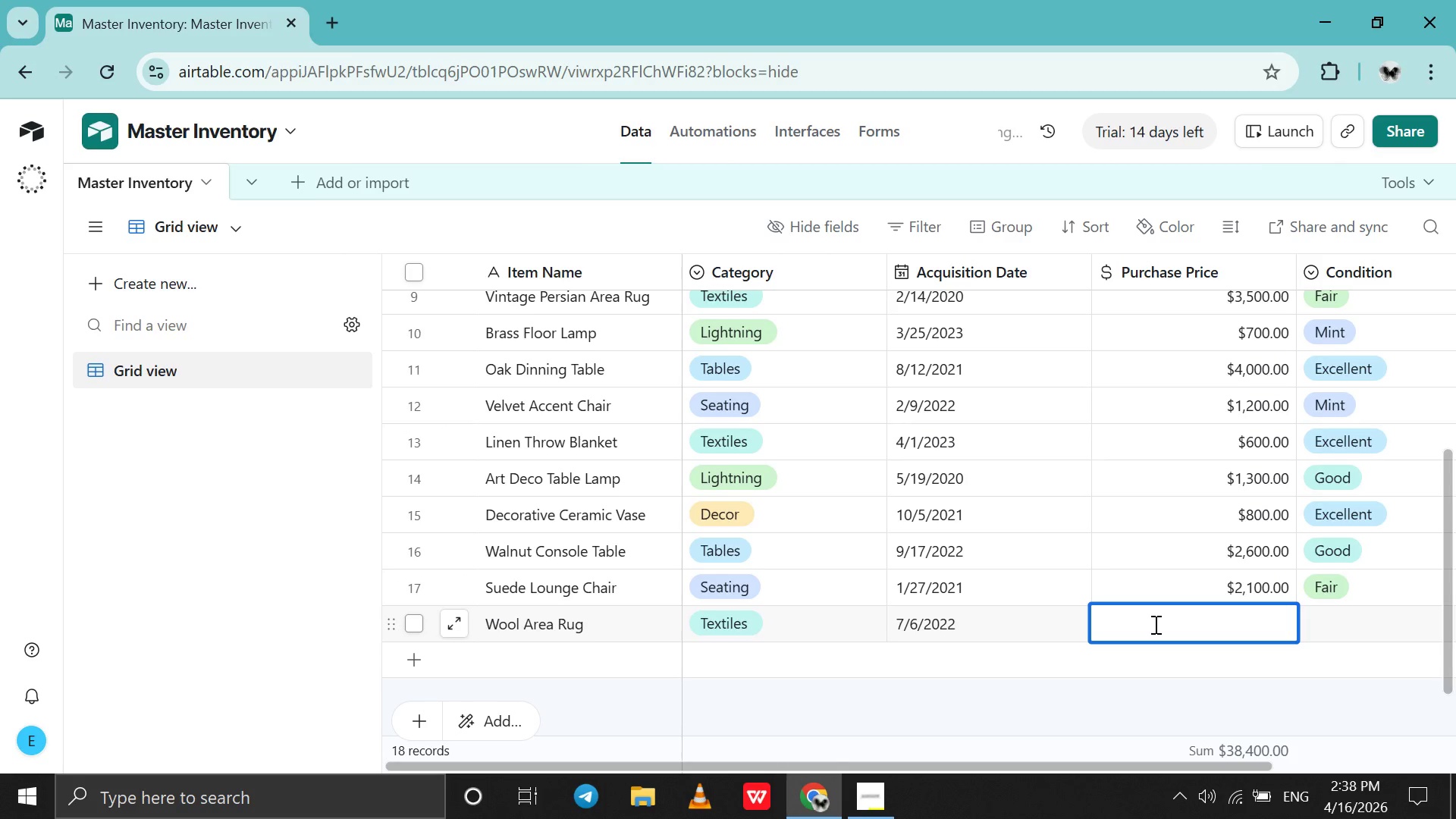 
type(1800)
 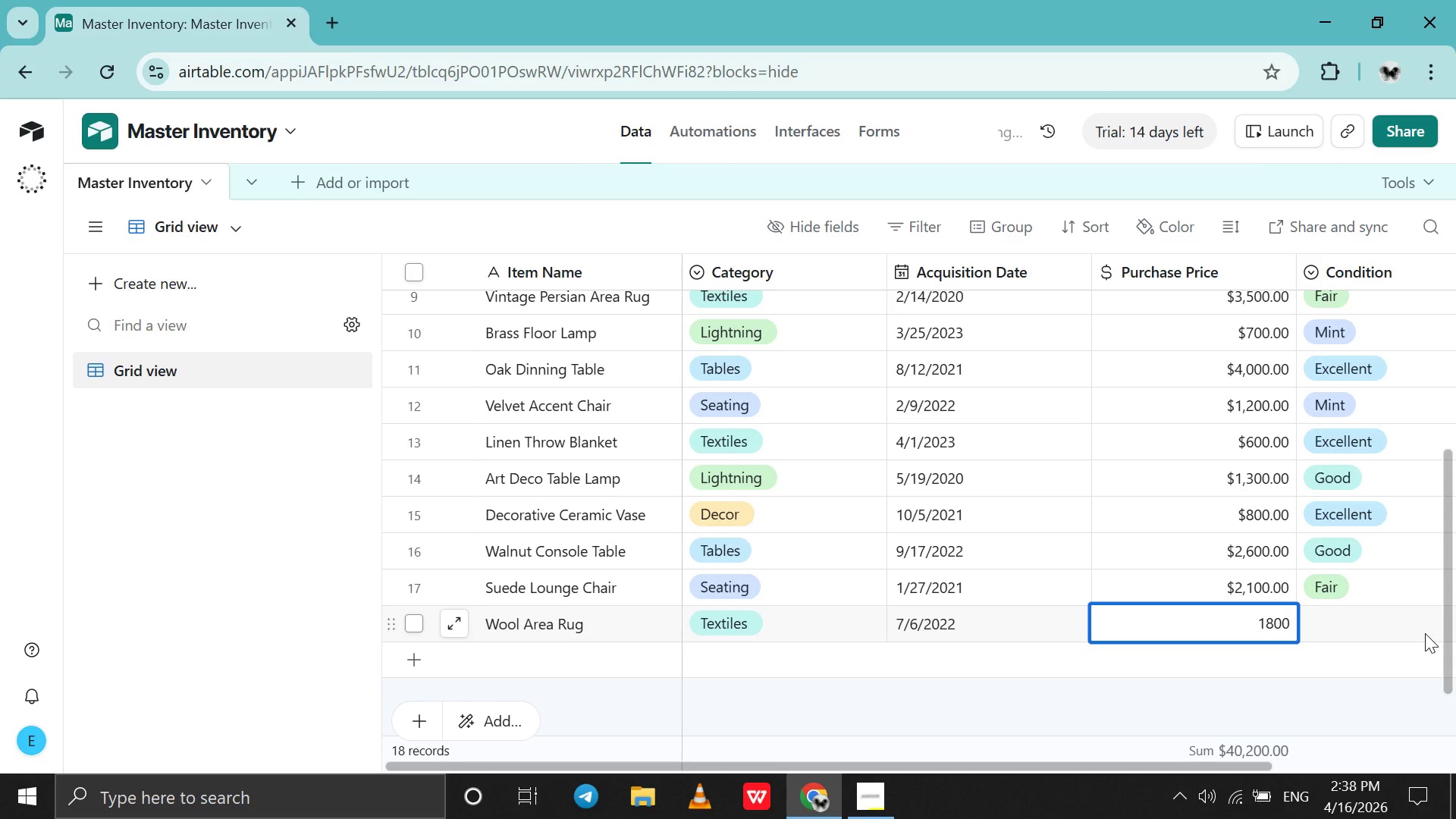 
double_click([1420, 632])
 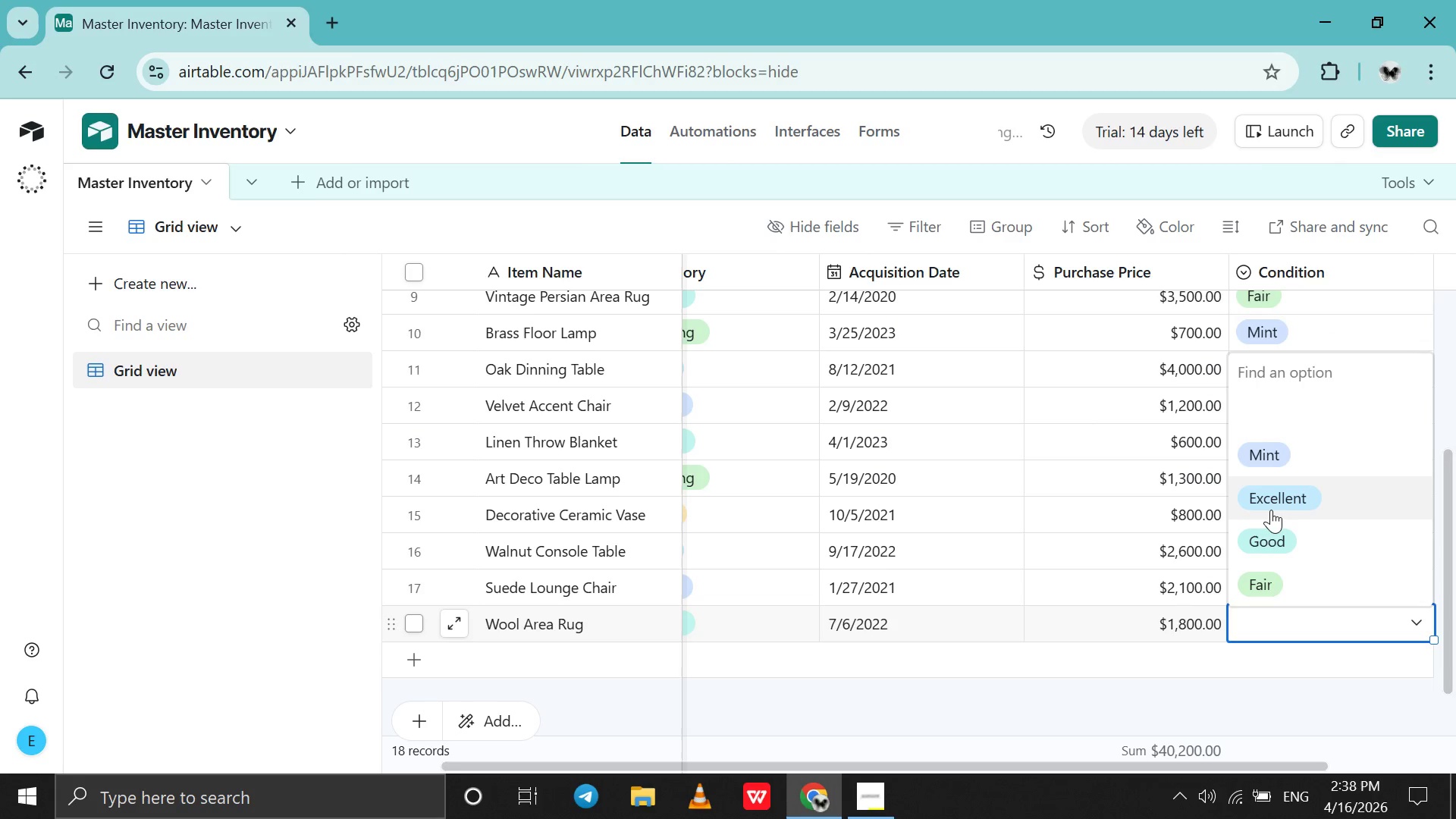 
left_click([1271, 510])
 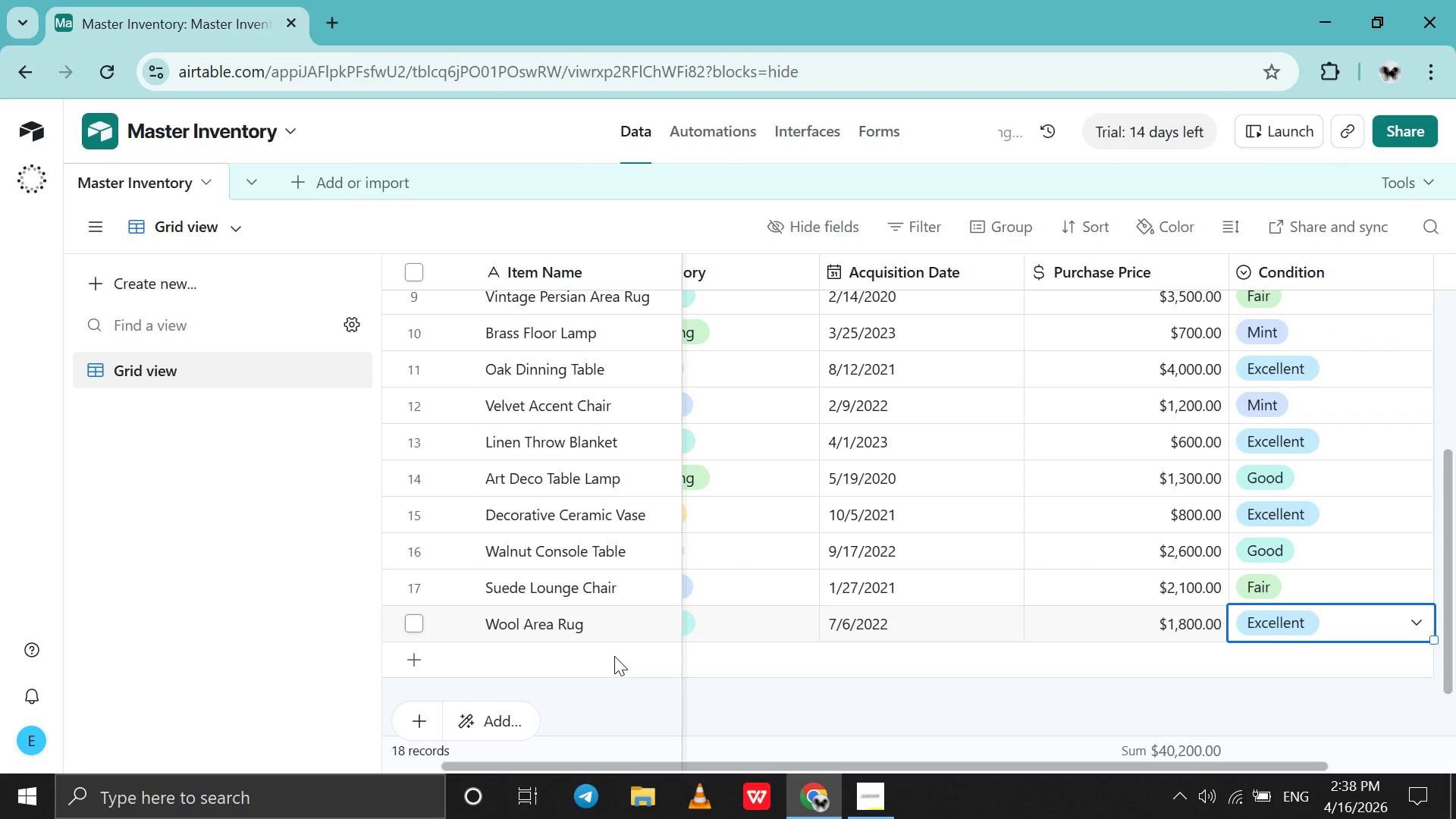 
double_click([614, 655])
 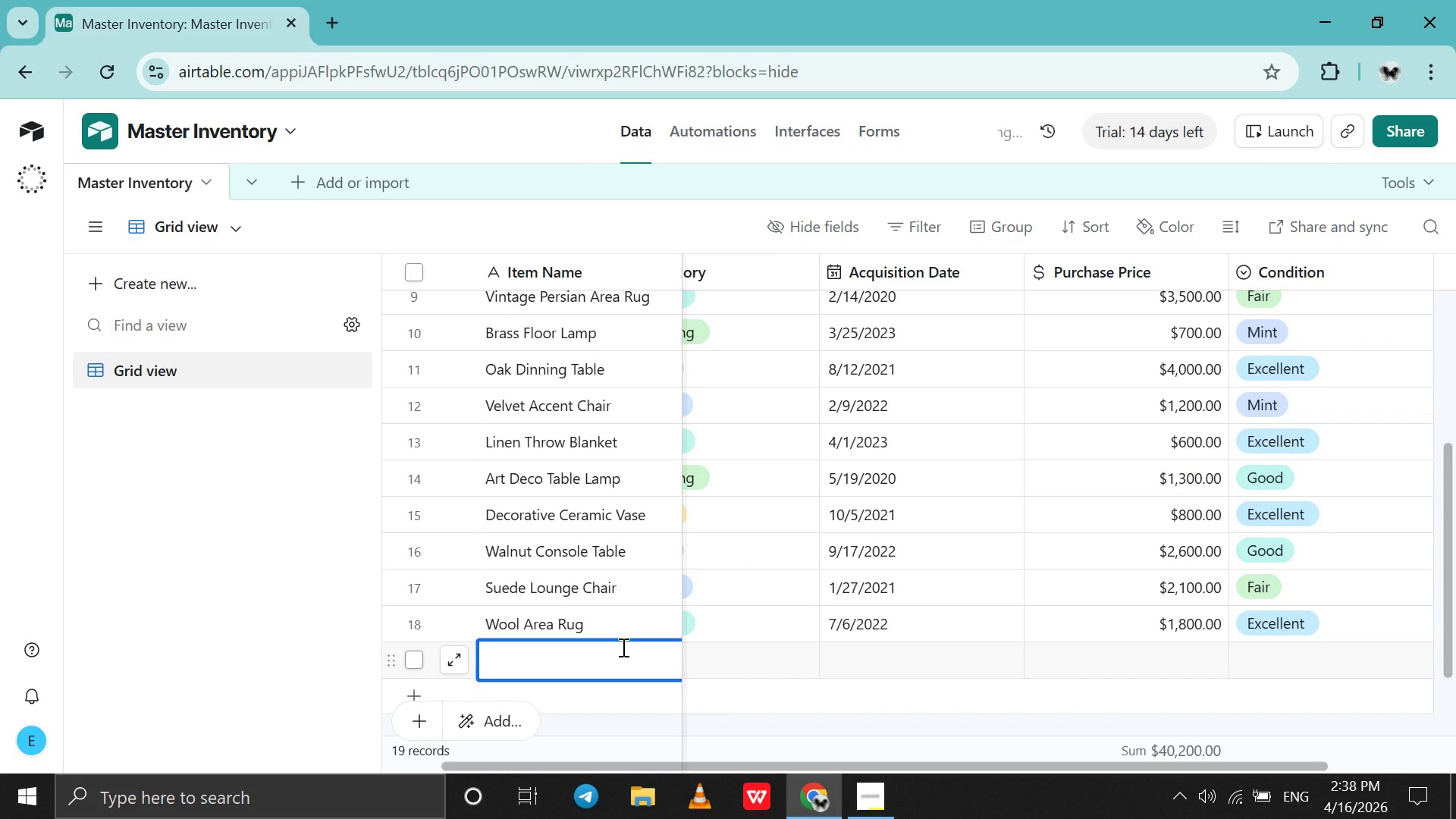 
wait(6.62)
 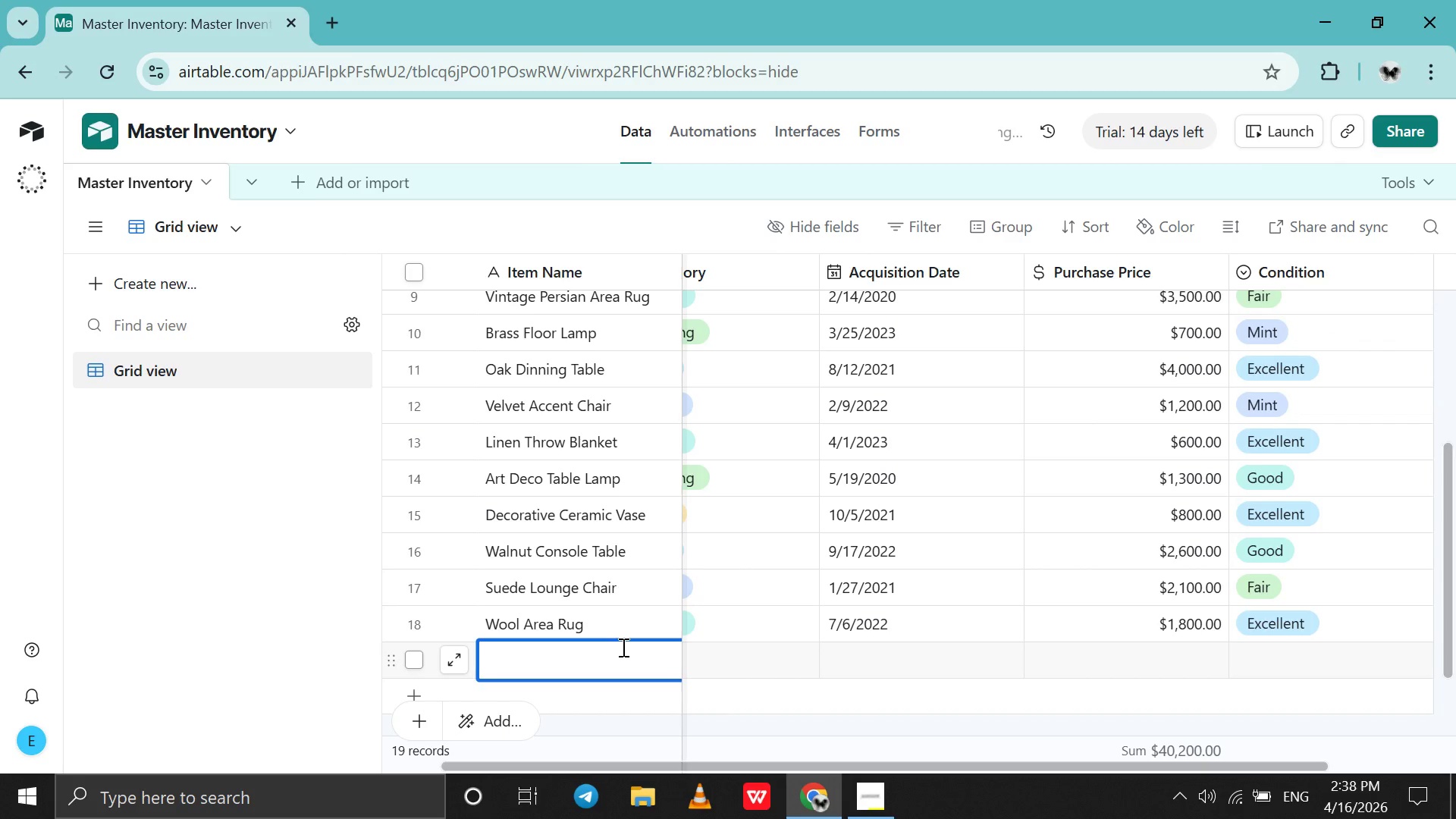 
type(Industrial Pend)
 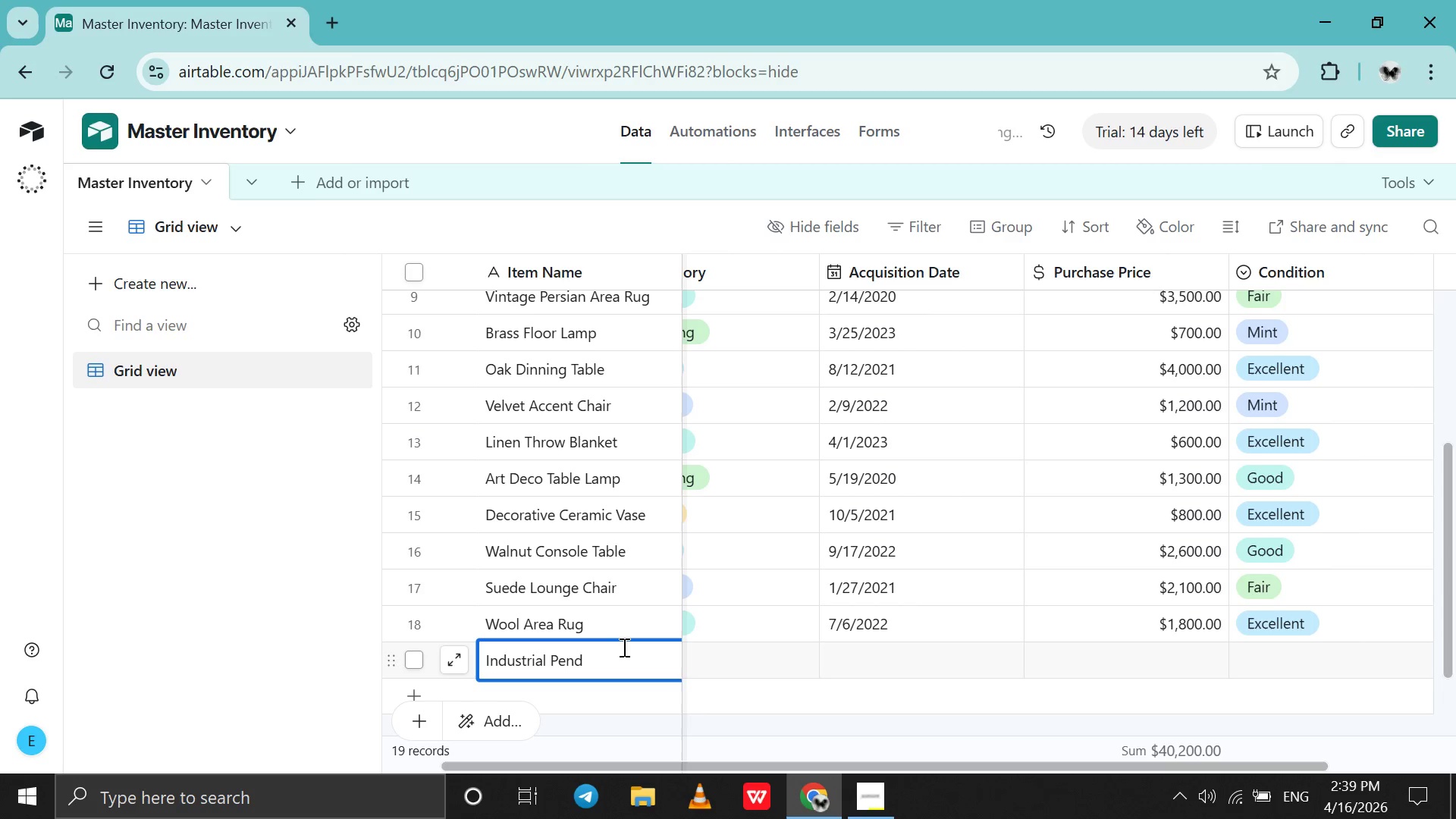 
type(ant Light)
 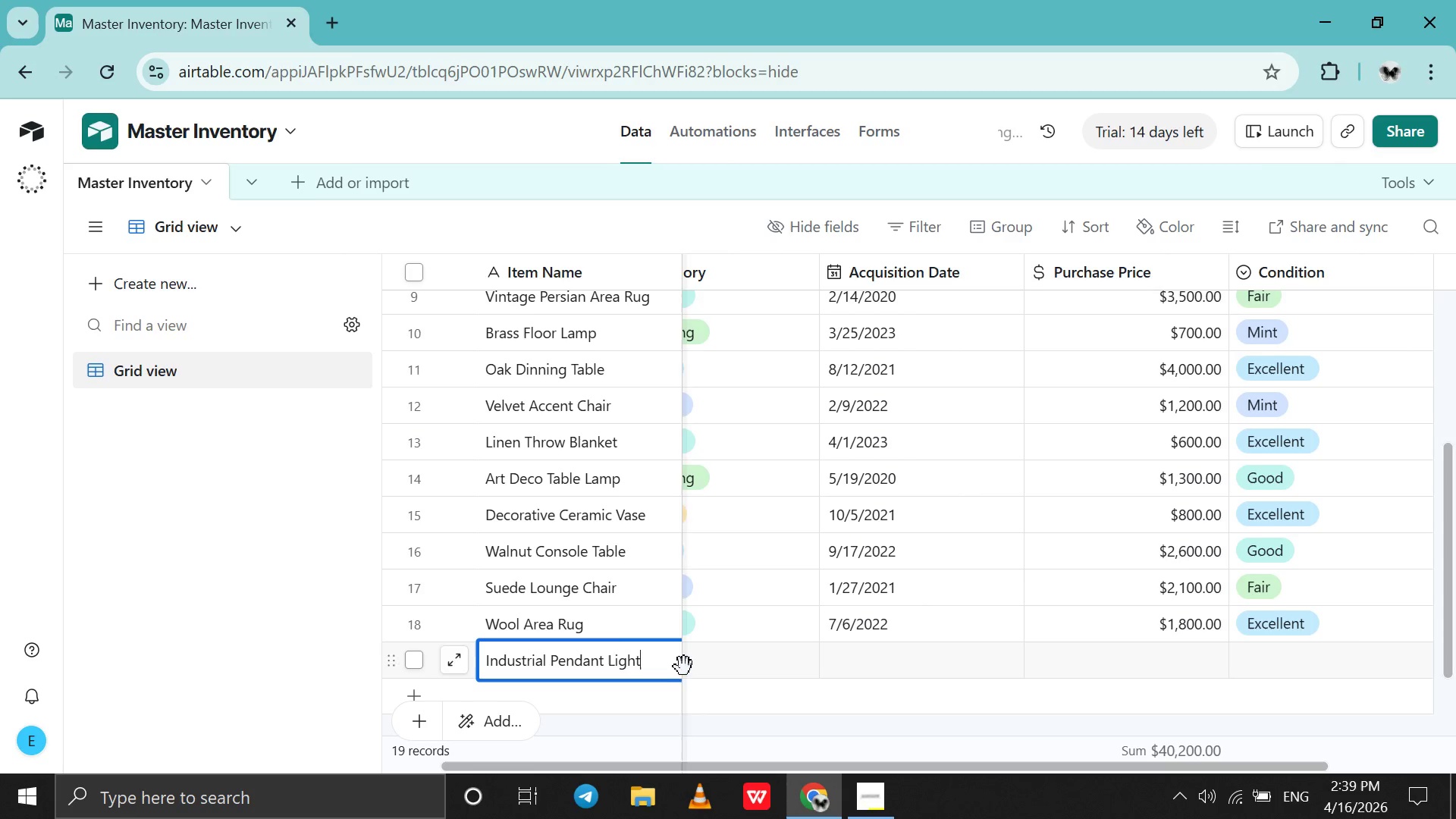 
left_click([693, 672])
 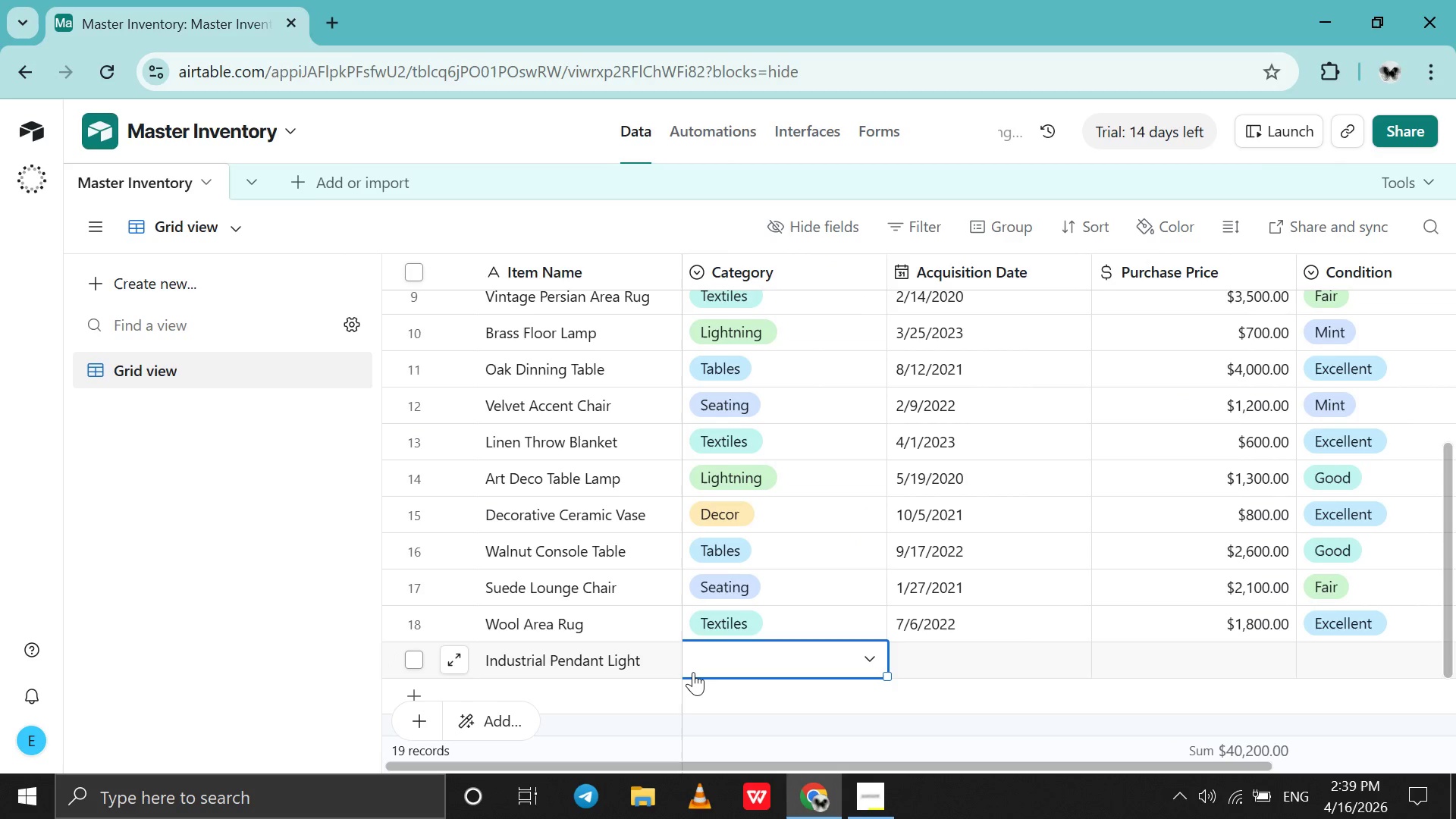 
left_click([693, 672])
 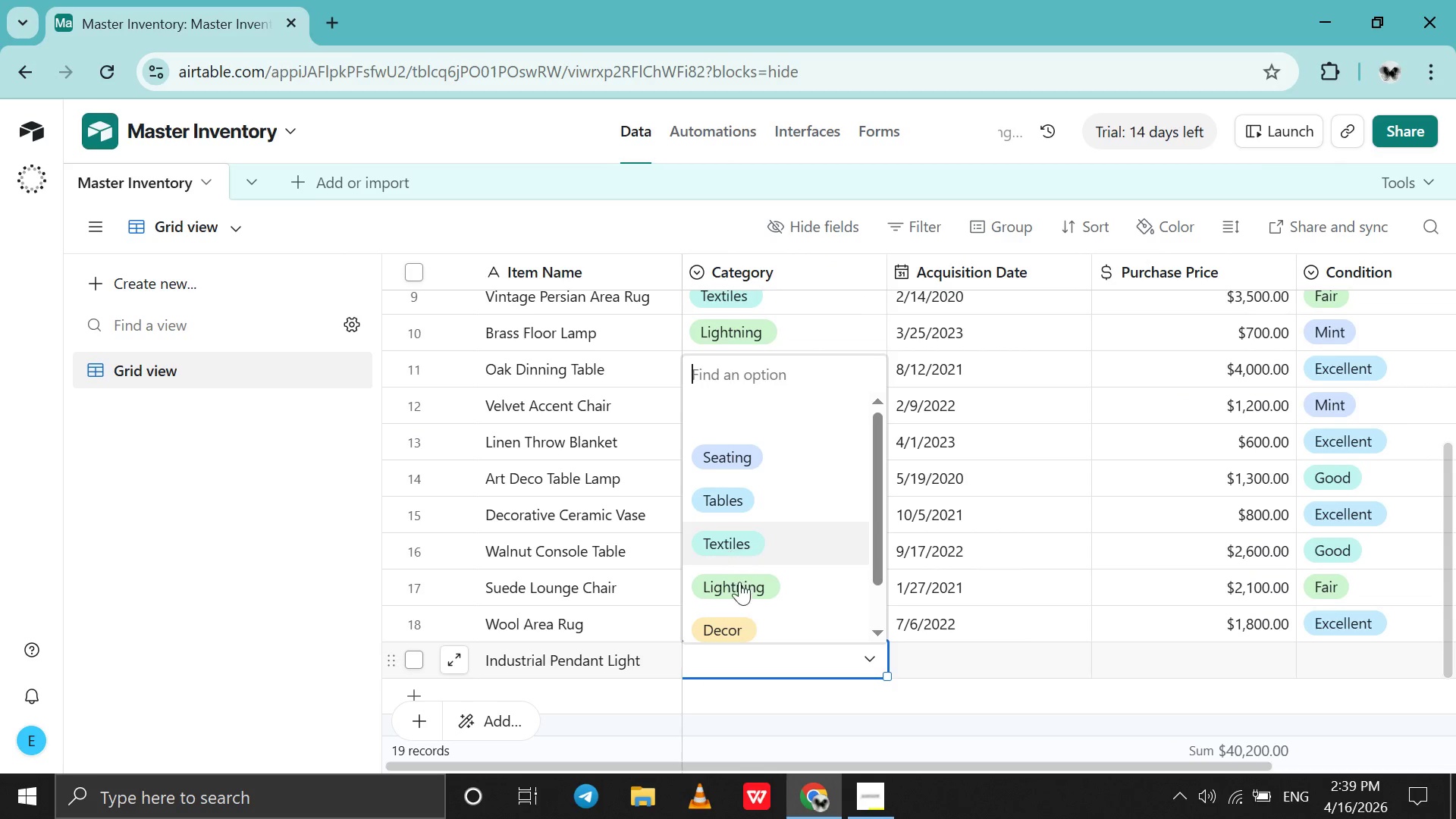 
left_click([743, 592])
 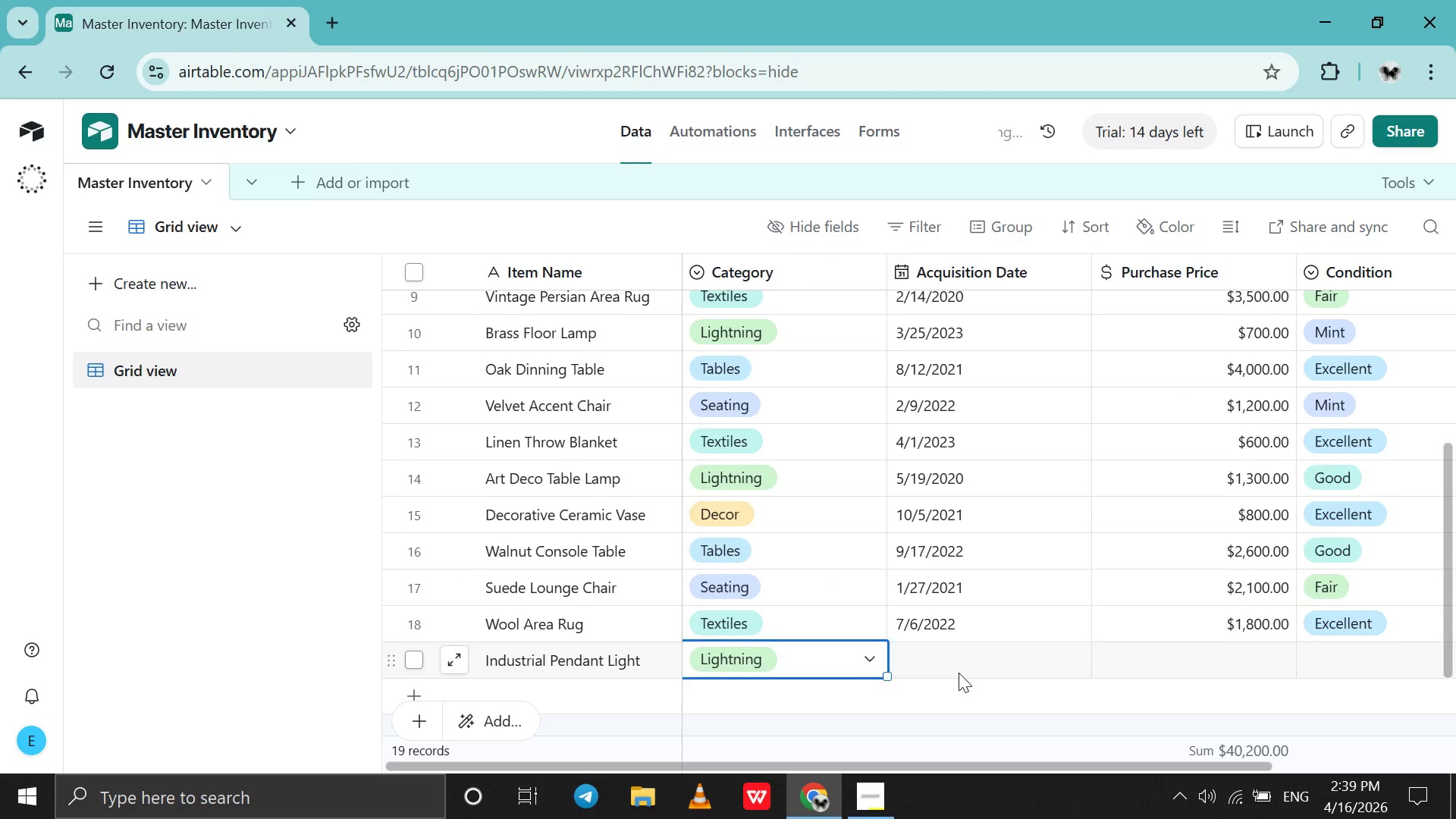 
double_click([959, 673])
 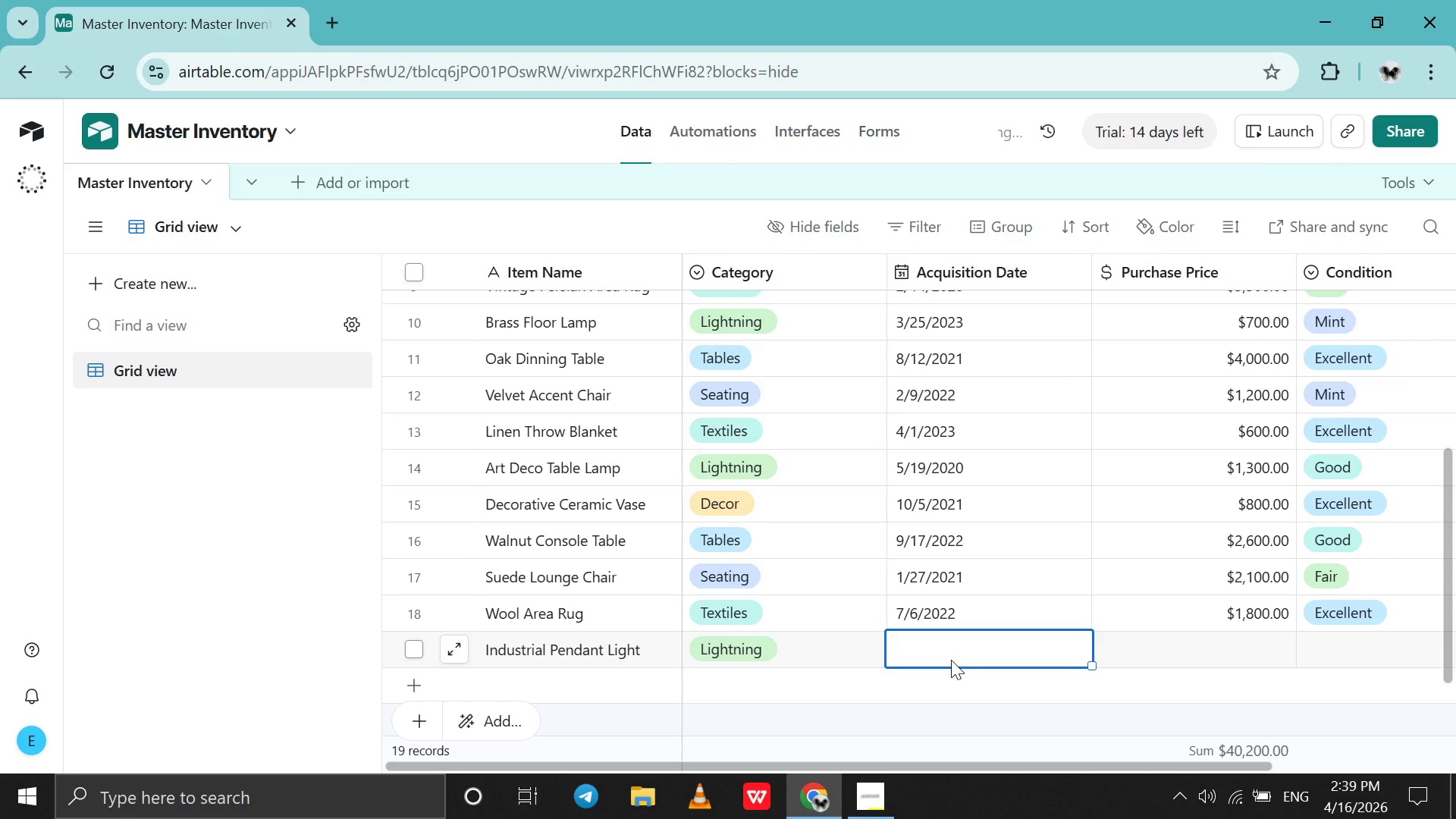 
double_click([951, 660])
 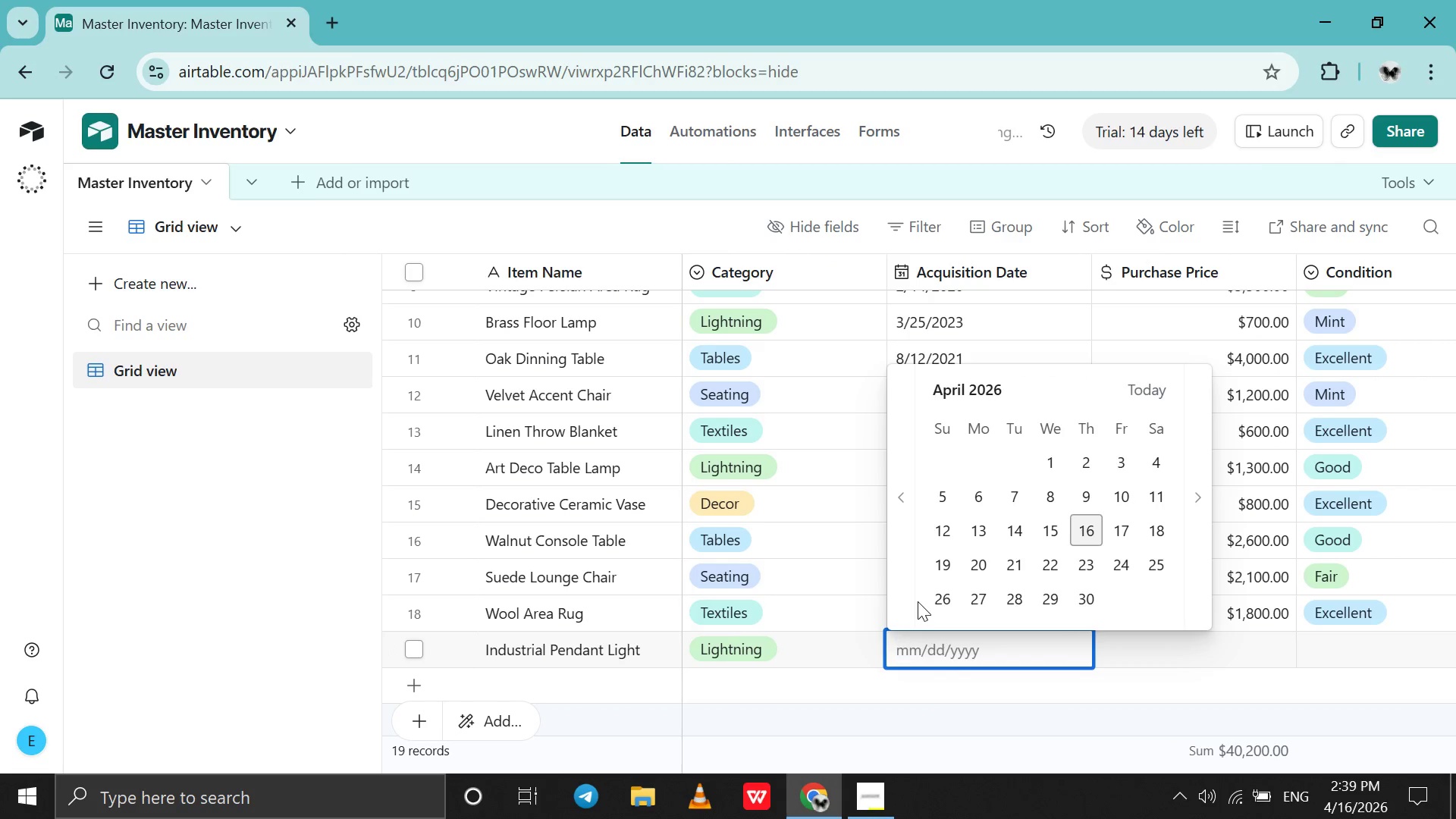 
left_click_drag(start_coordinate=[918, 601], to_coordinate=[914, 596])
 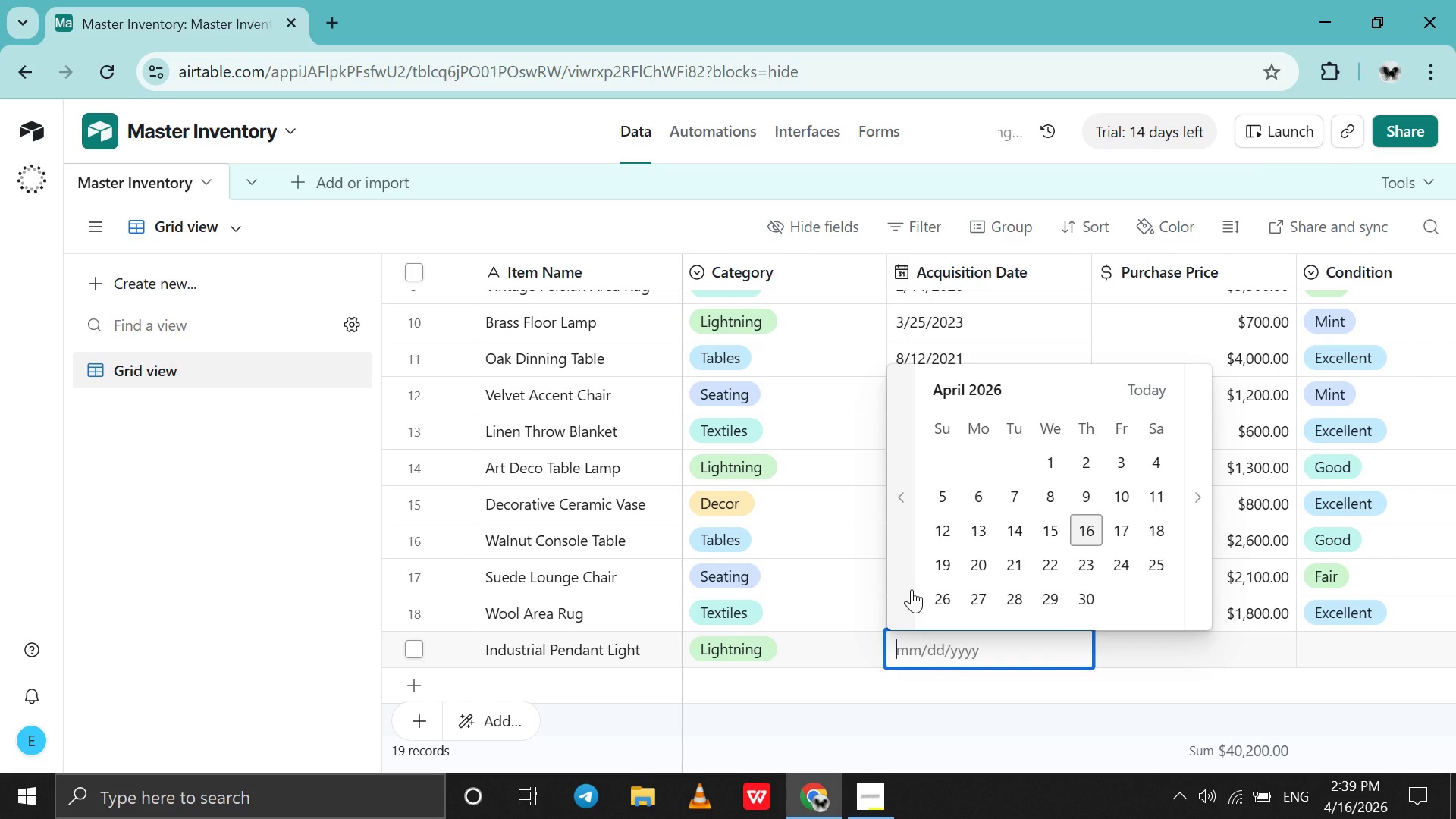 
double_click([912, 589])
 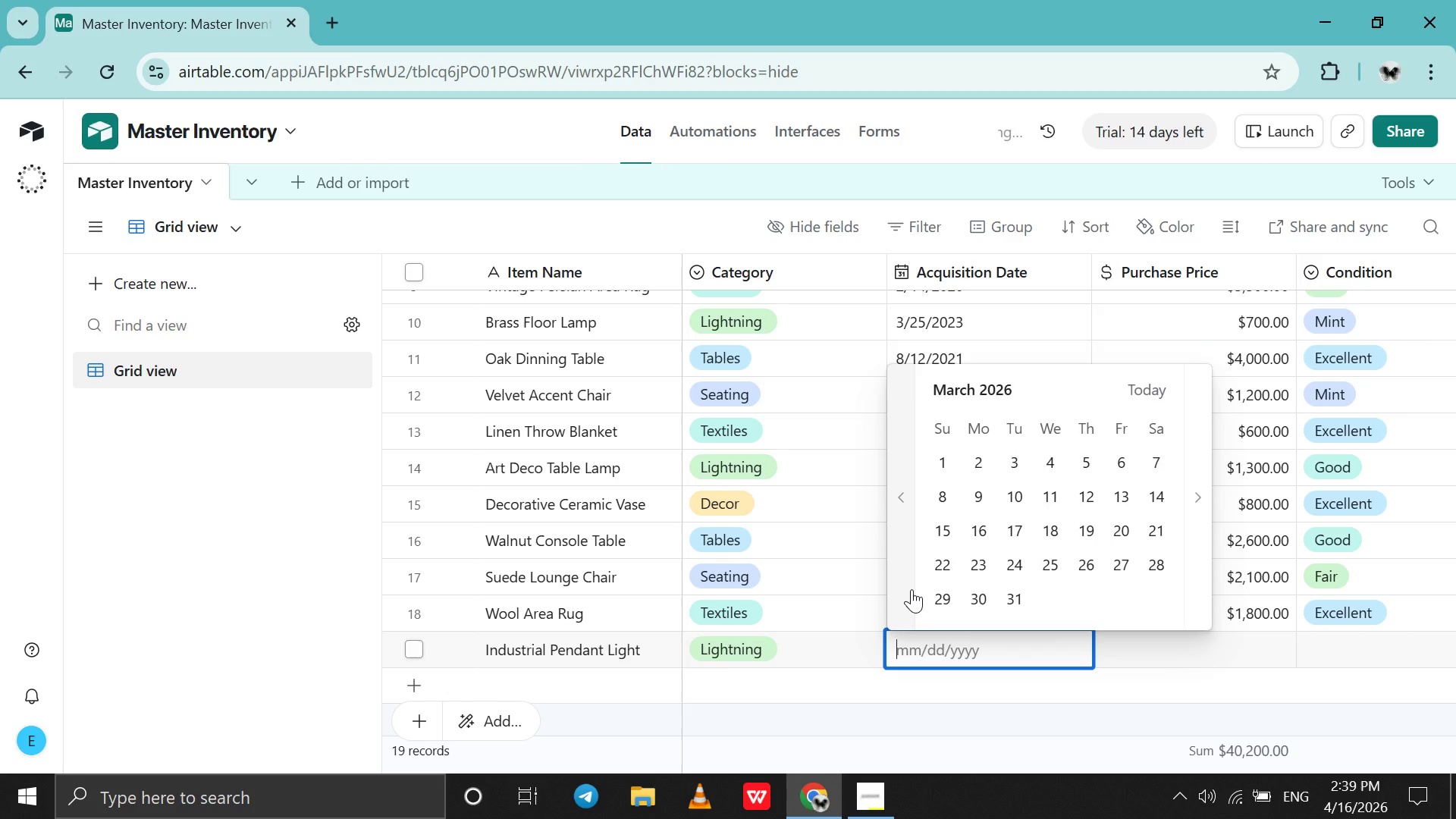 
triple_click([912, 589])
 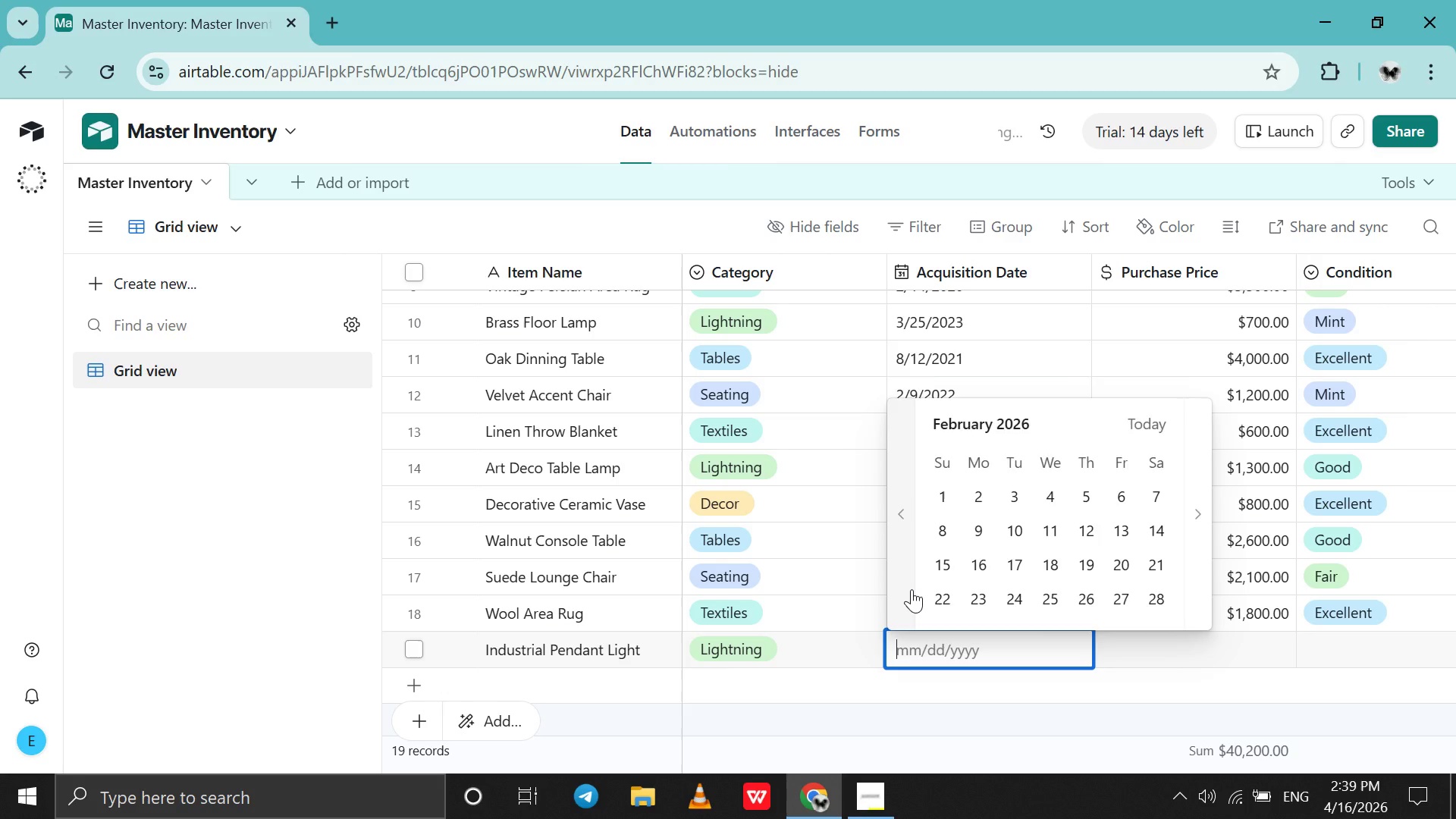 
triple_click([912, 589])
 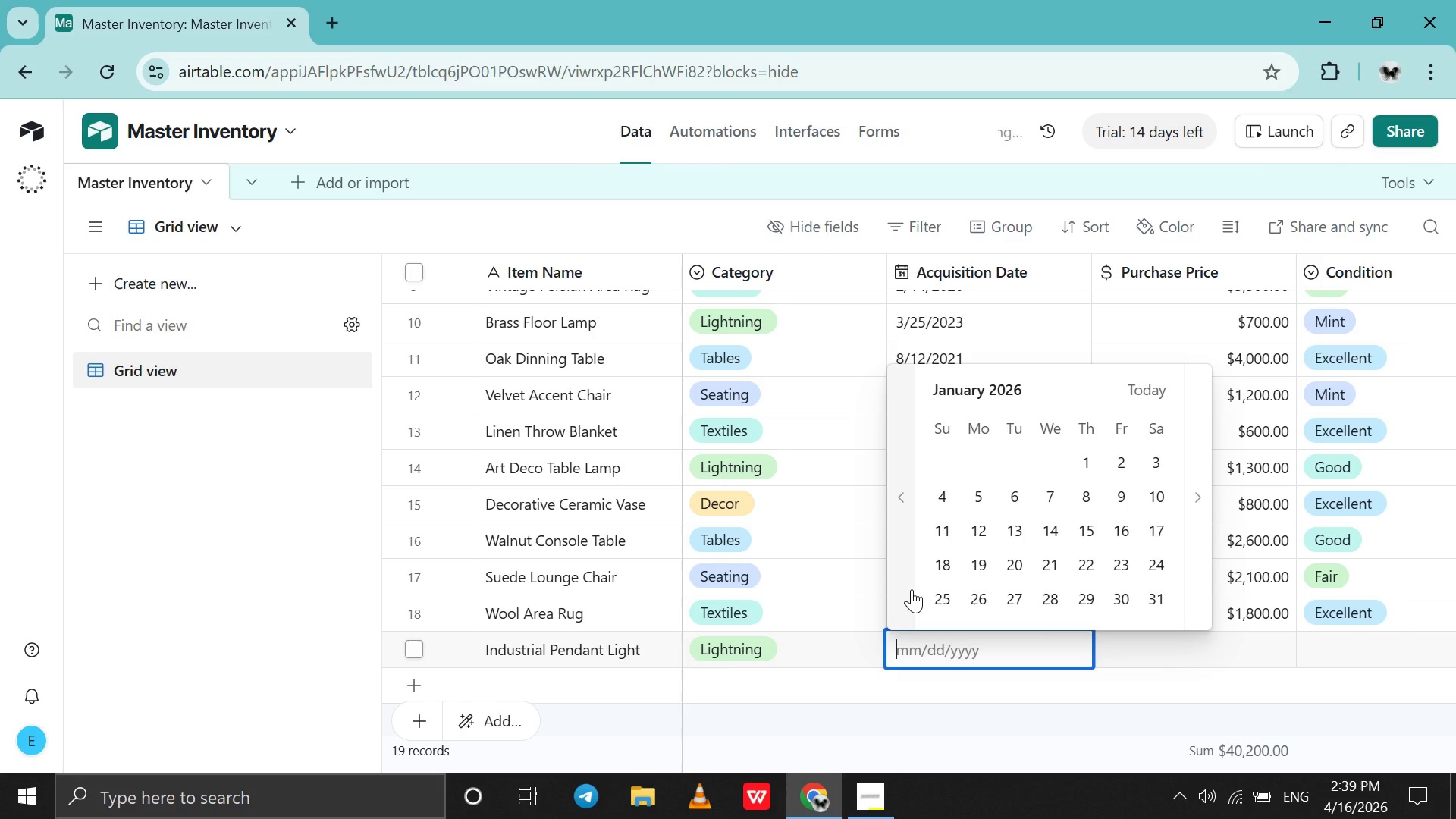 
triple_click([912, 589])
 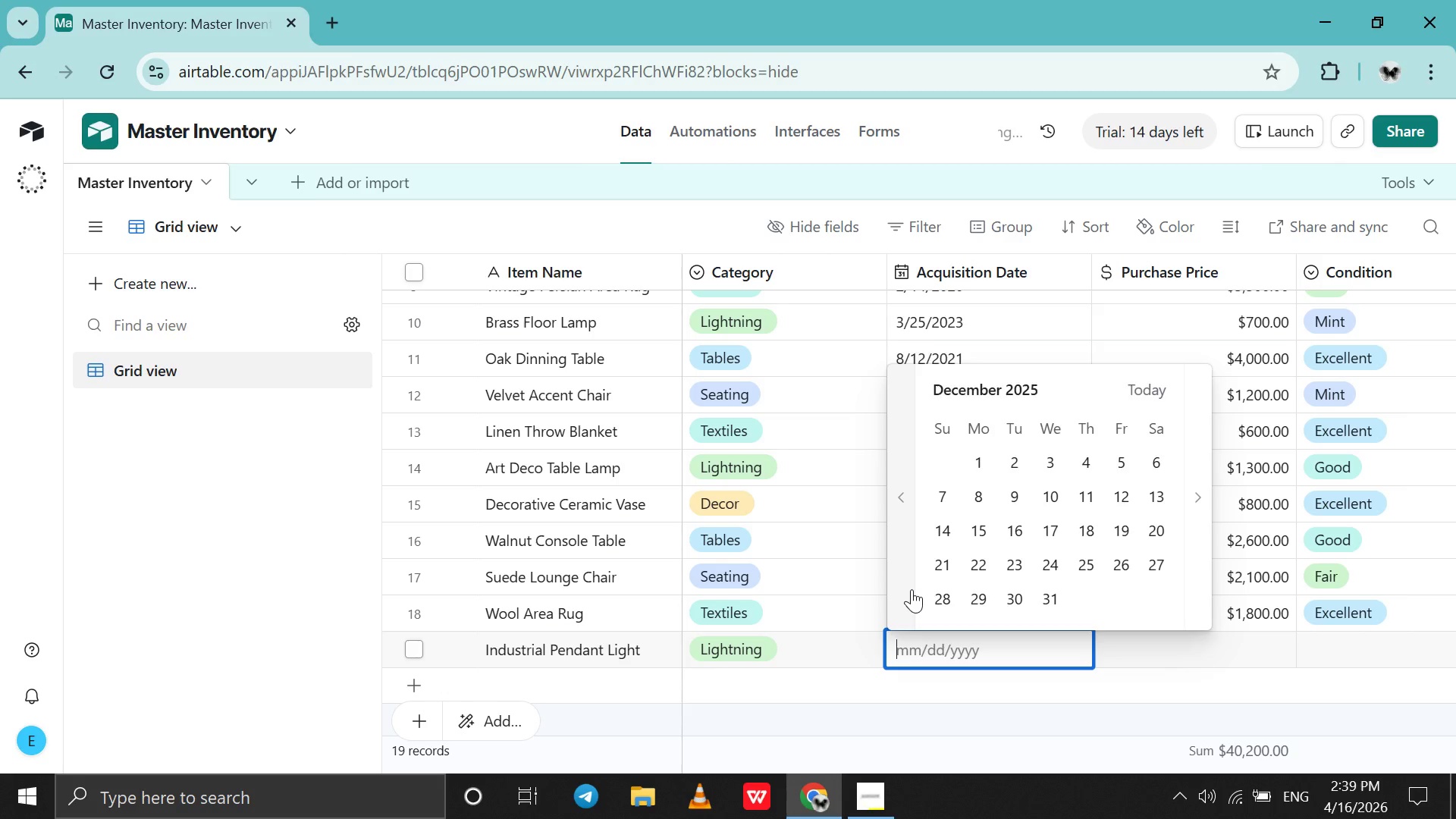 
triple_click([912, 589])
 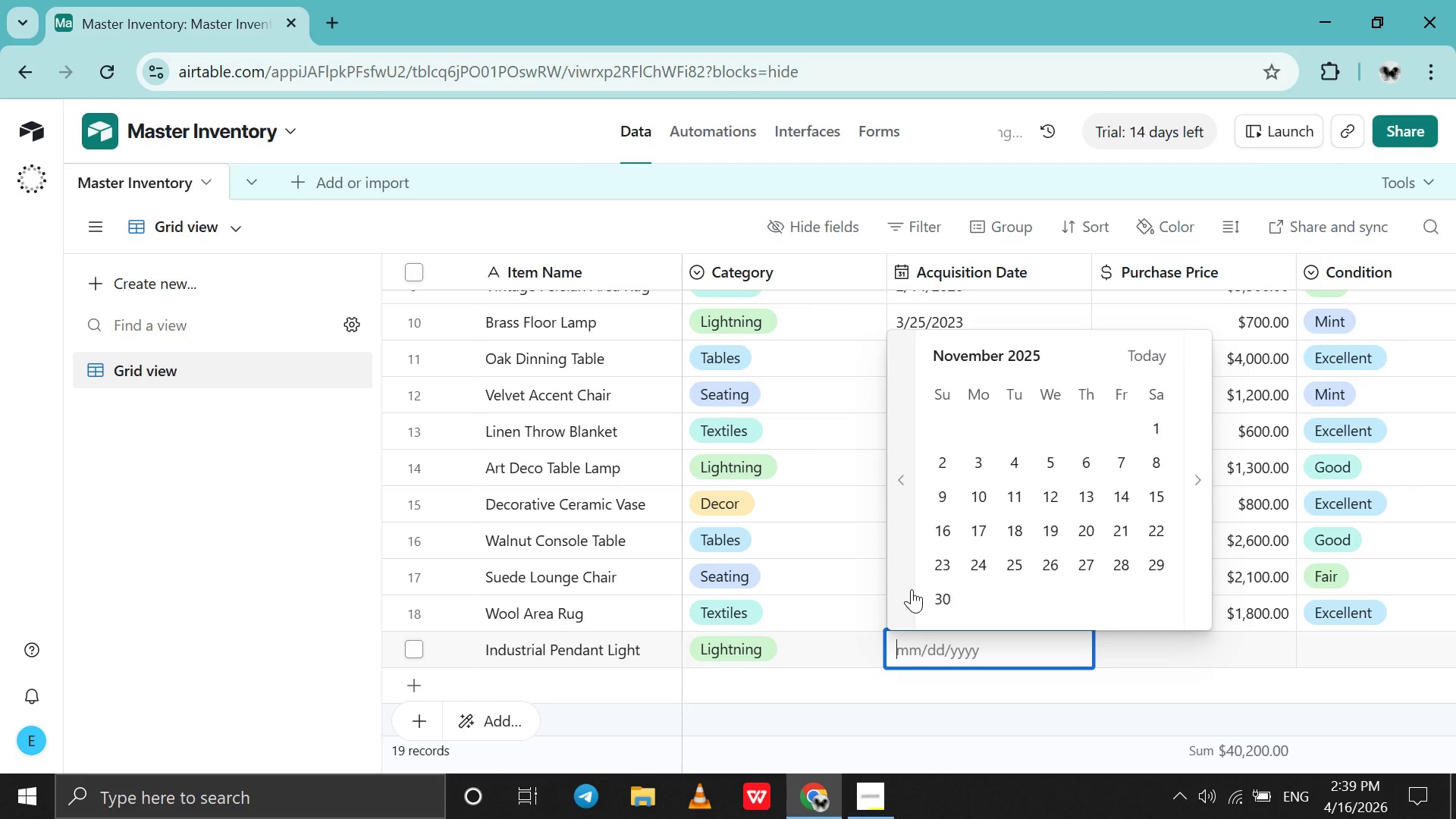 
triple_click([912, 589])
 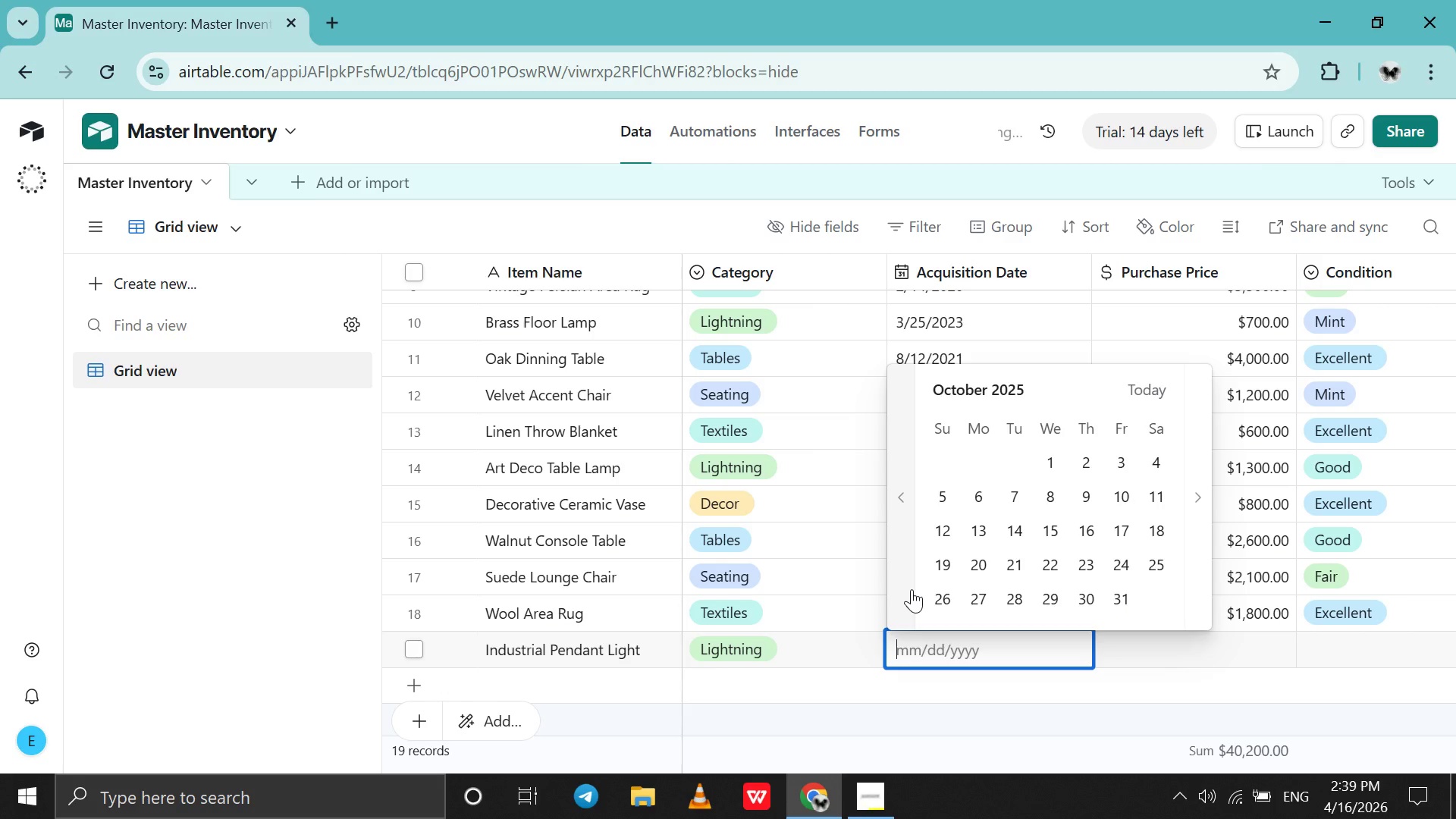 
triple_click([912, 589])
 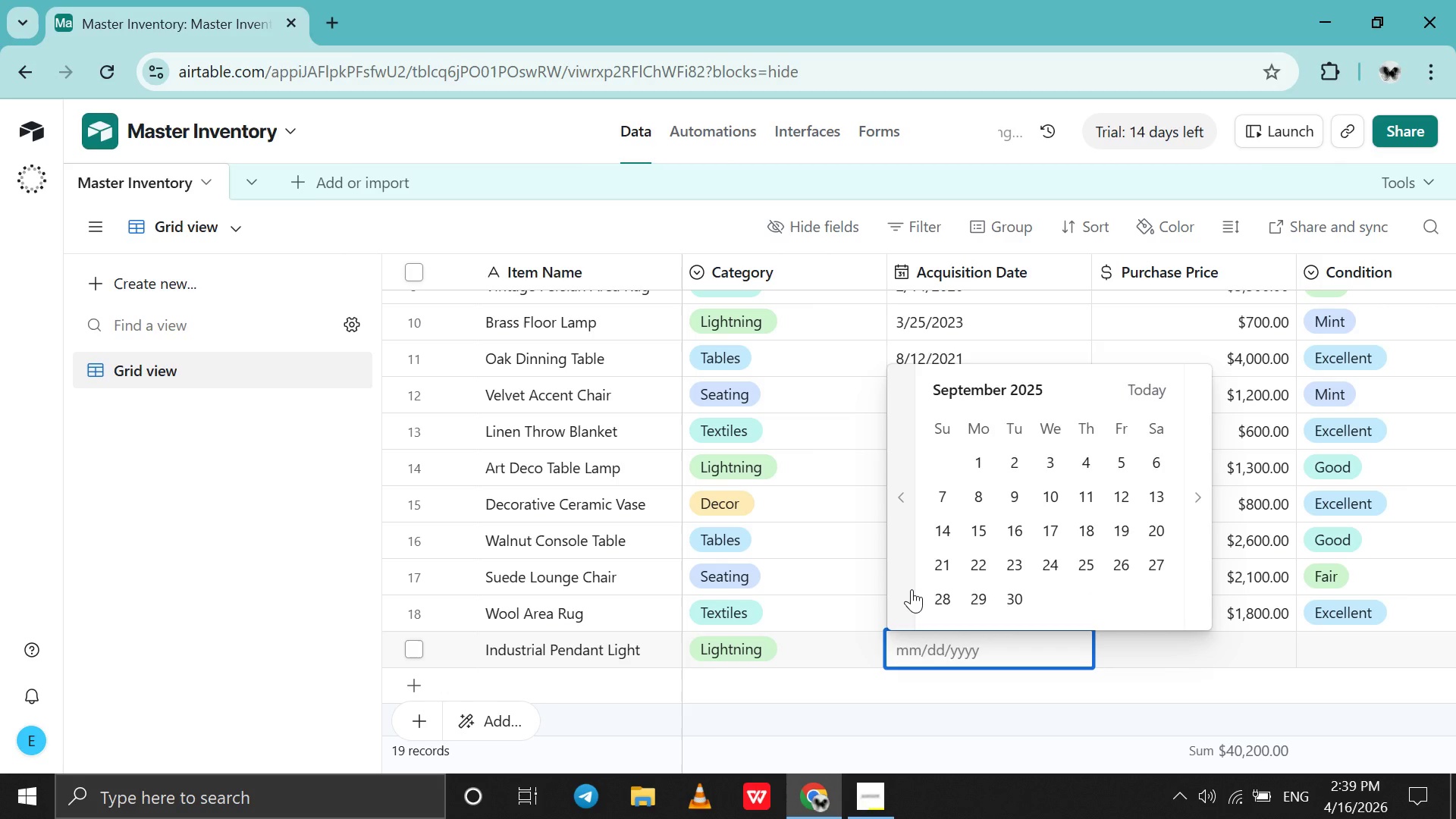 
triple_click([912, 589])
 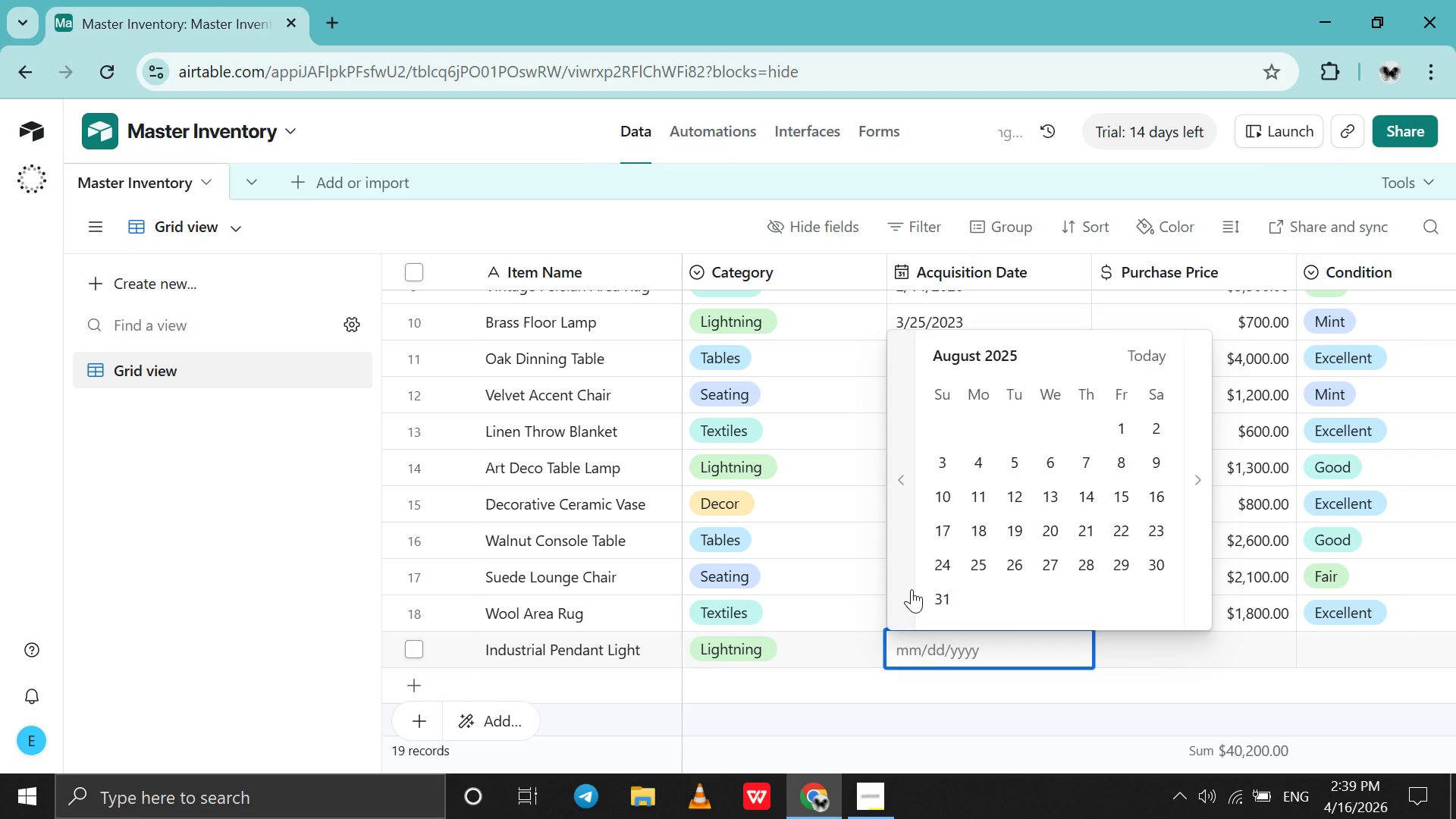 
triple_click([912, 589])
 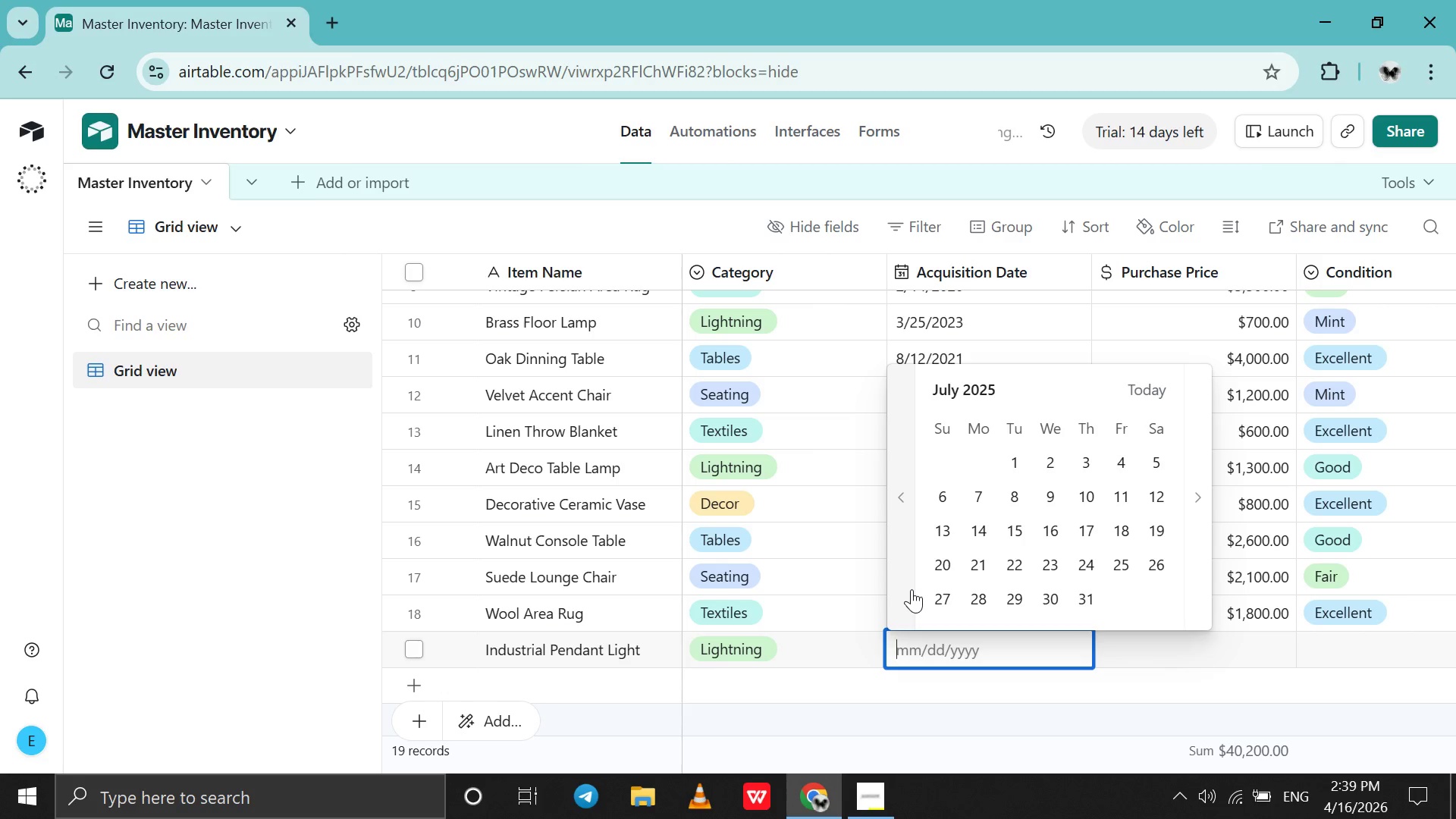 
triple_click([912, 589])
 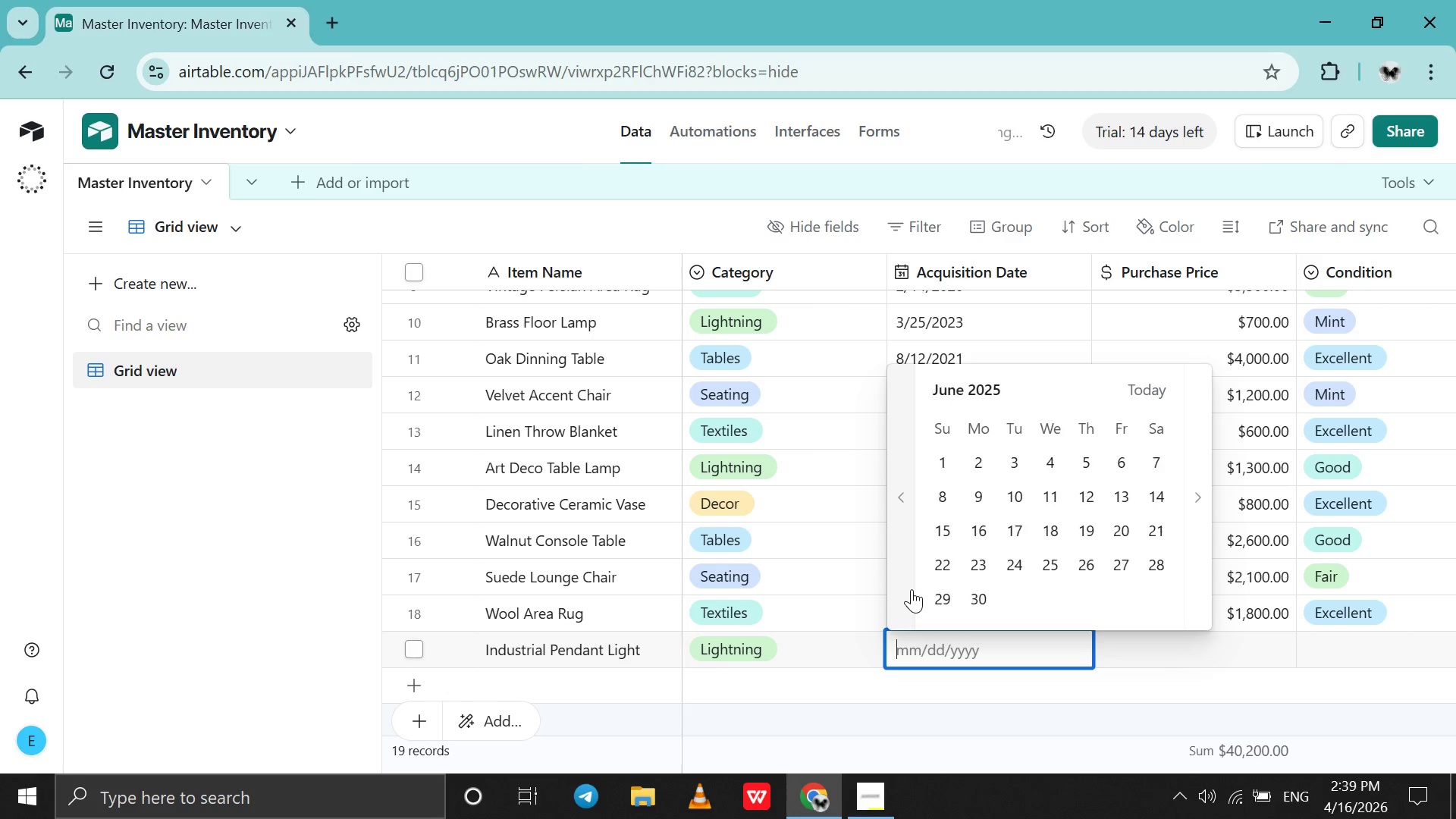 
triple_click([912, 589])
 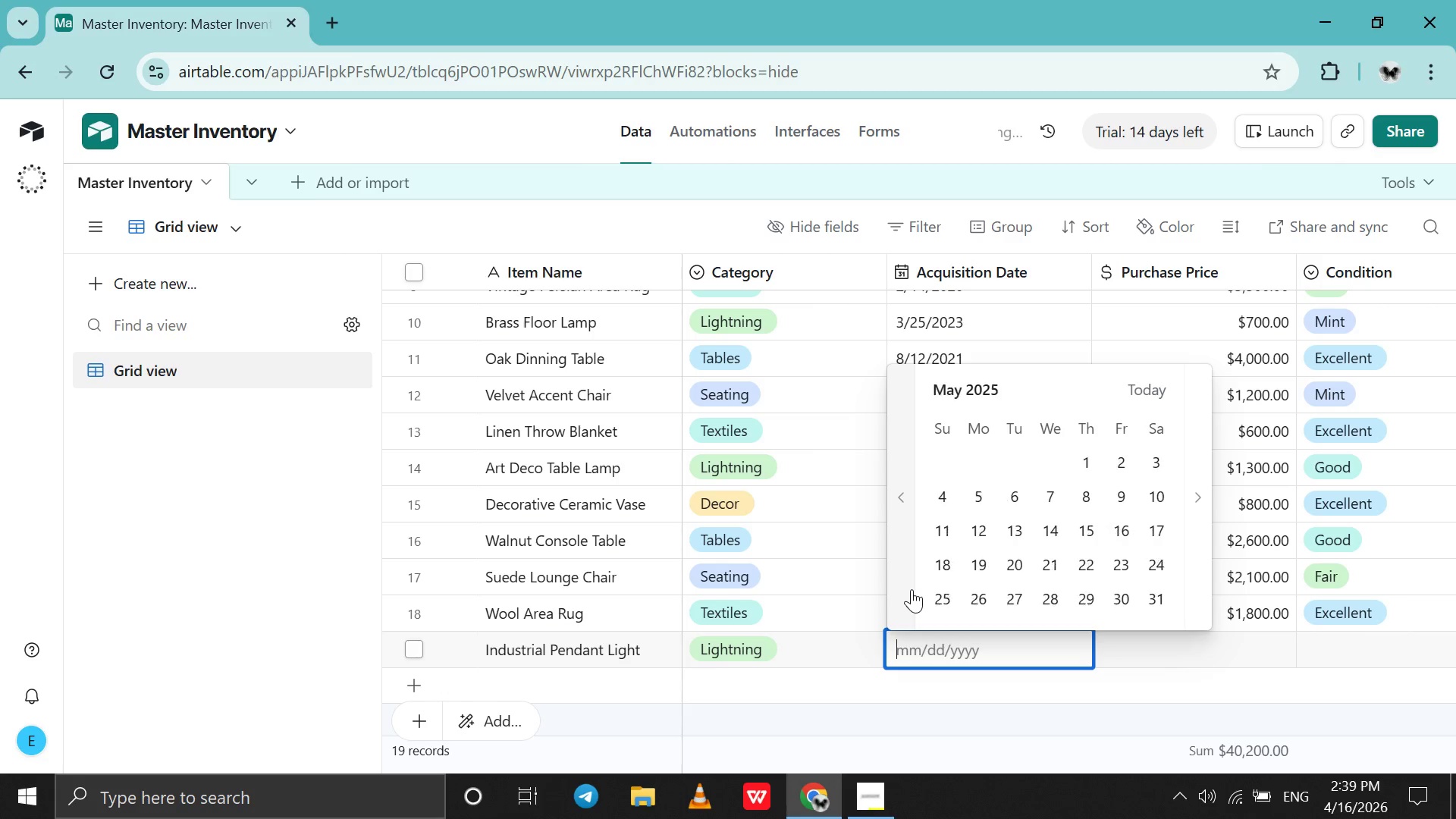 
triple_click([912, 589])
 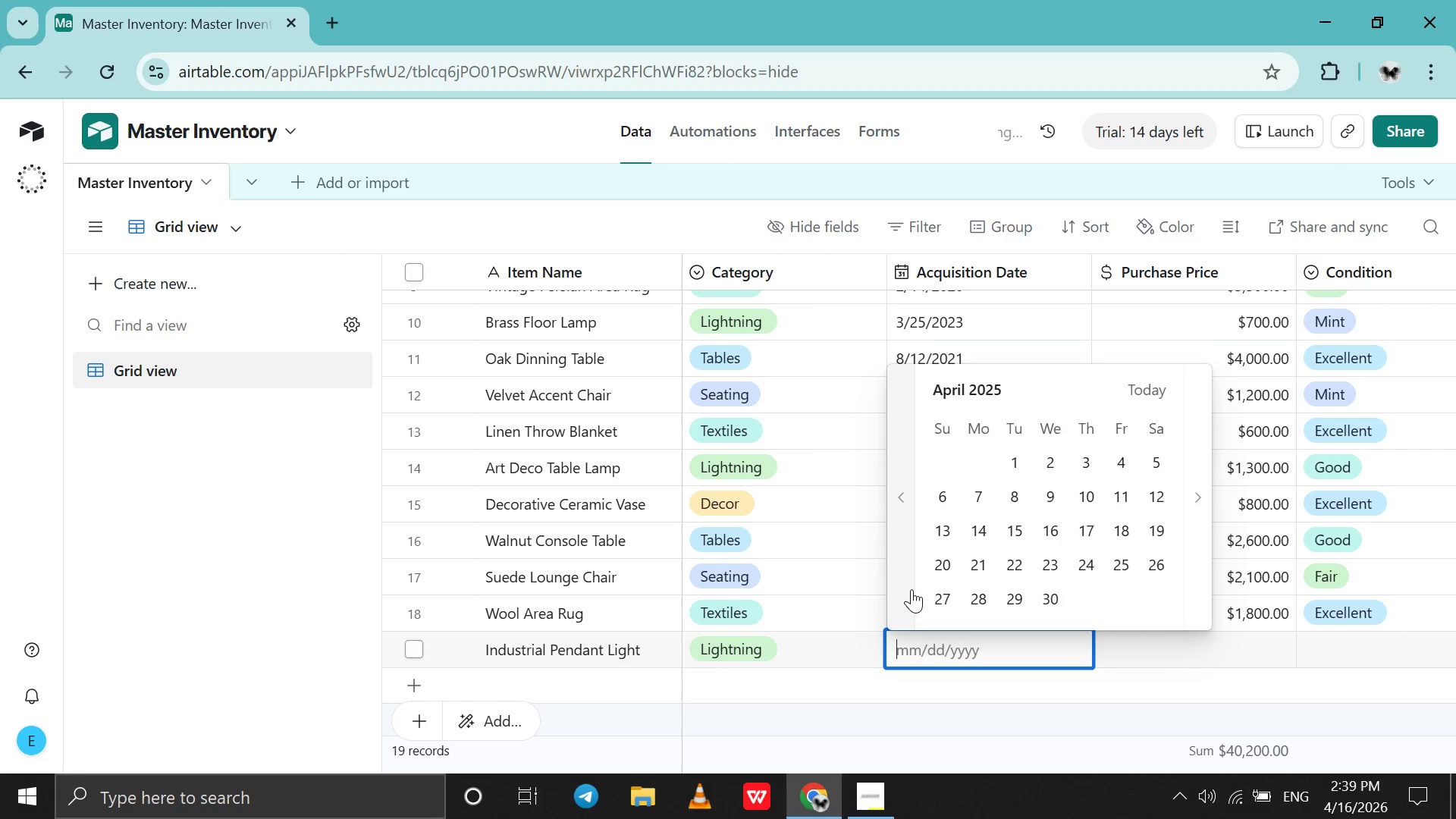 
triple_click([912, 589])
 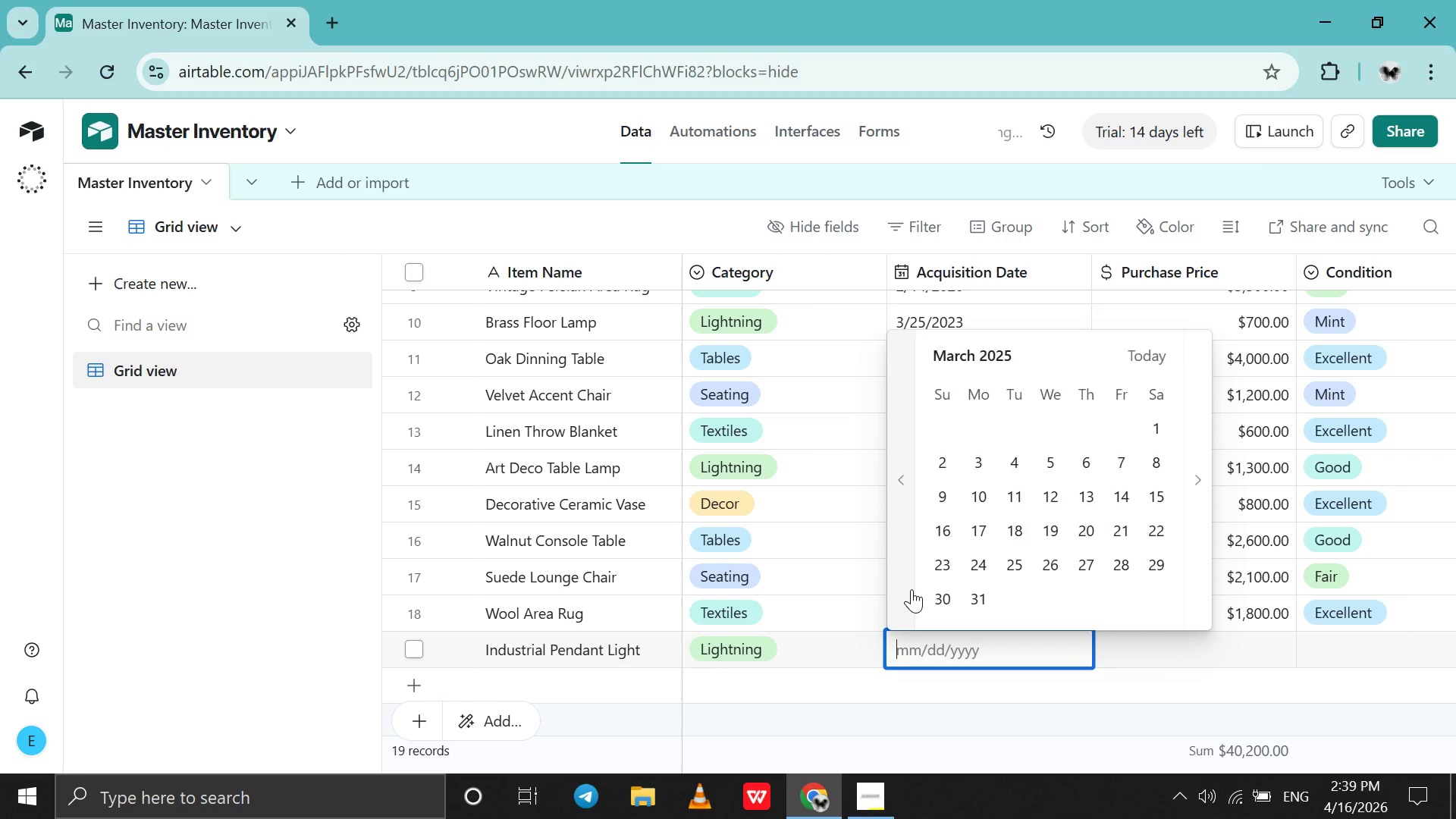 
triple_click([912, 589])
 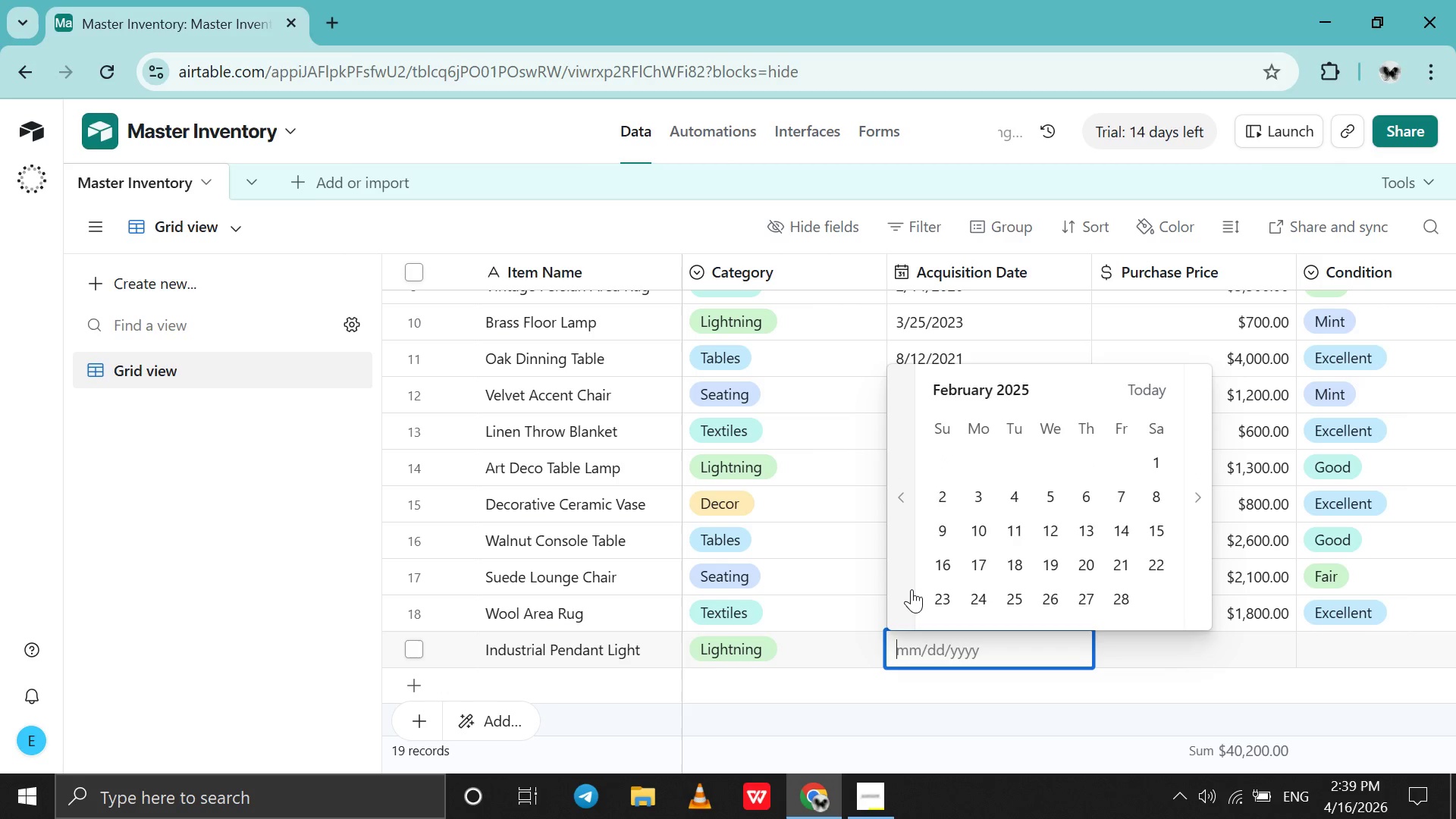 
triple_click([912, 589])
 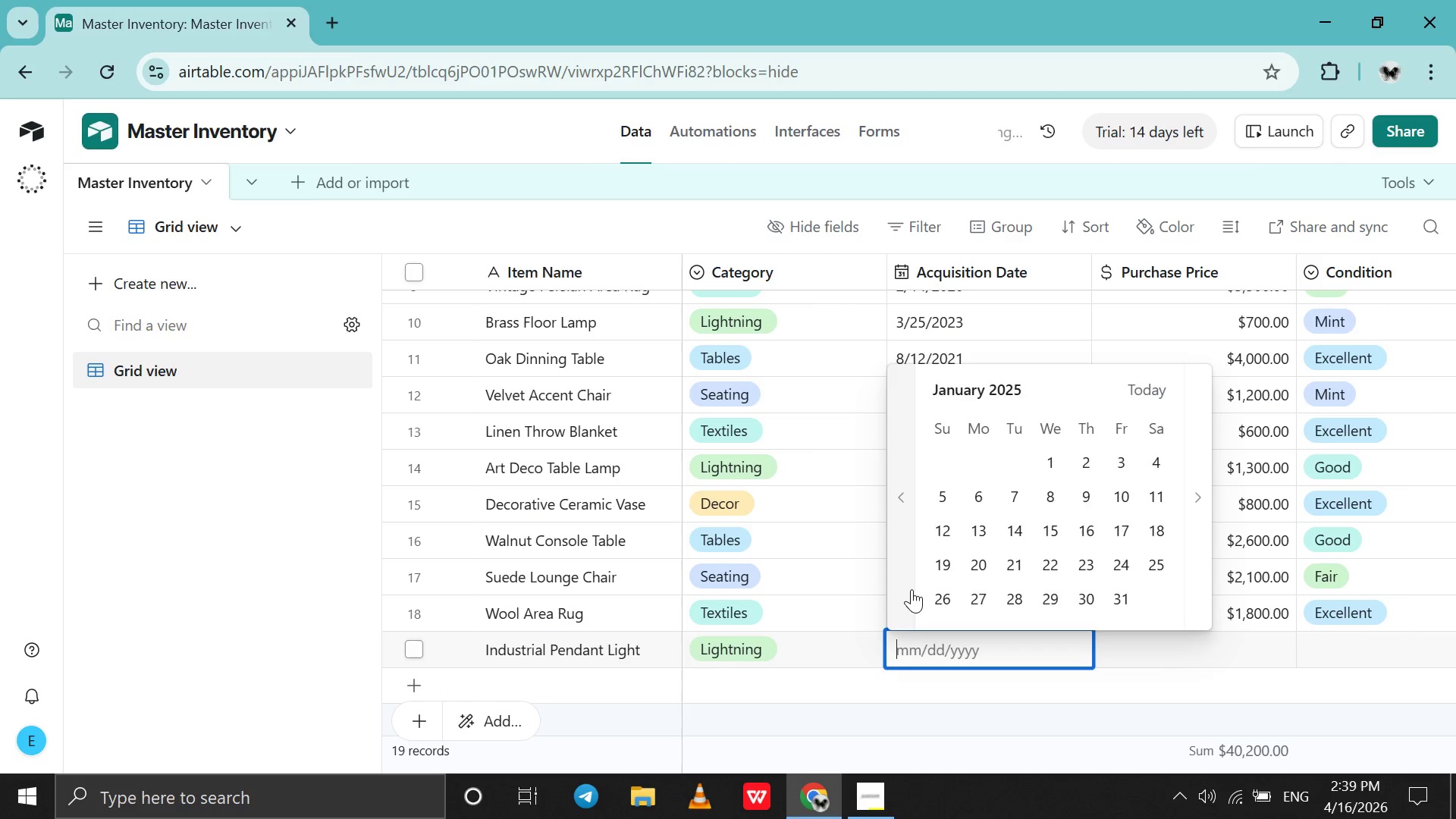 
triple_click([912, 589])
 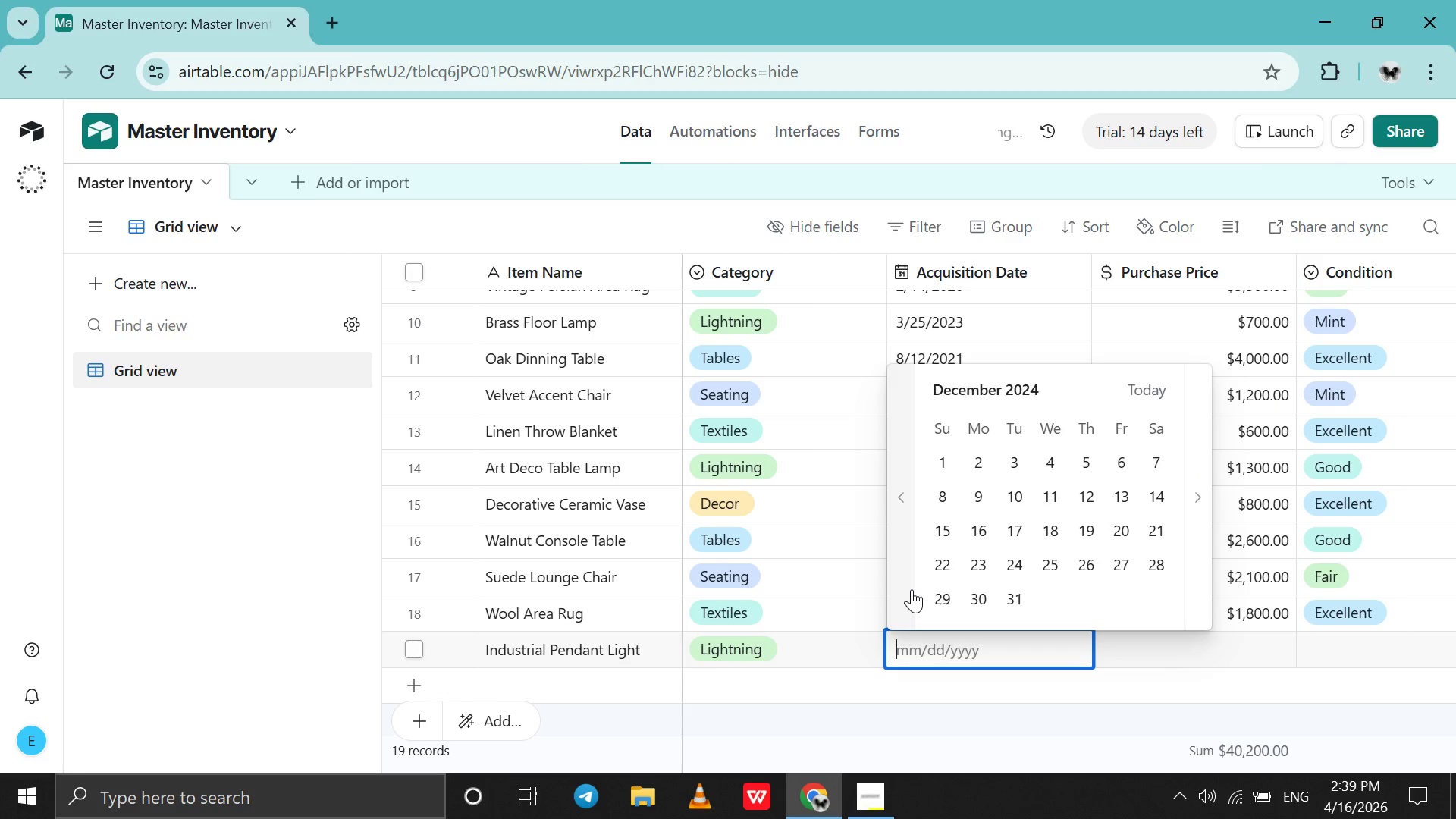 
triple_click([912, 589])
 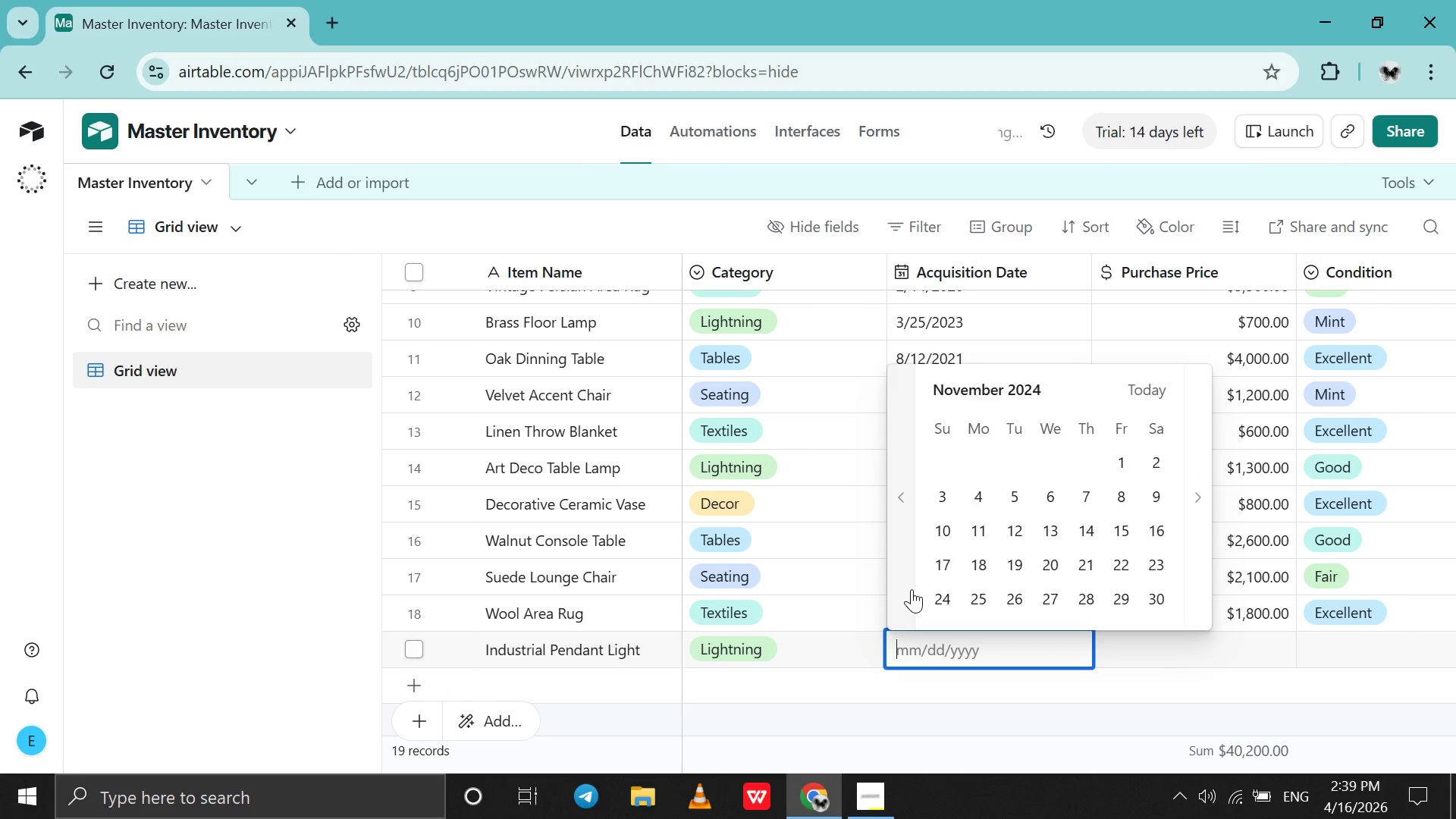 
triple_click([912, 589])
 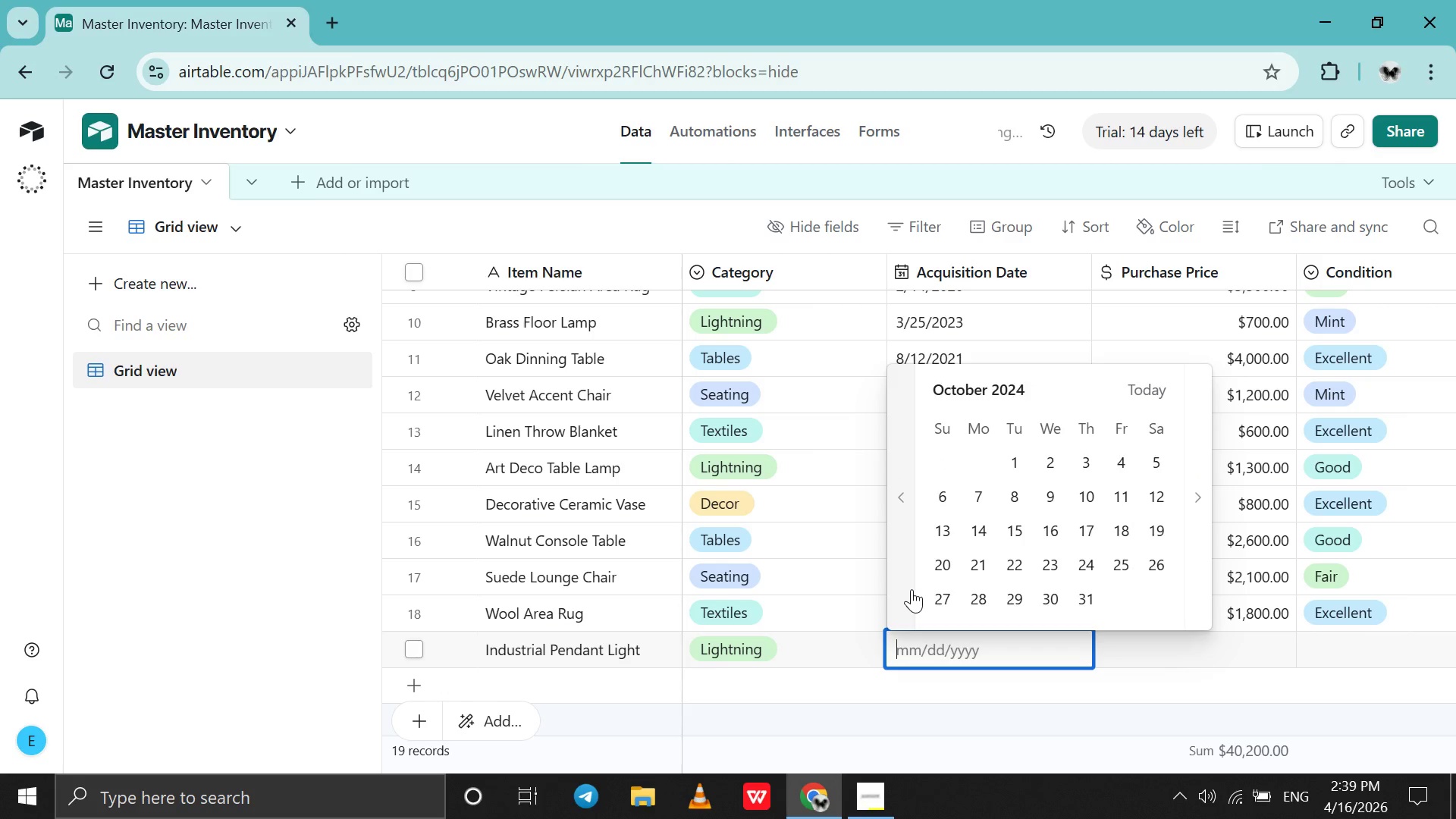 
triple_click([912, 589])
 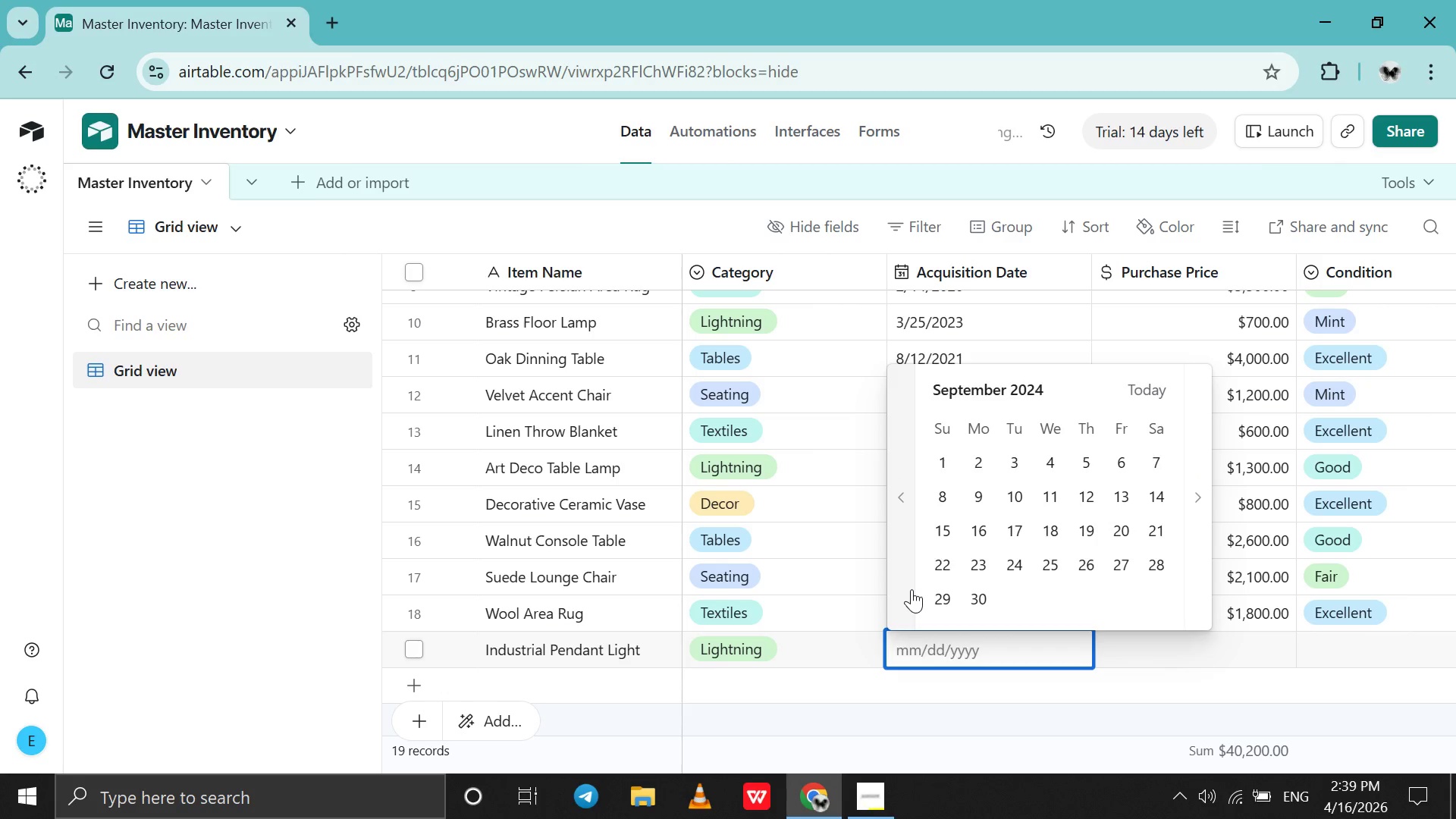 
triple_click([912, 589])
 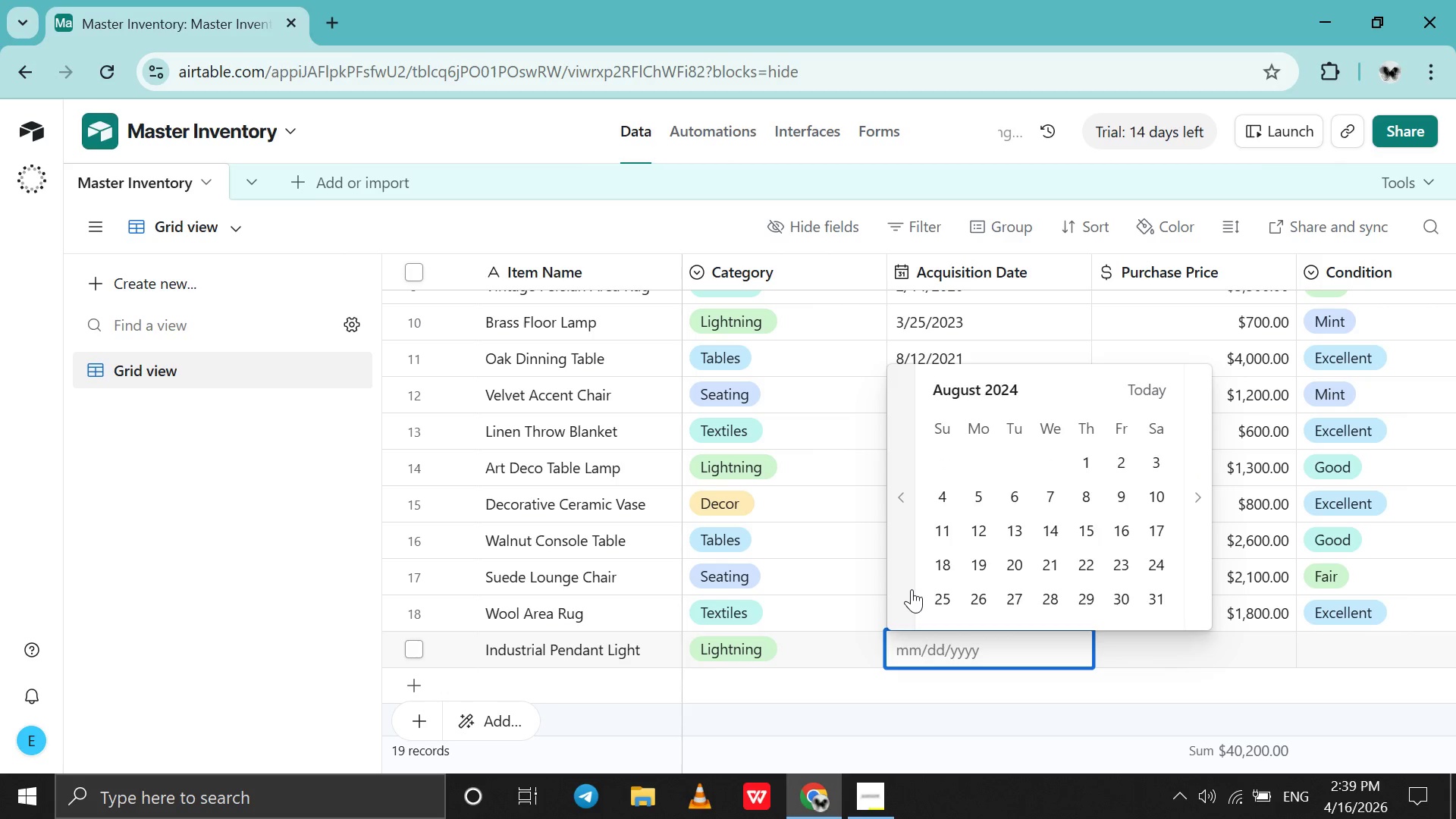 
triple_click([912, 589])
 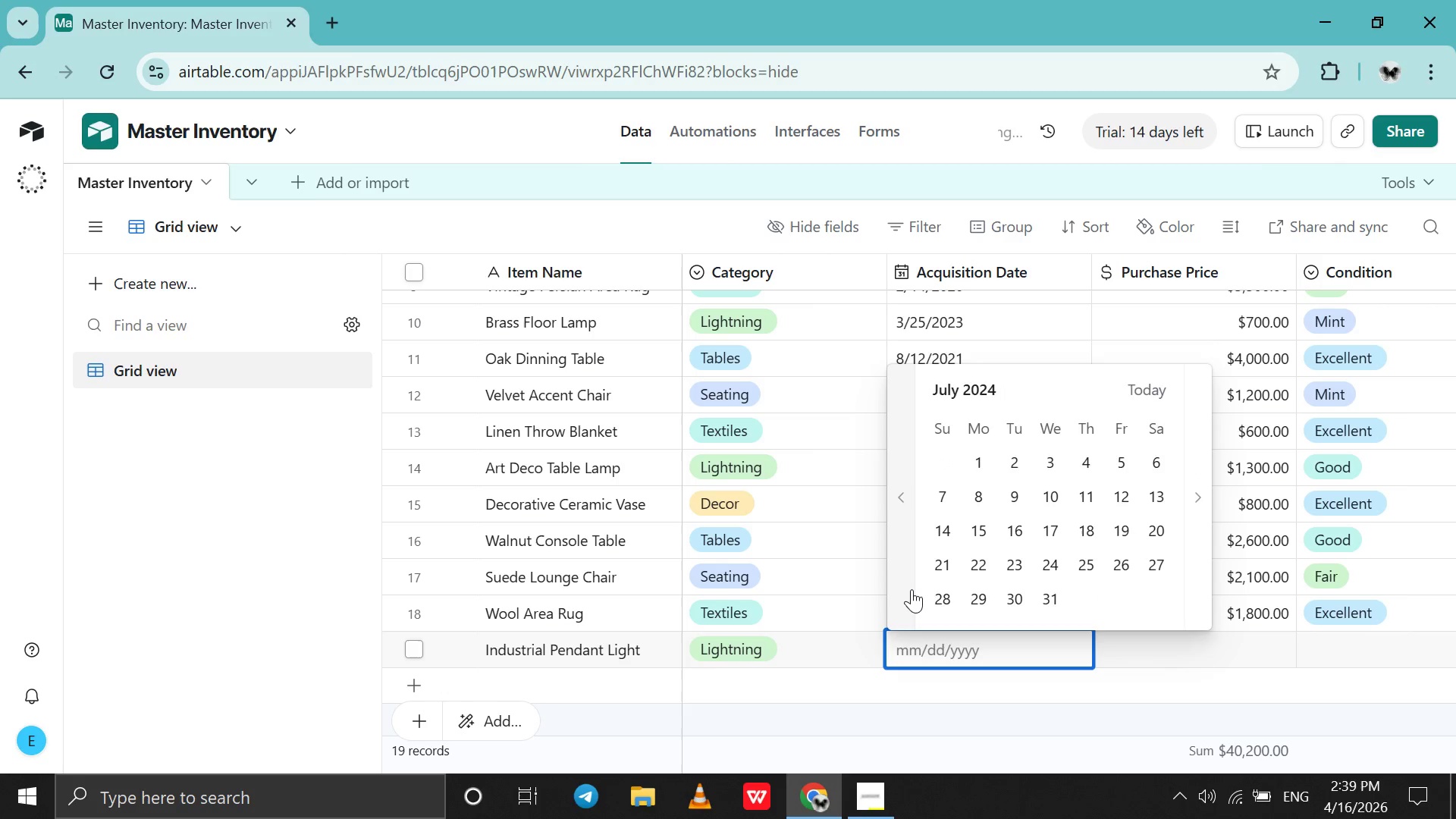 
triple_click([912, 589])
 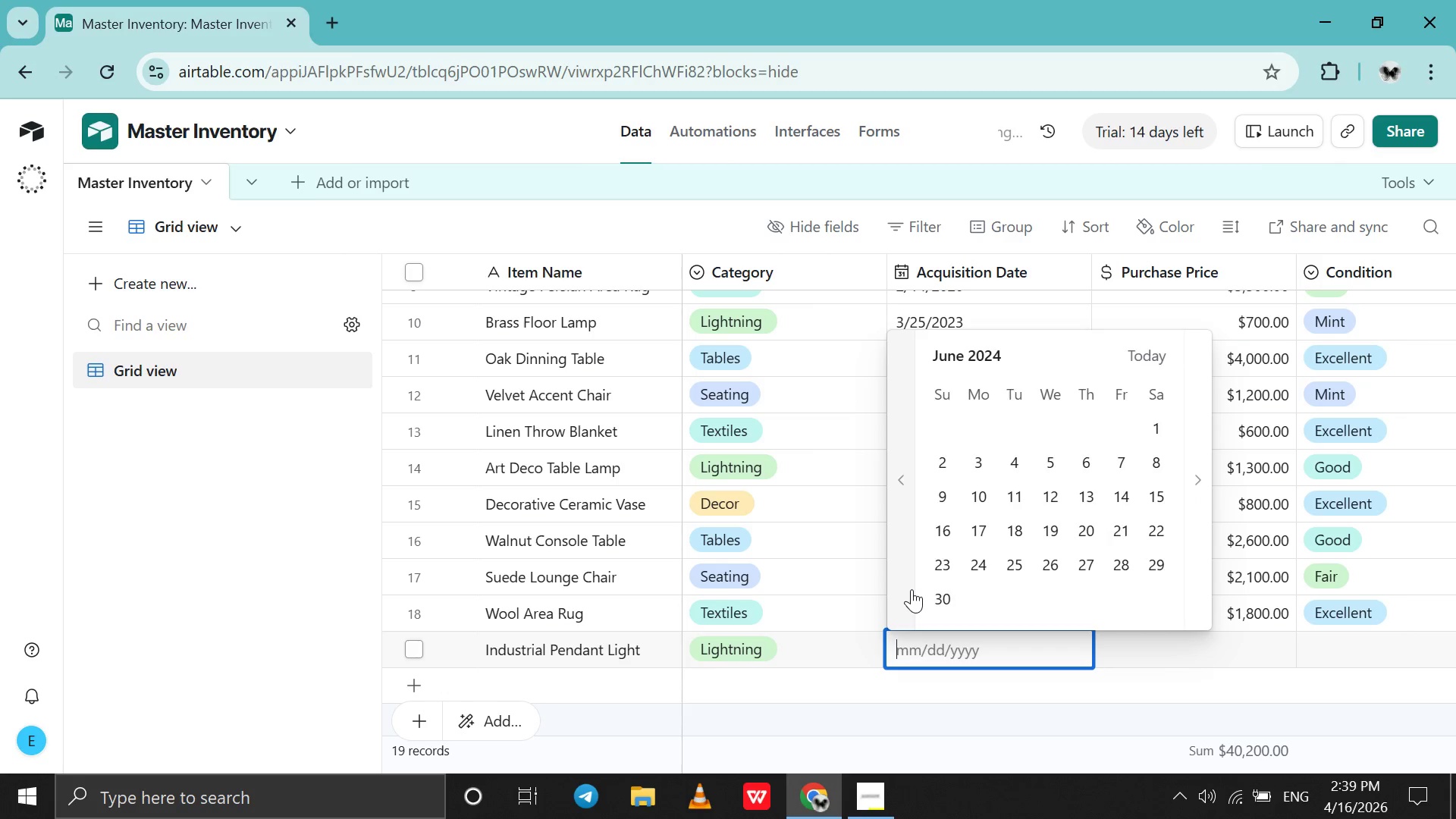 
triple_click([912, 589])
 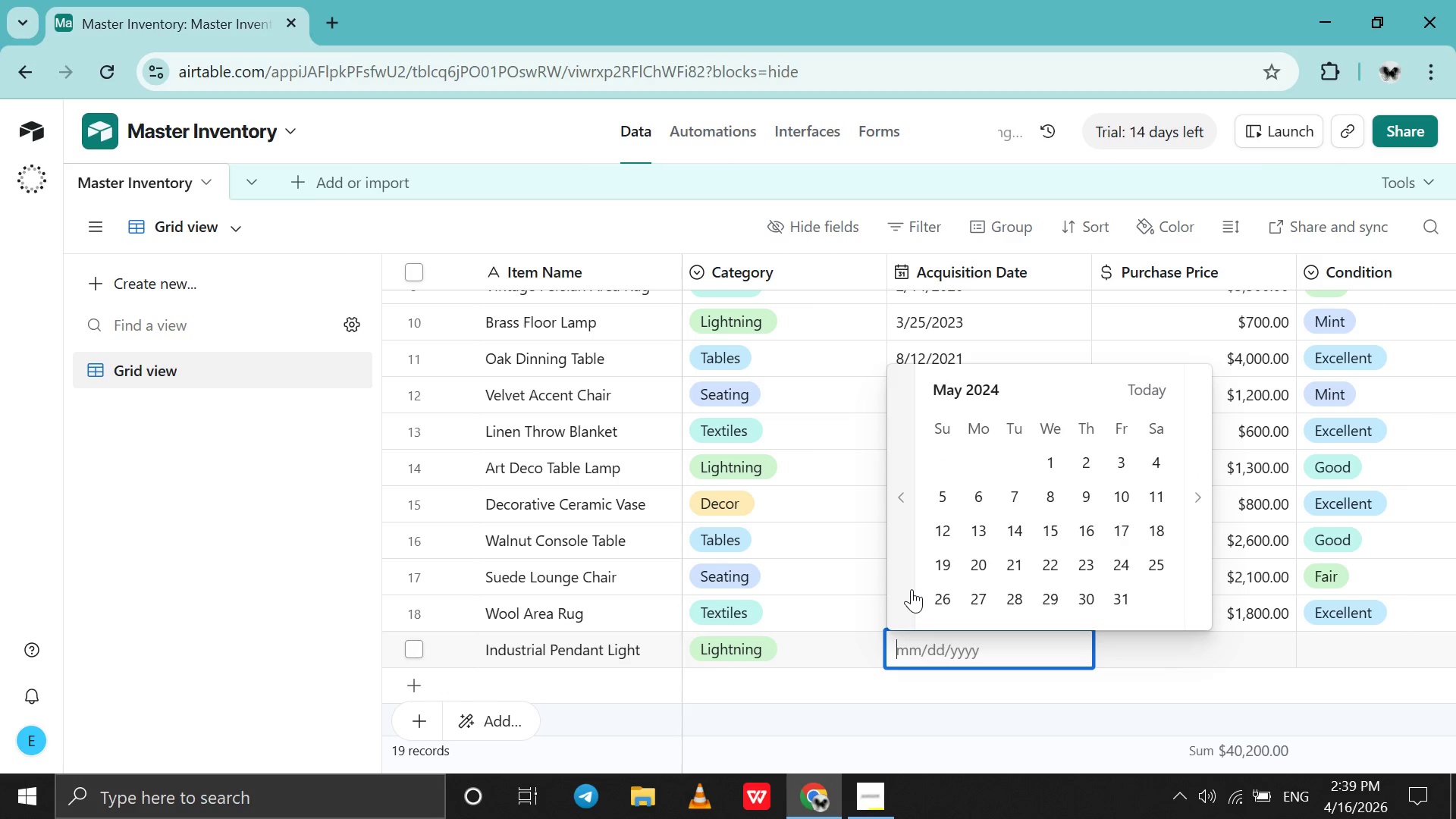 
triple_click([912, 589])
 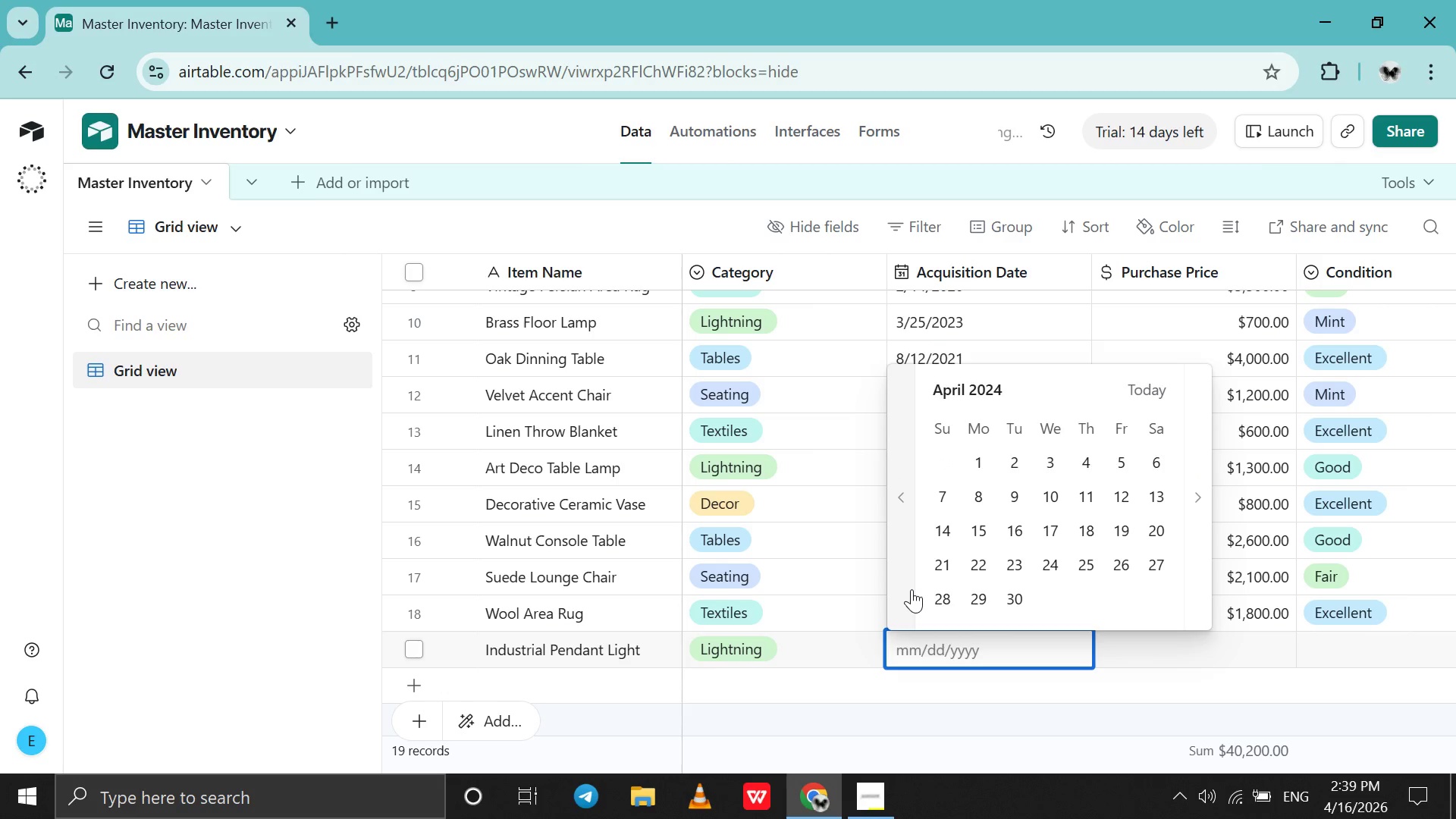 
triple_click([912, 589])
 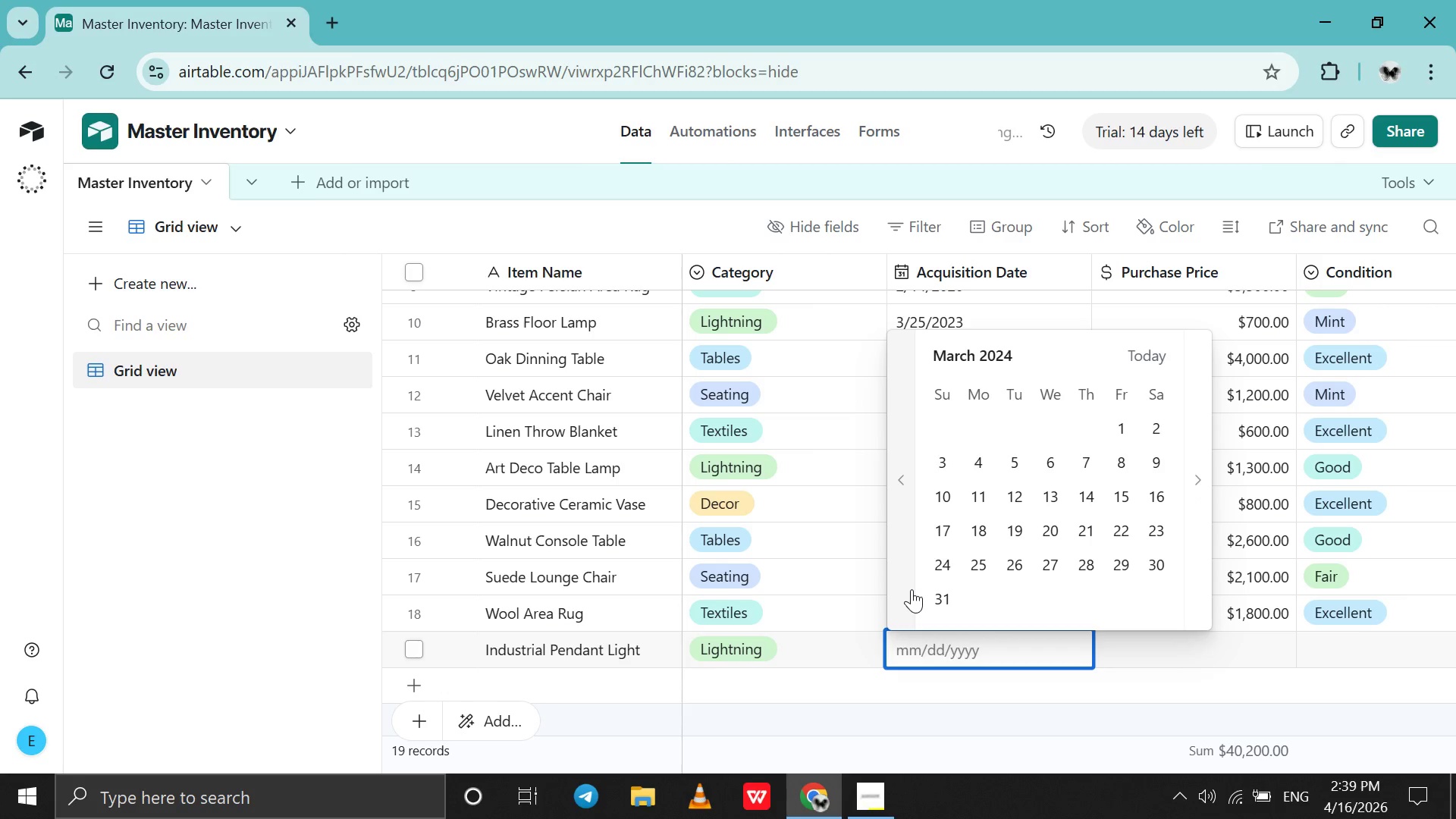 
triple_click([912, 589])
 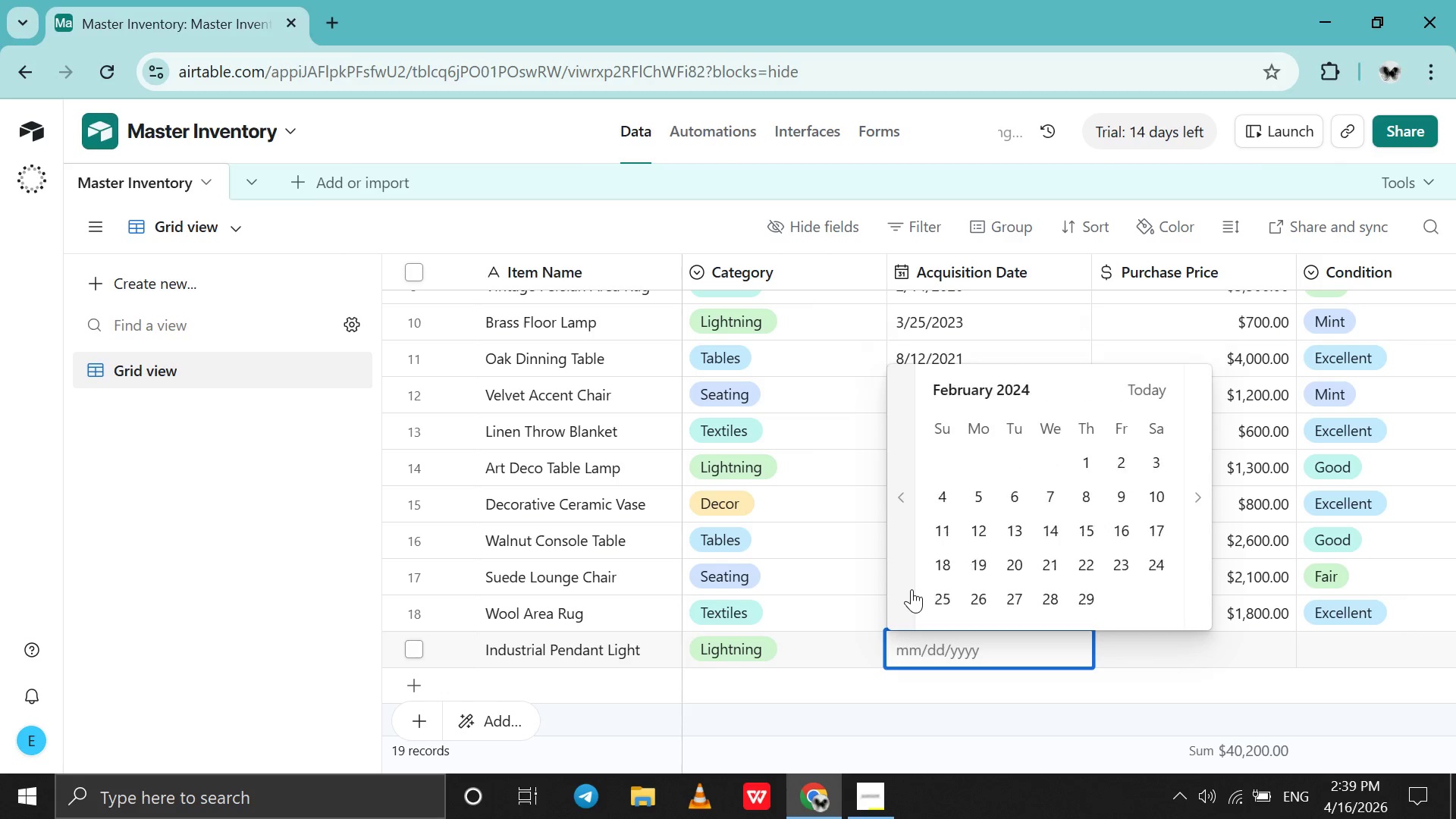 
triple_click([912, 589])
 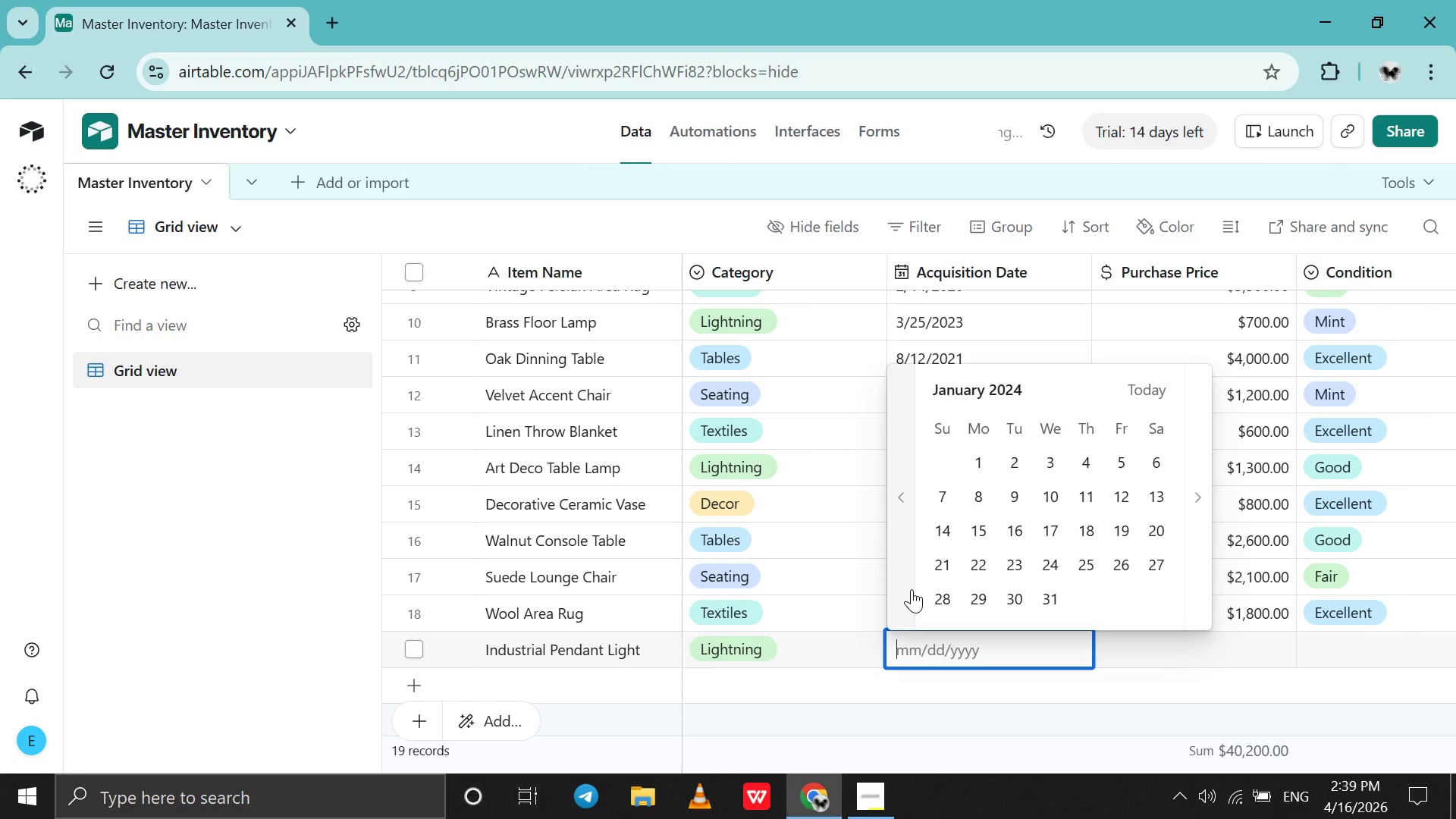 
triple_click([912, 589])
 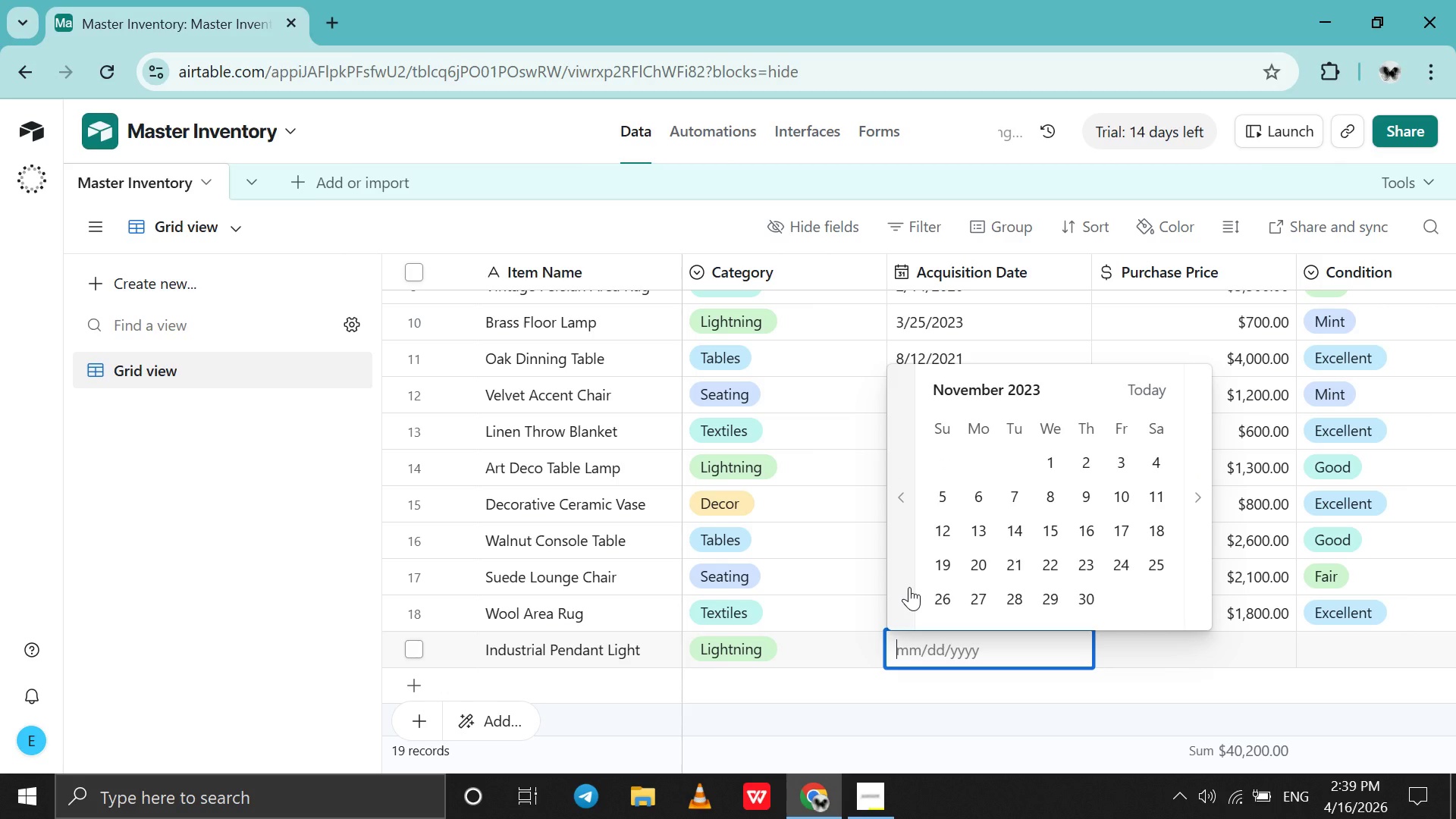 
triple_click([909, 587])
 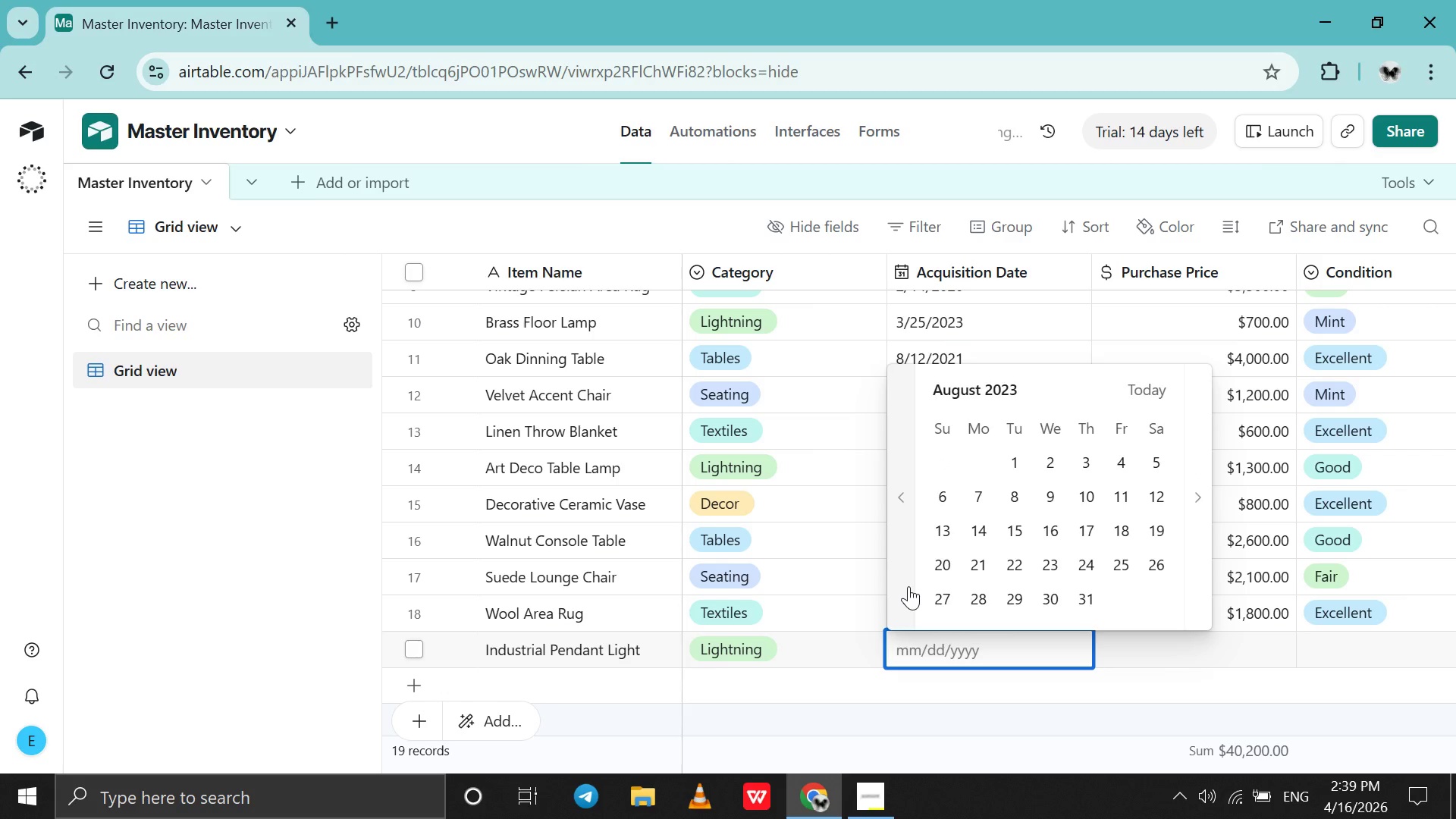 
triple_click([908, 586])
 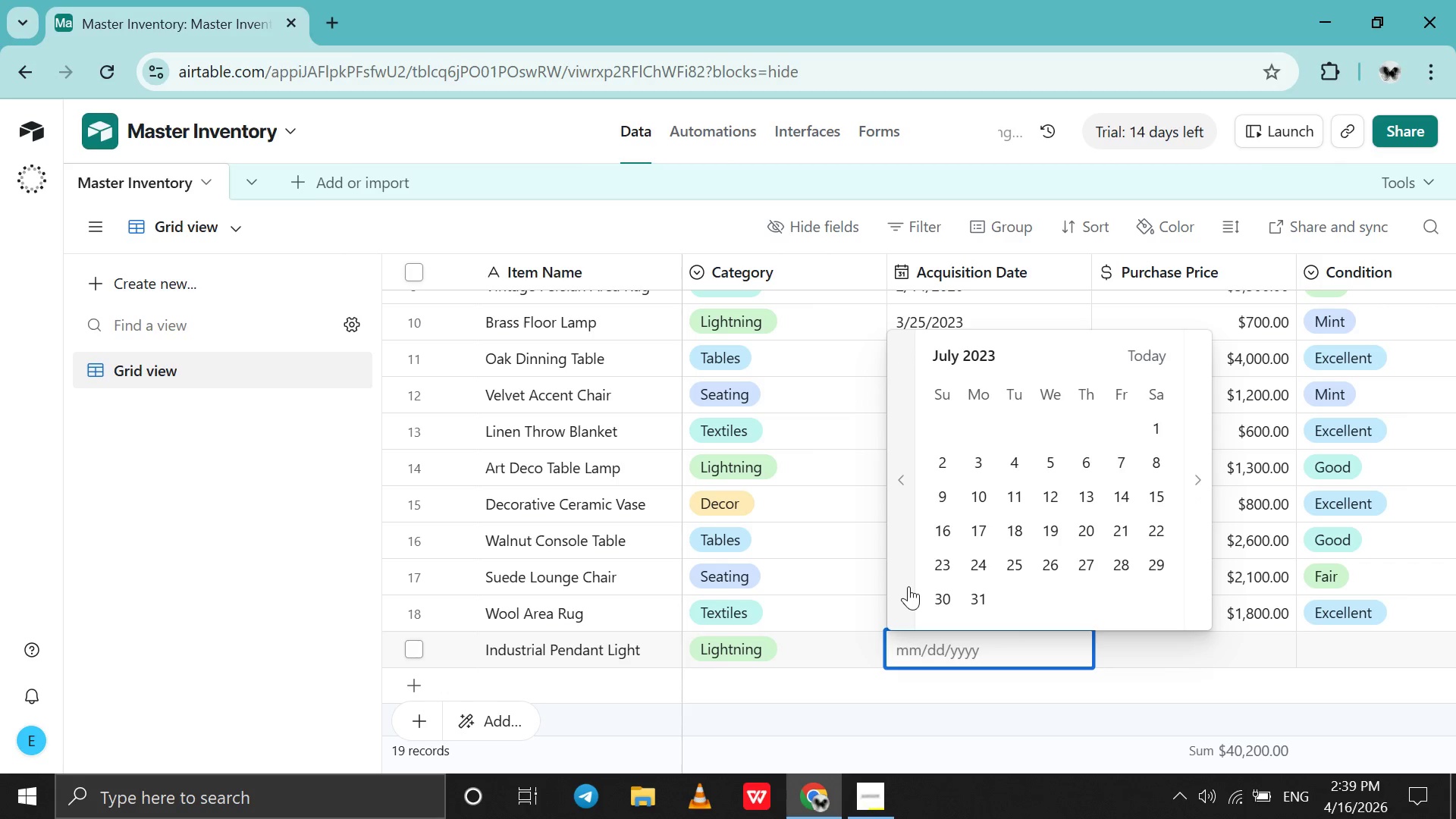 
triple_click([908, 586])
 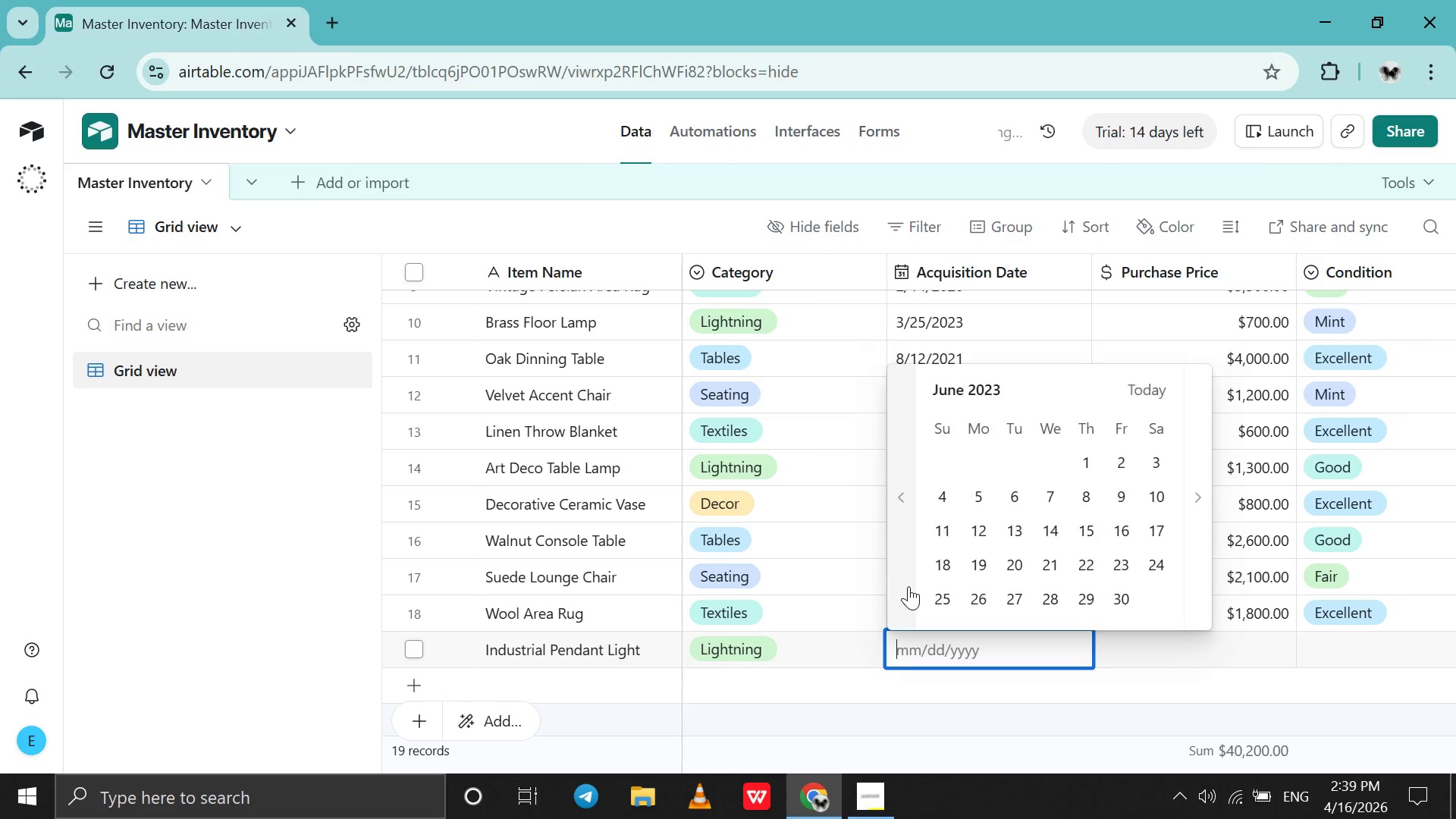 
triple_click([908, 586])
 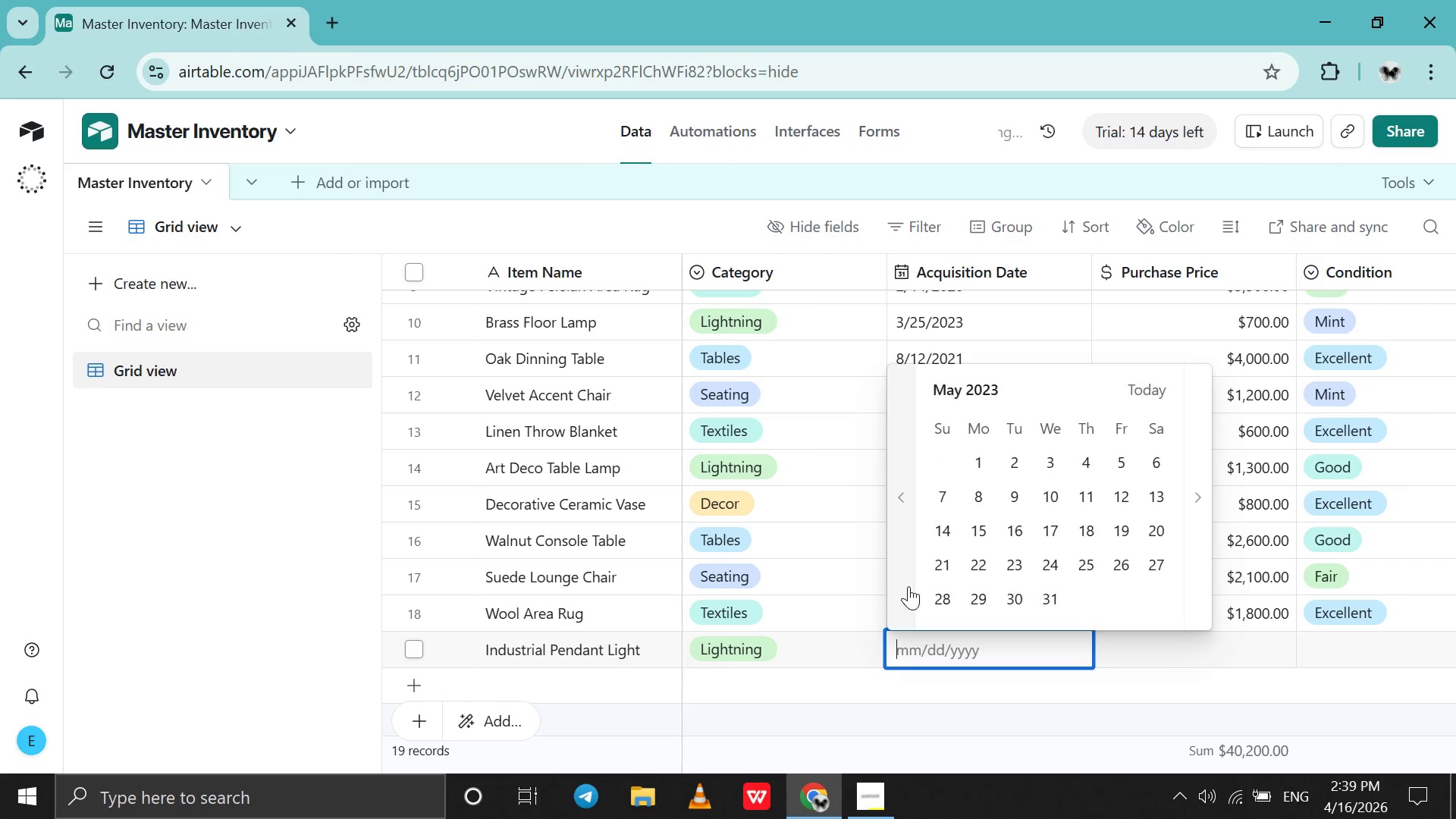 
triple_click([908, 586])
 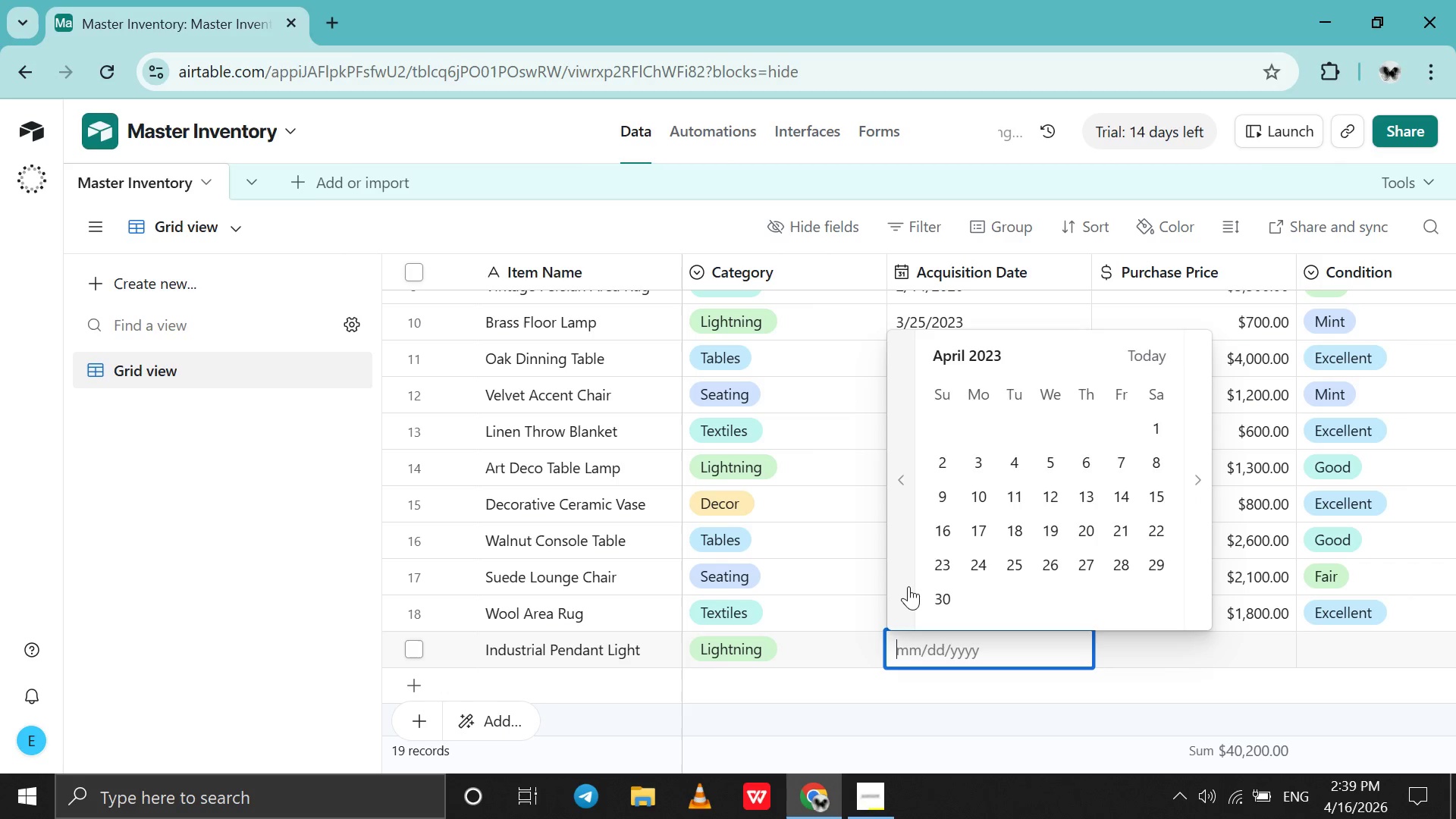 
triple_click([908, 586])
 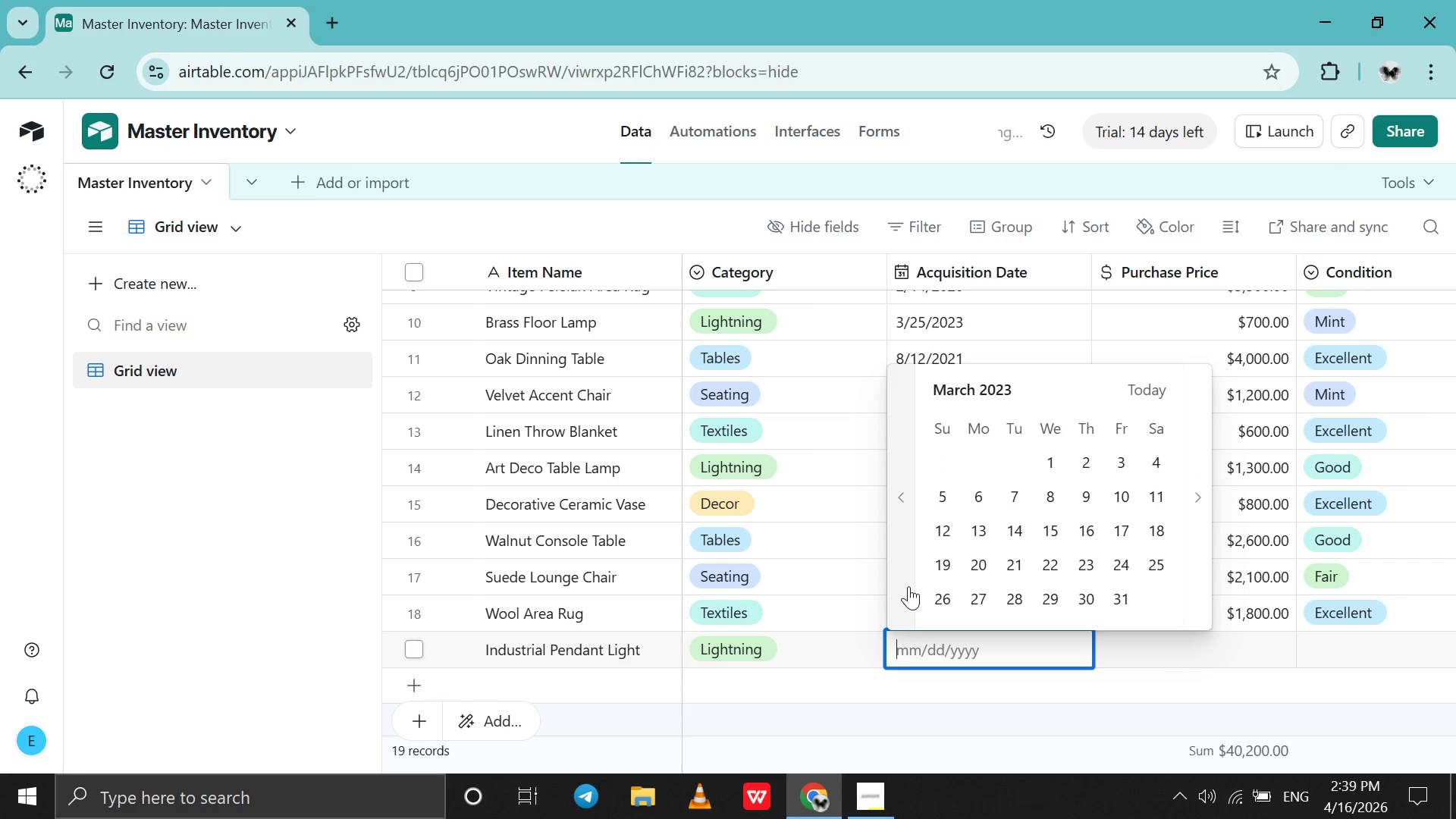 
triple_click([908, 586])
 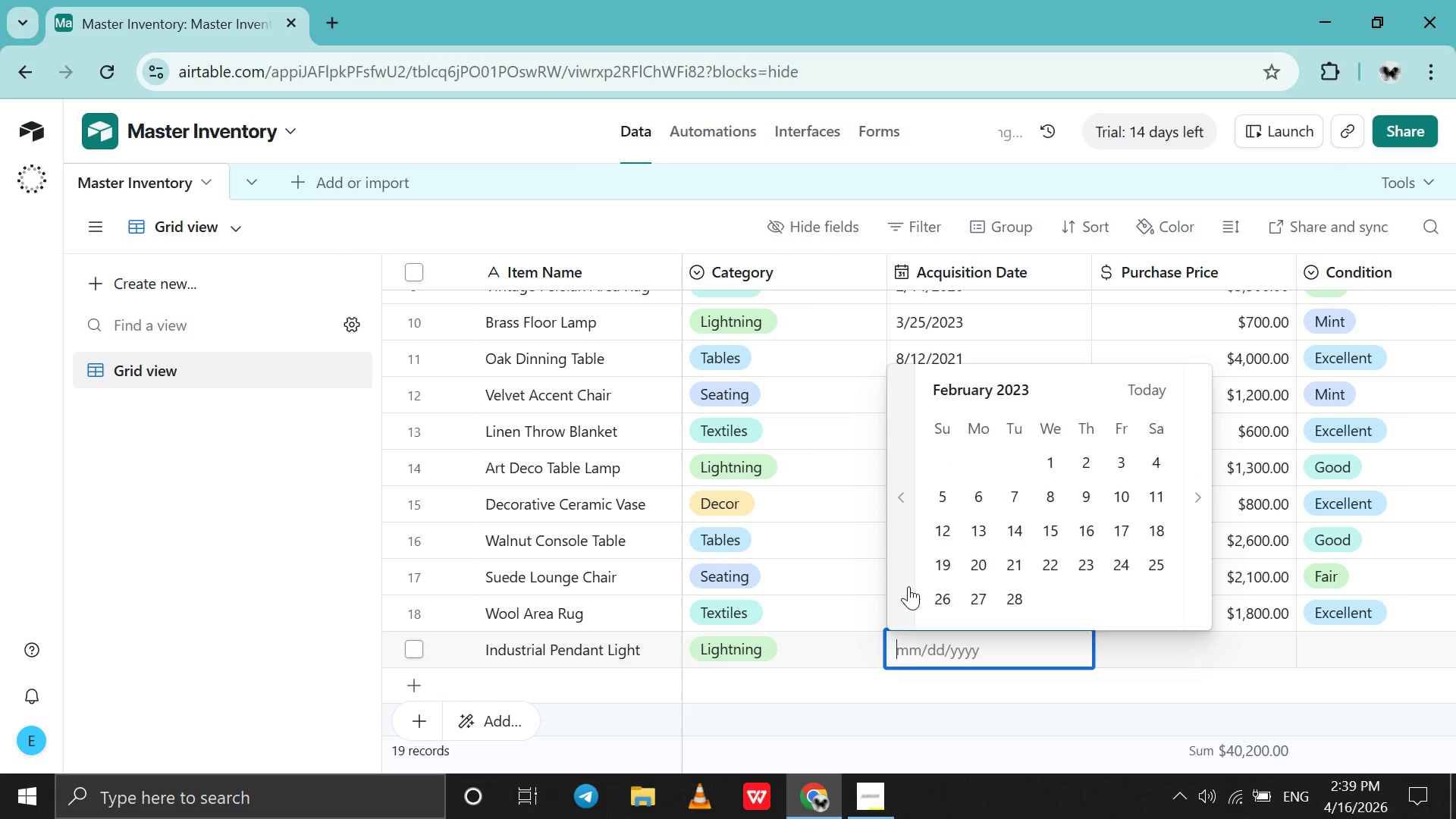 
triple_click([908, 586])
 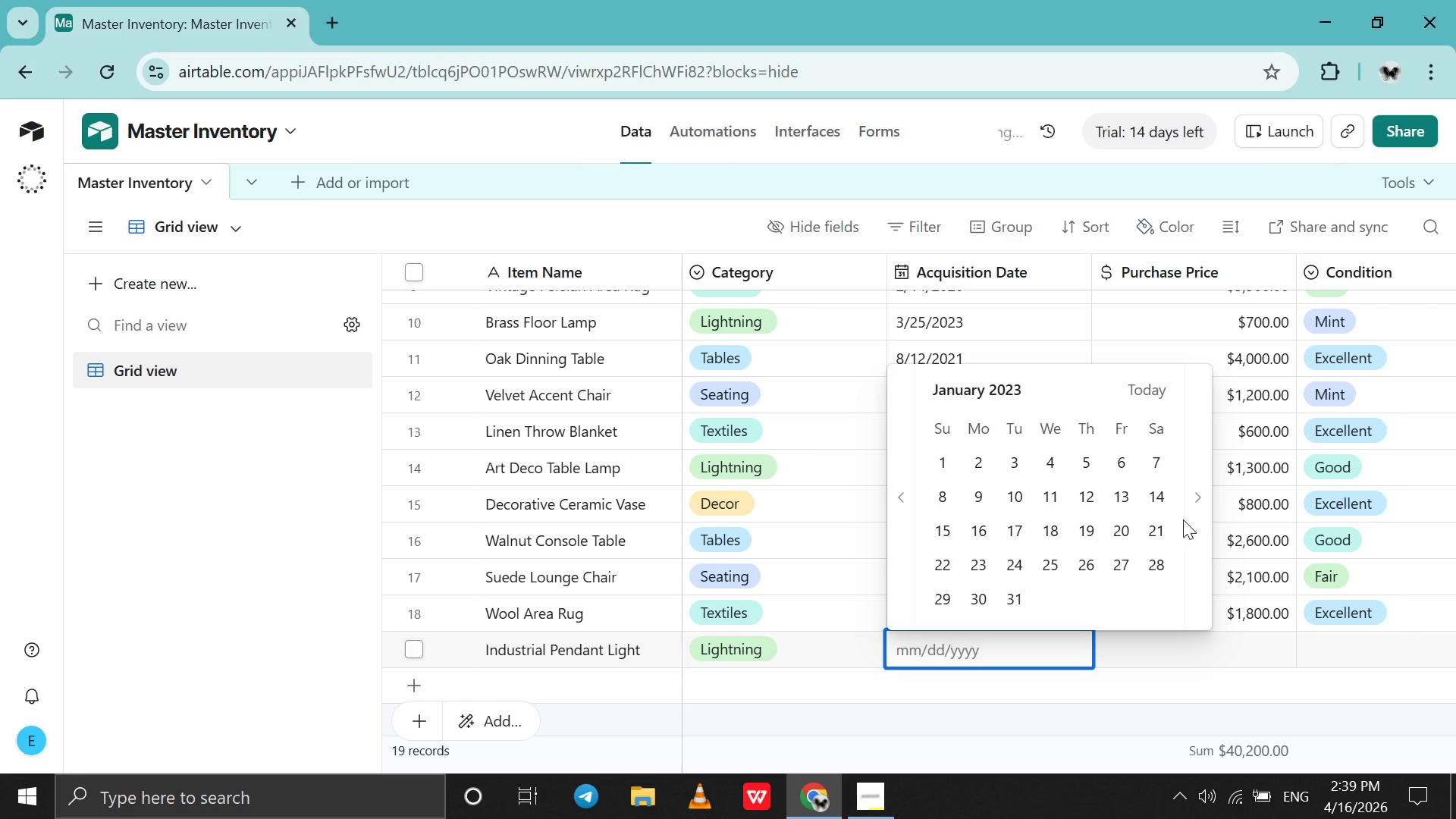 
left_click([1183, 519])
 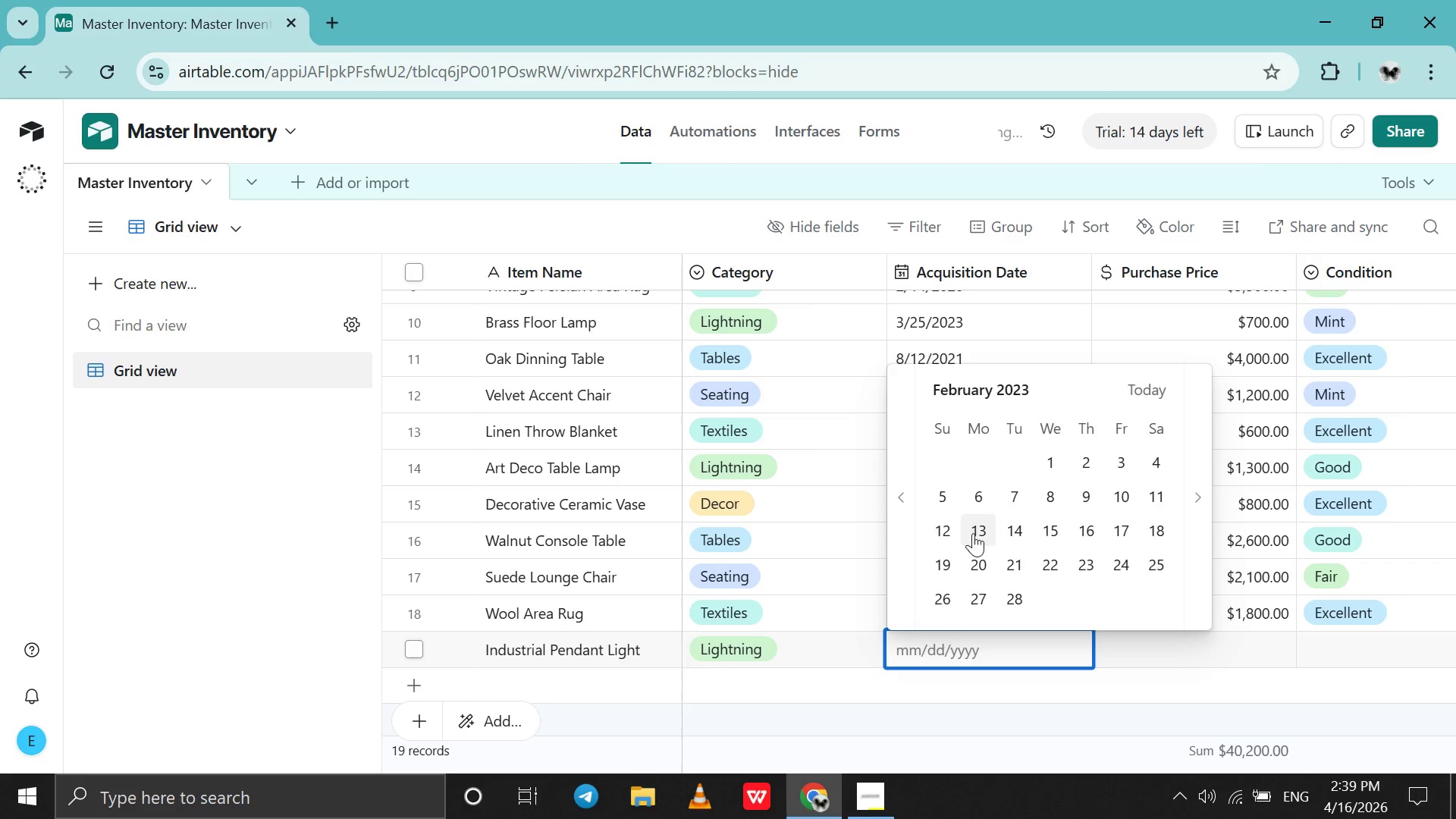 
left_click([1013, 531])
 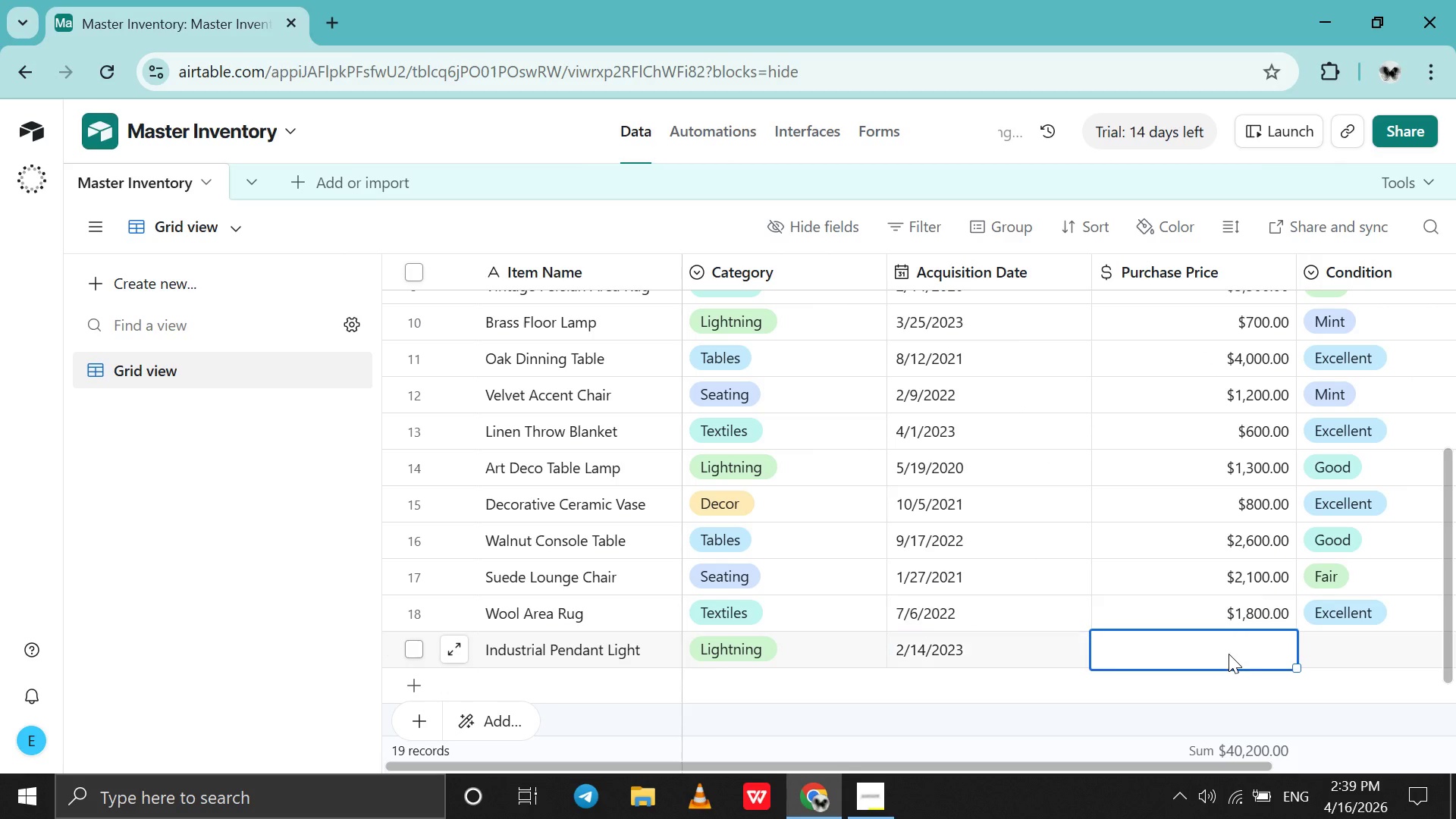 
double_click([1228, 654])
 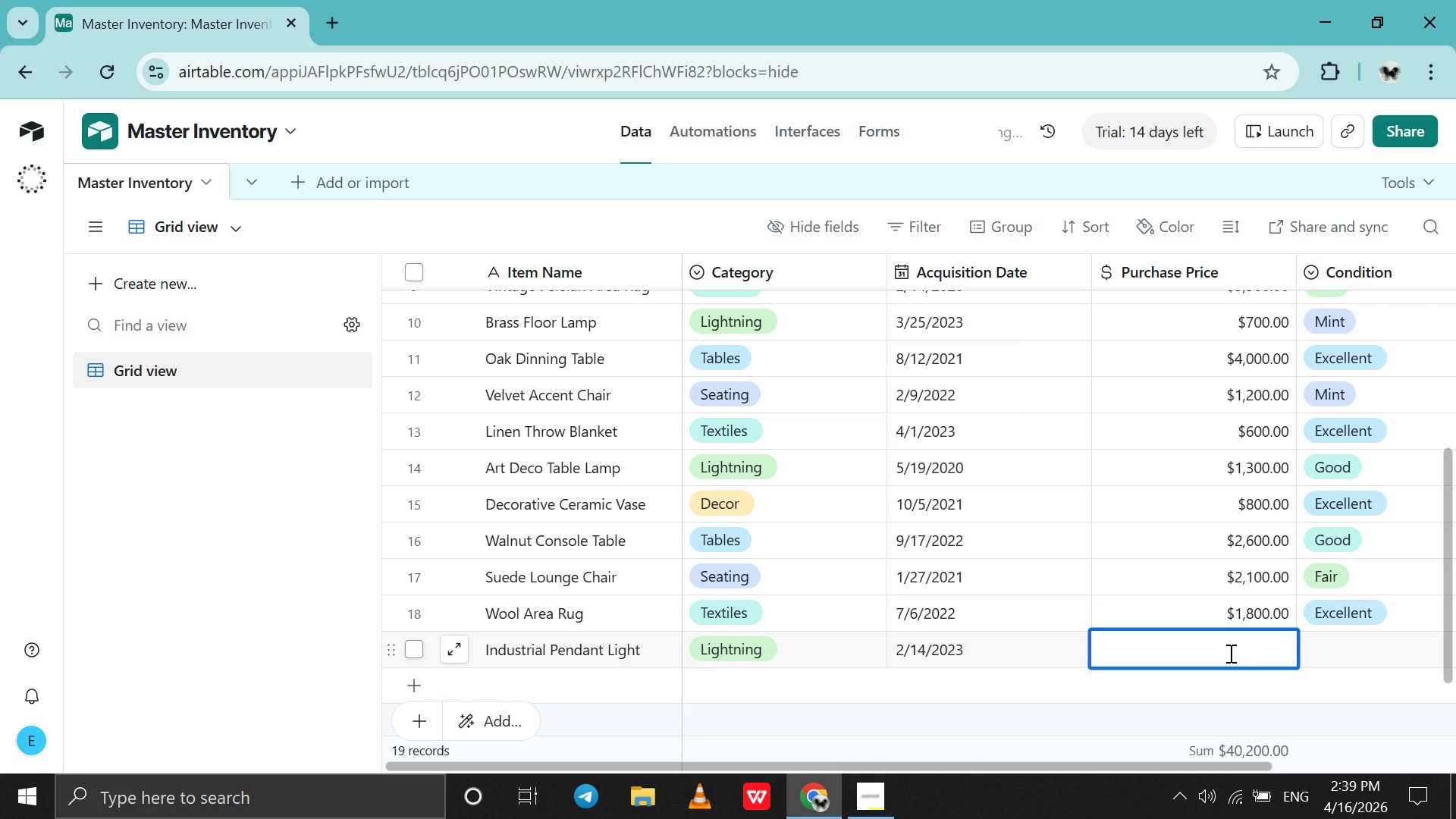 
wait(8.03)
 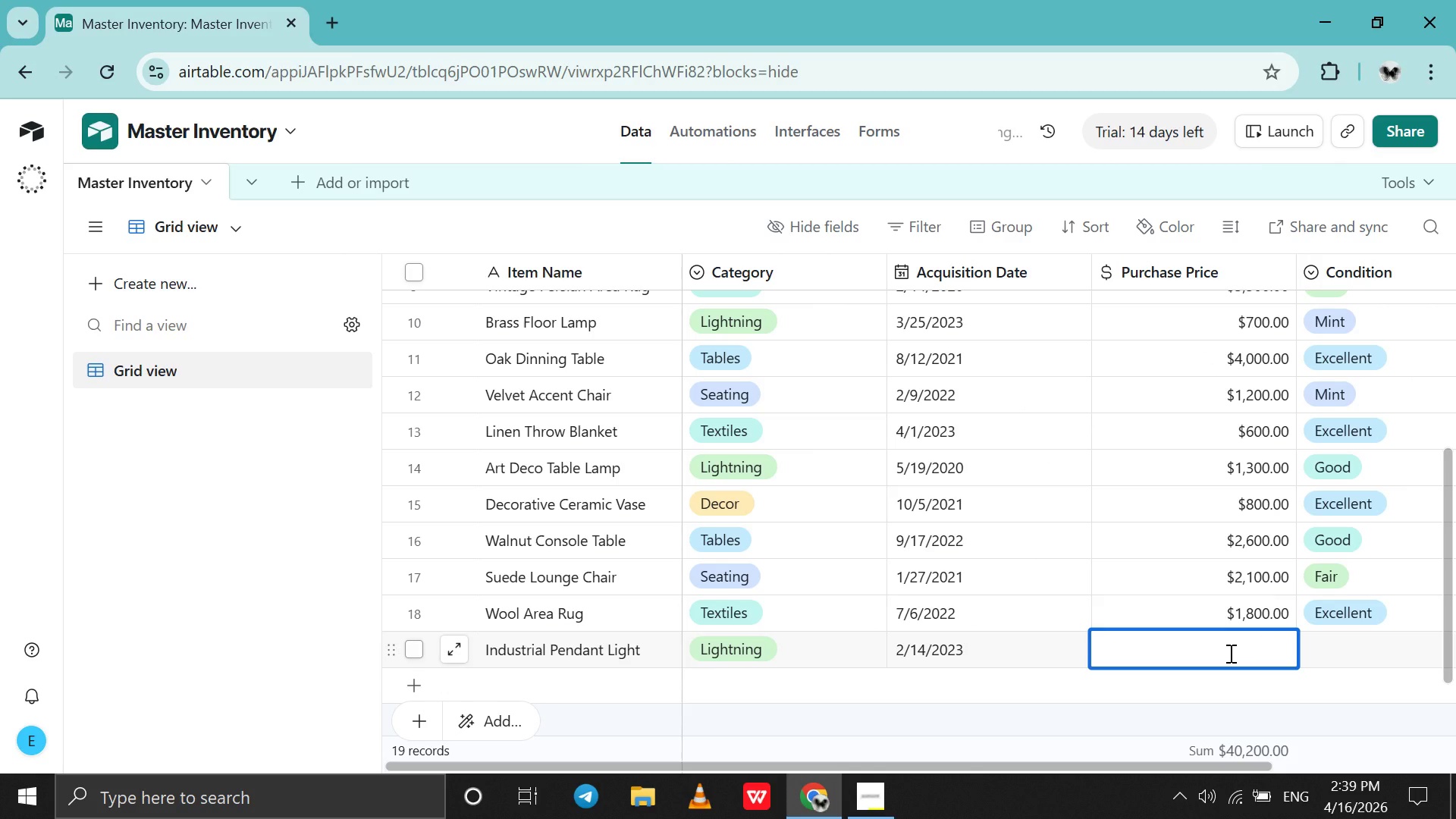 
type(950)
 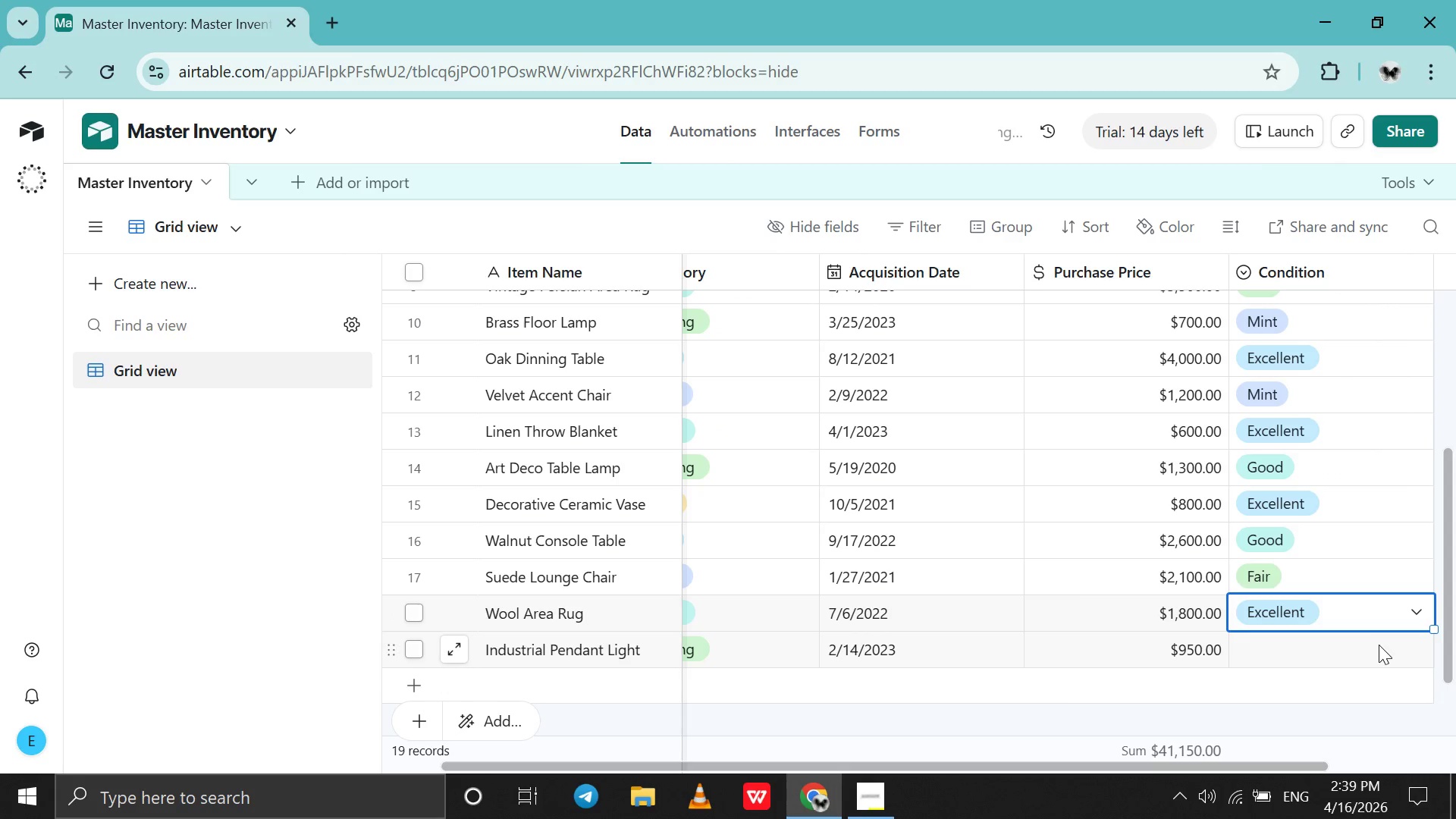 
double_click([1378, 645])
 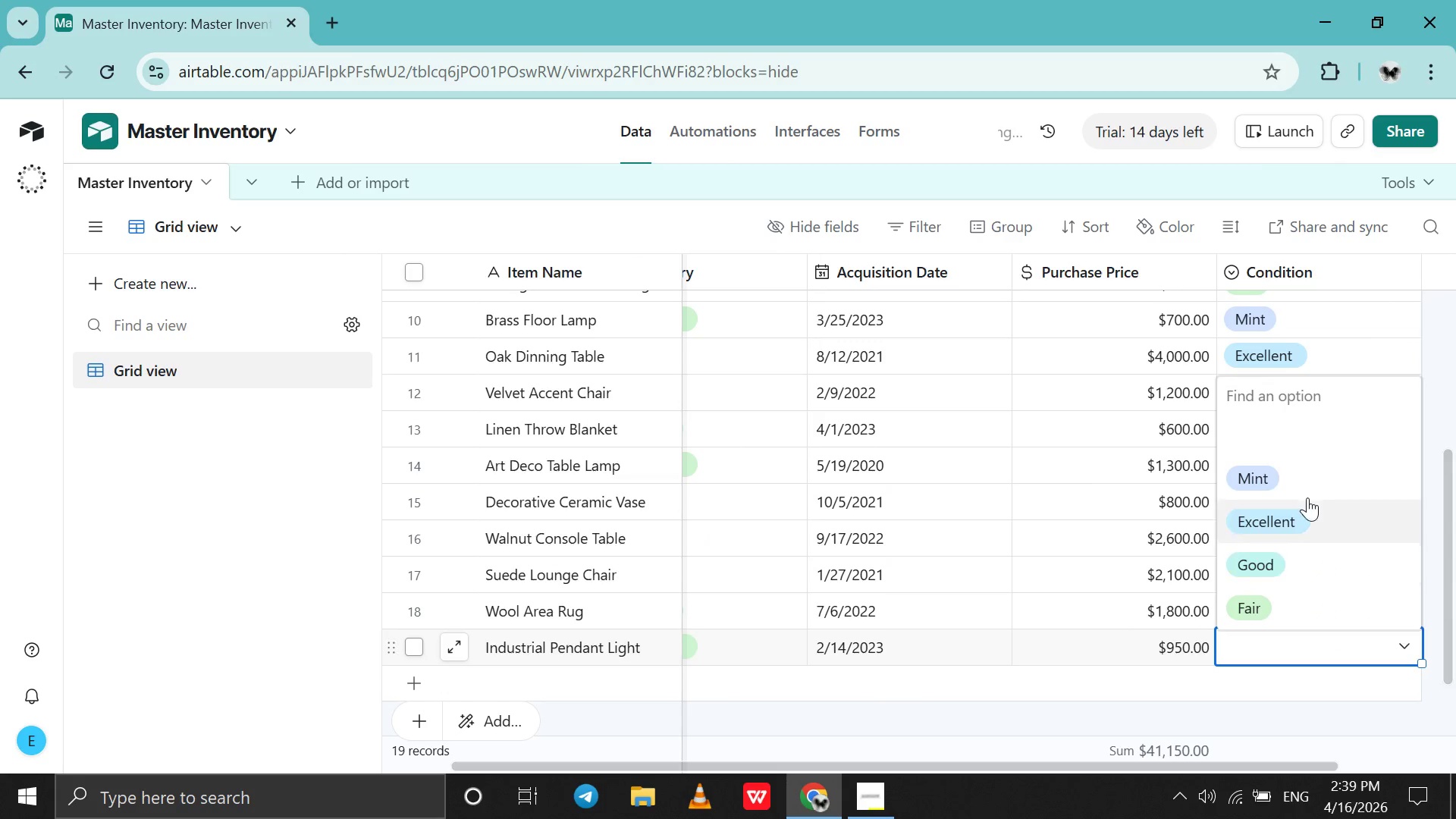 
left_click([1313, 497])
 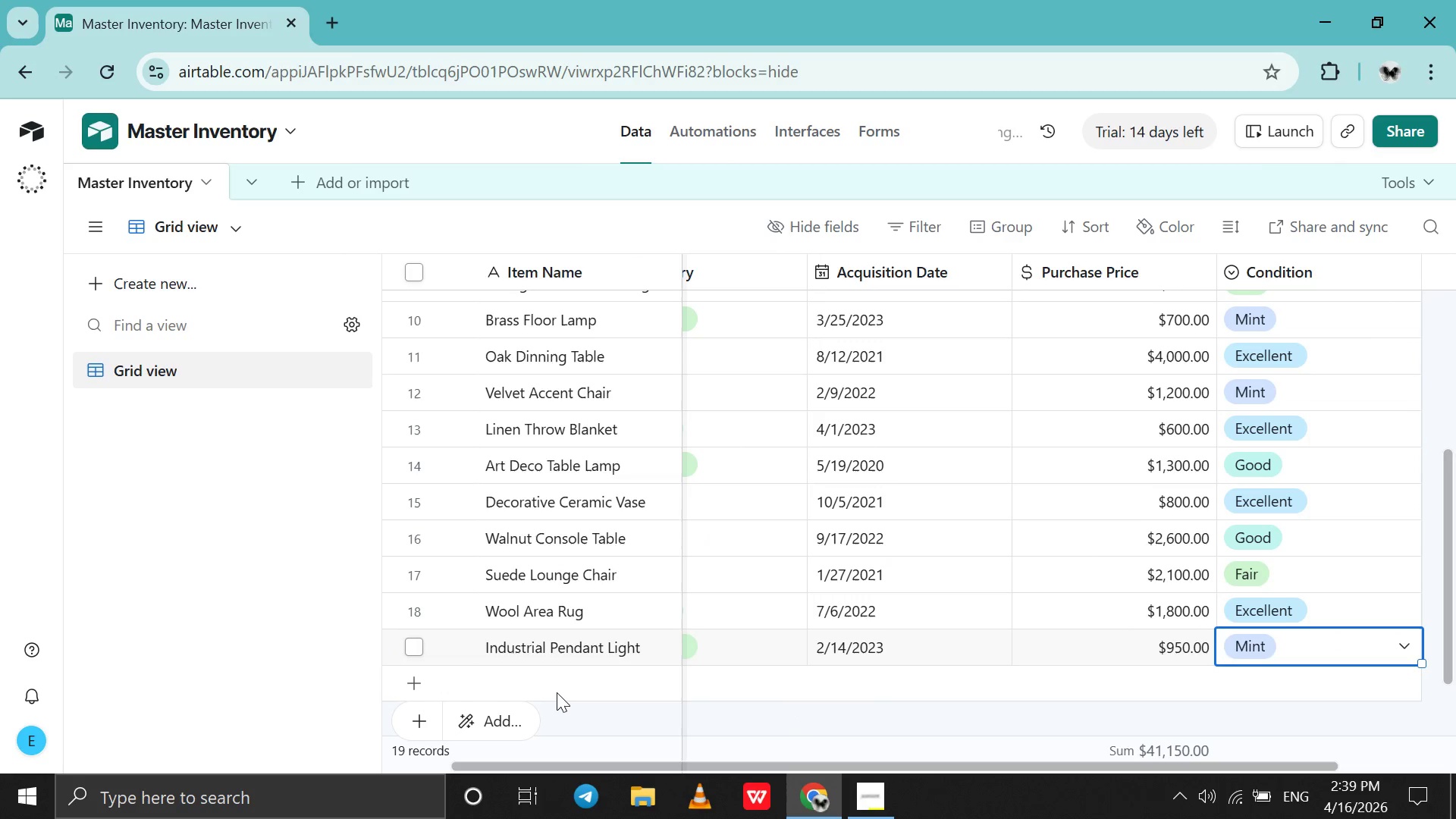 
double_click([556, 692])
 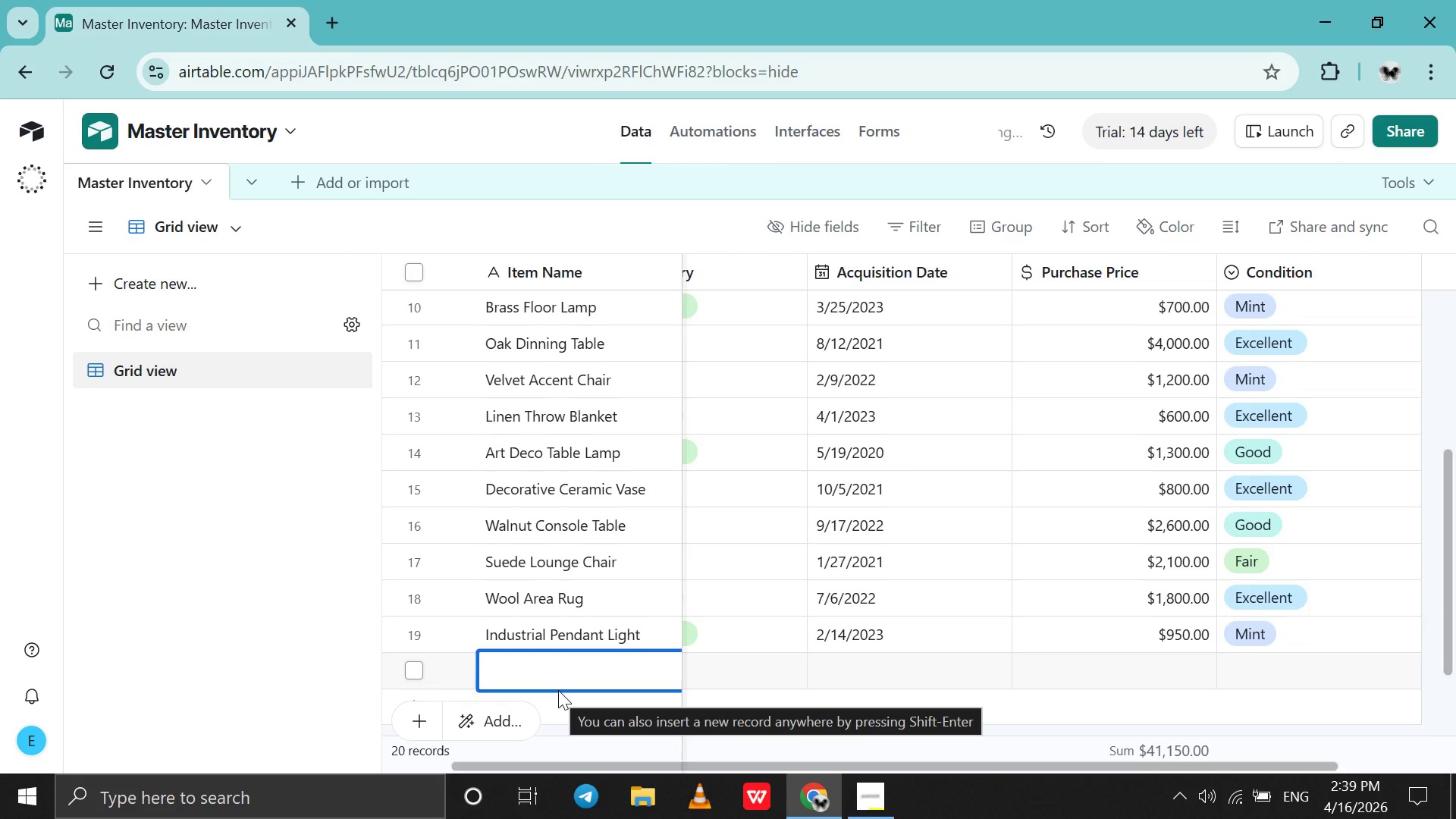 
wait(8.78)
 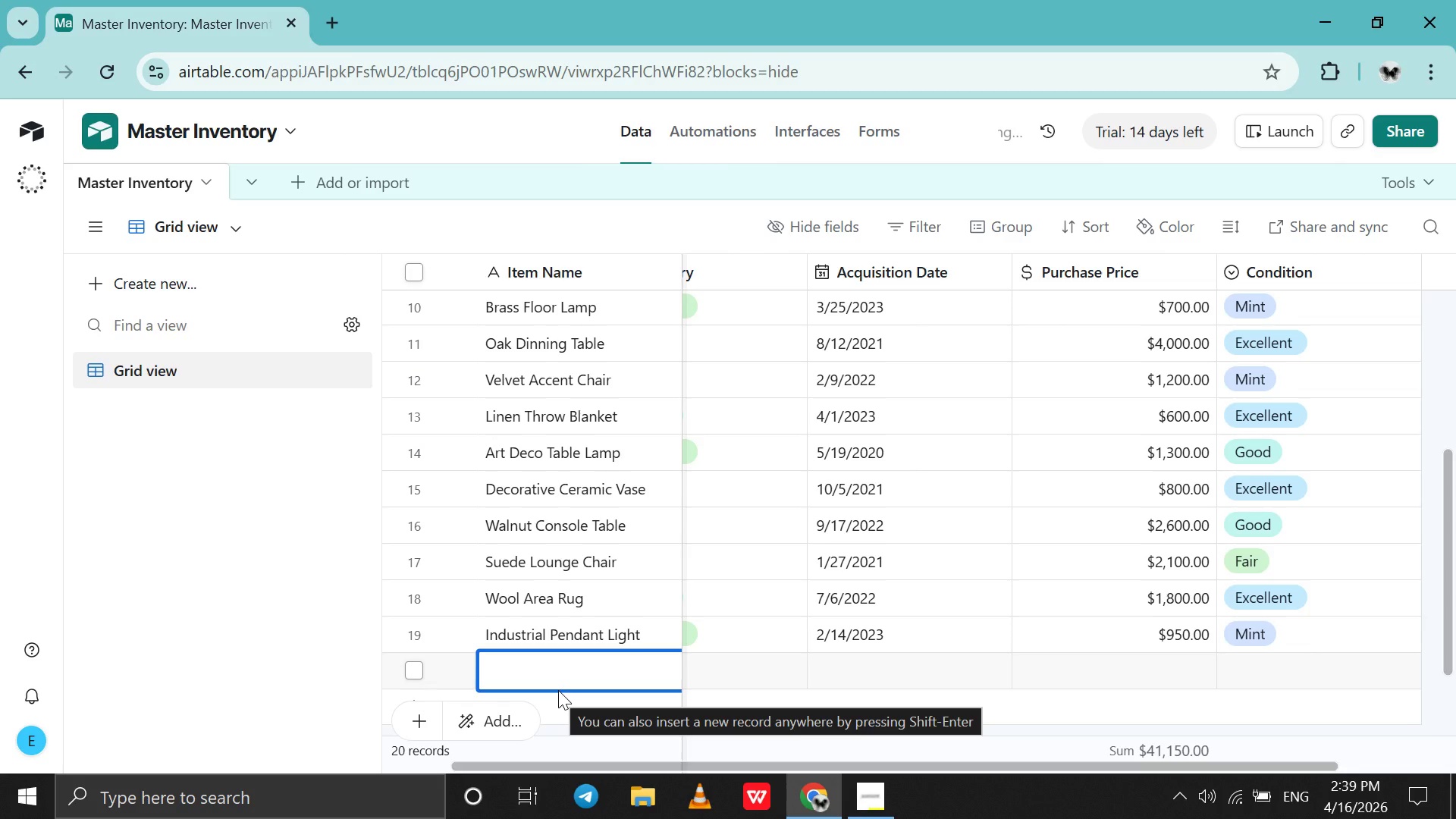 
type(Abstract Wall Art Piece )
 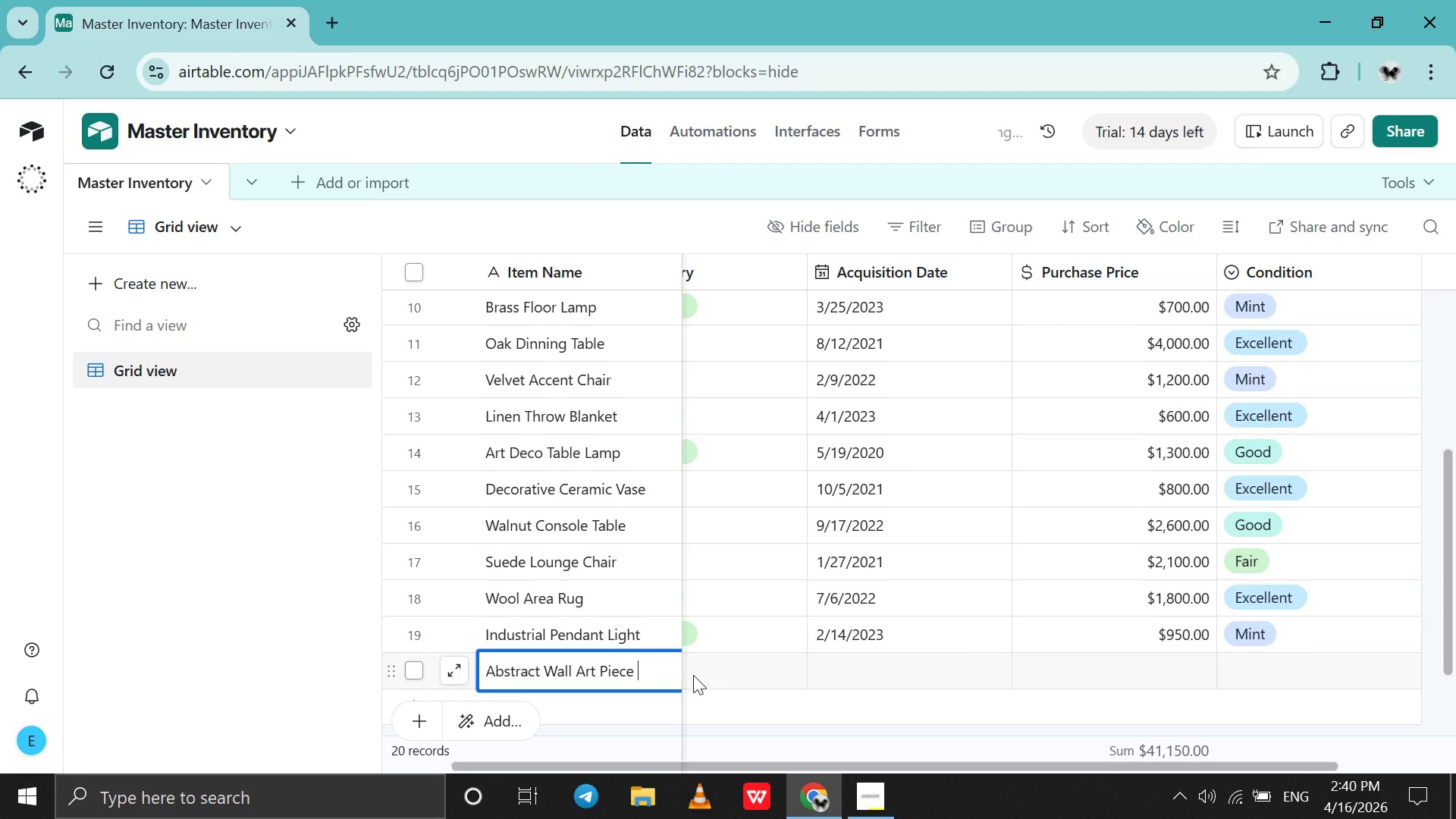 
double_click([692, 673])
 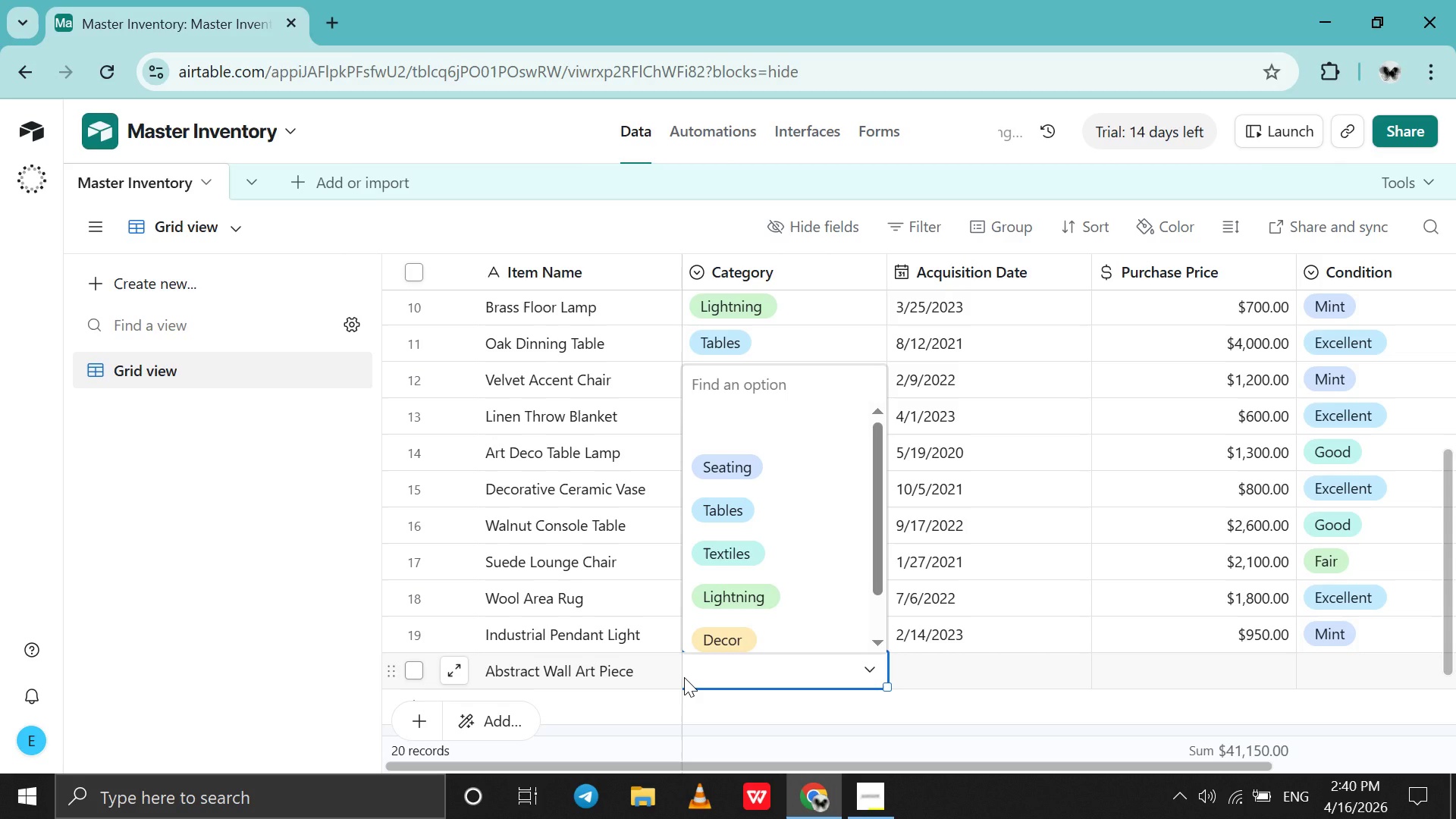 
wait(14.38)
 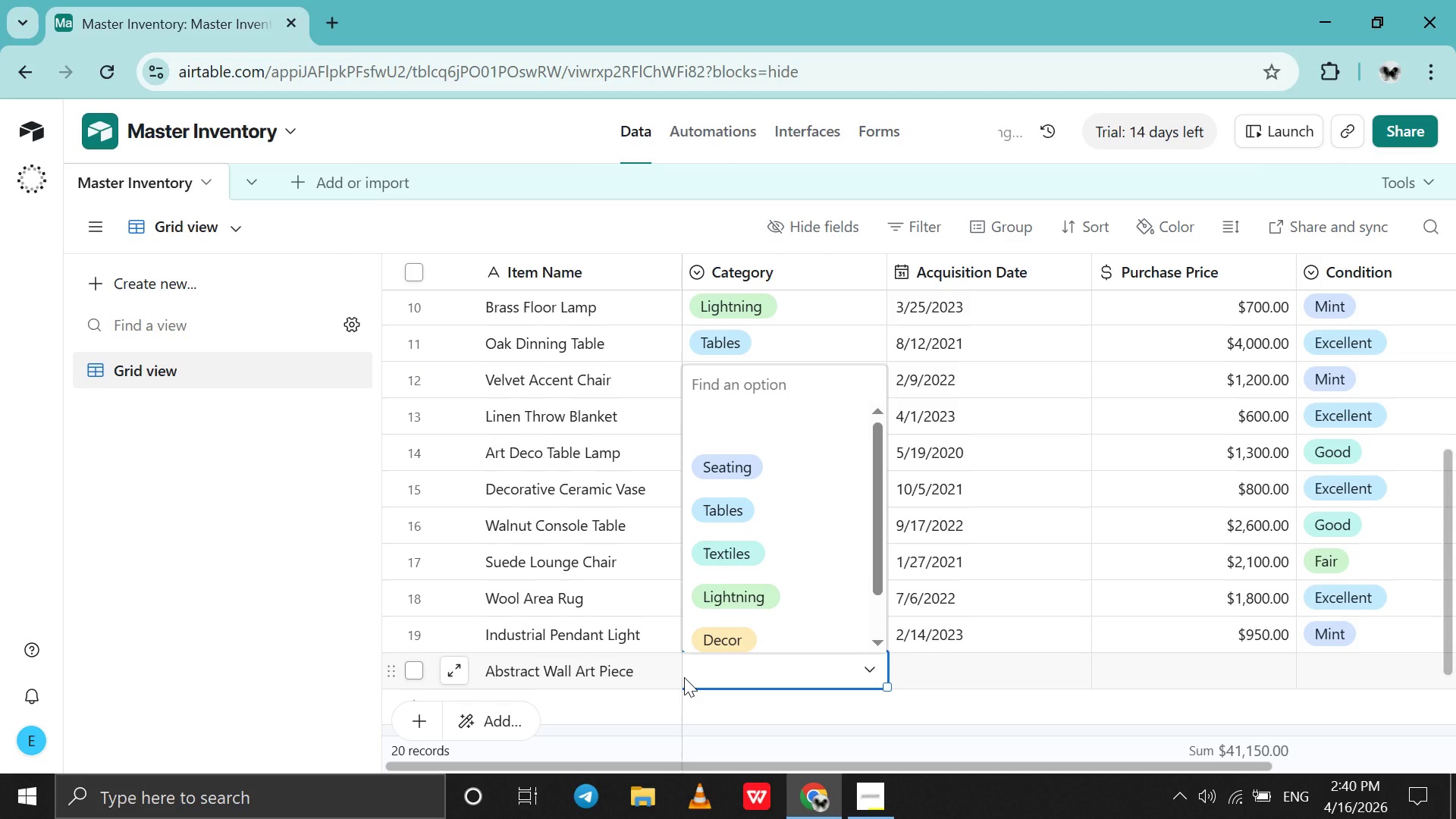 
double_click([909, 663])
 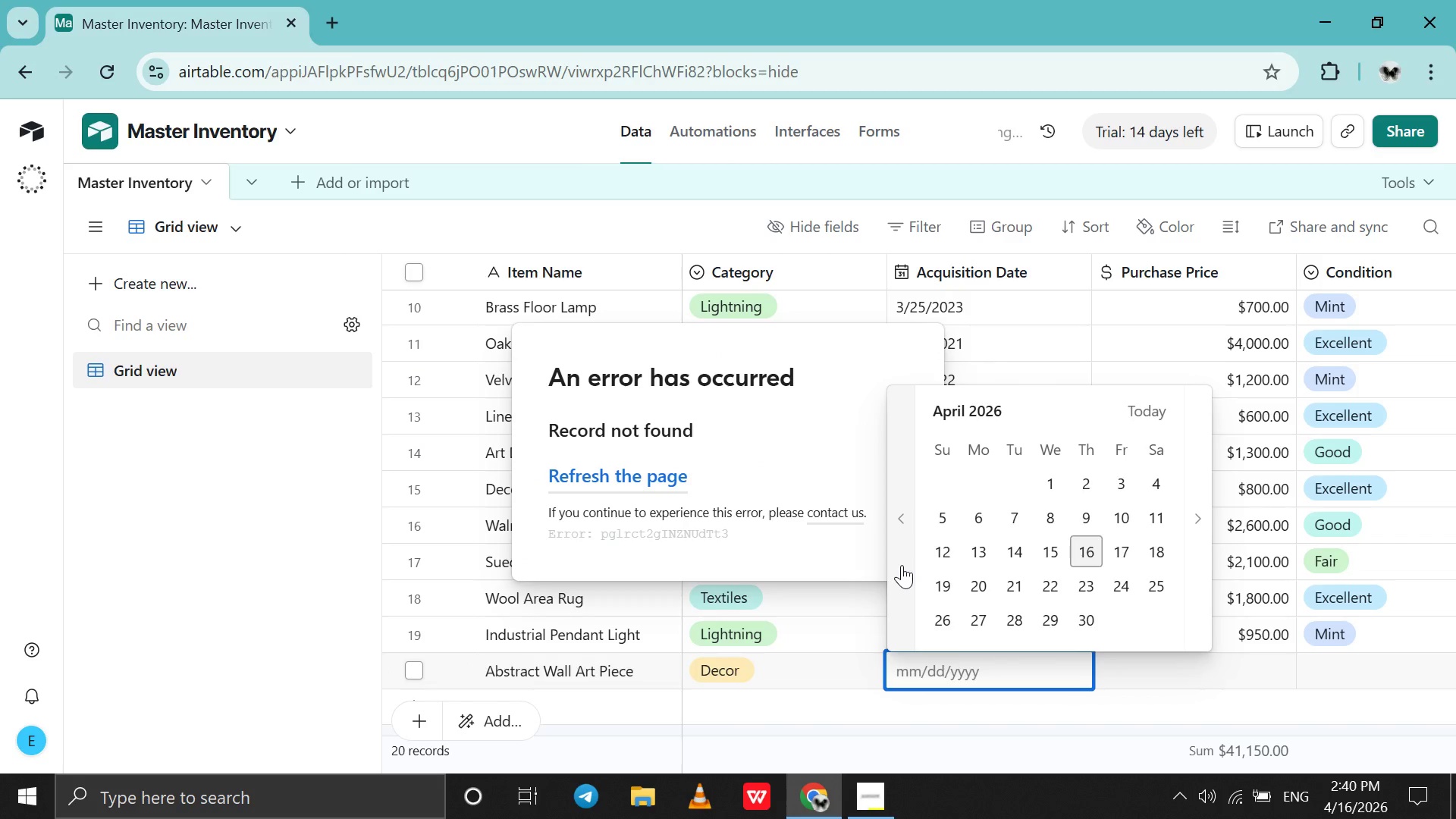 
double_click([902, 565])
 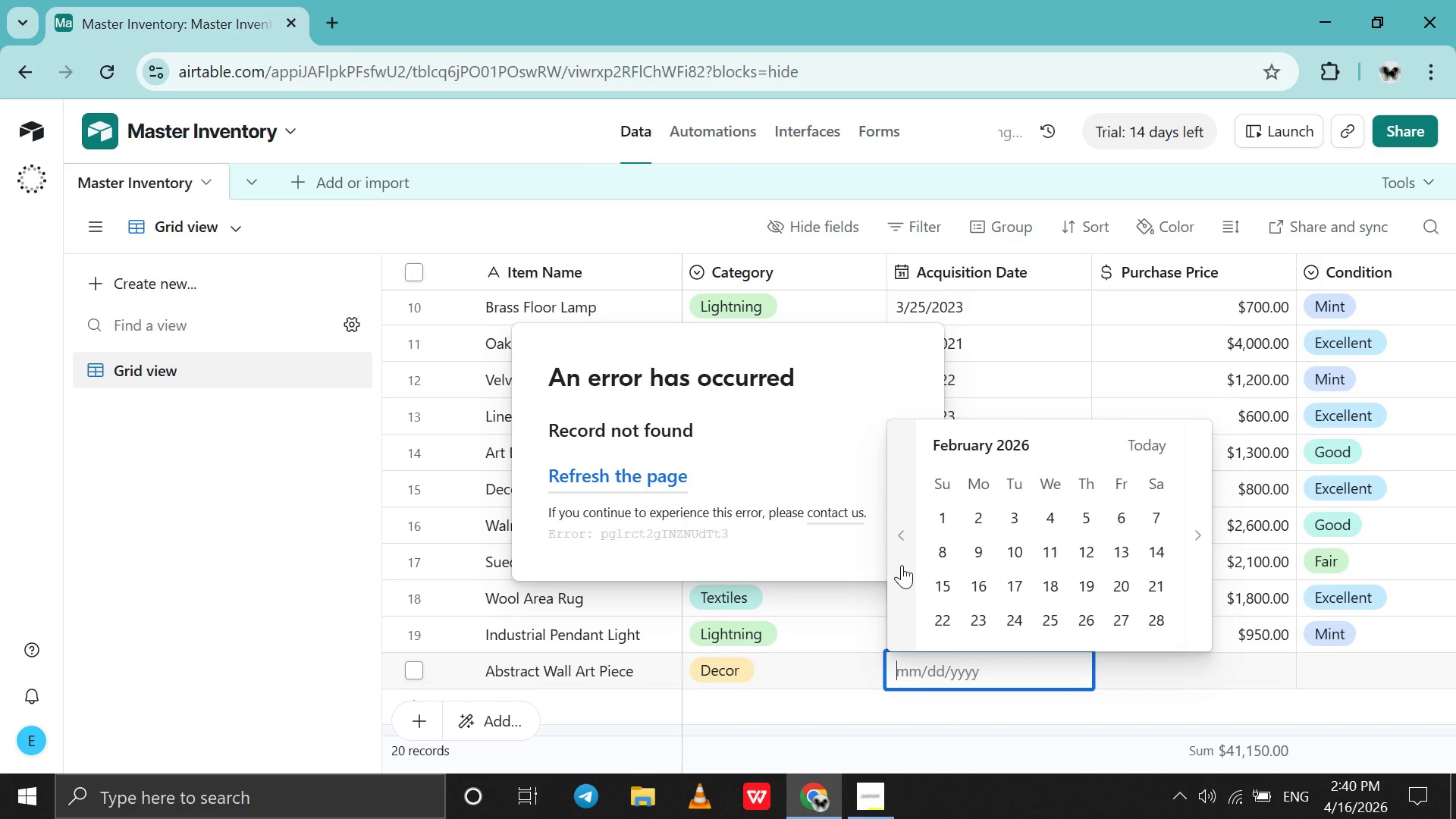 
triple_click([902, 565])
 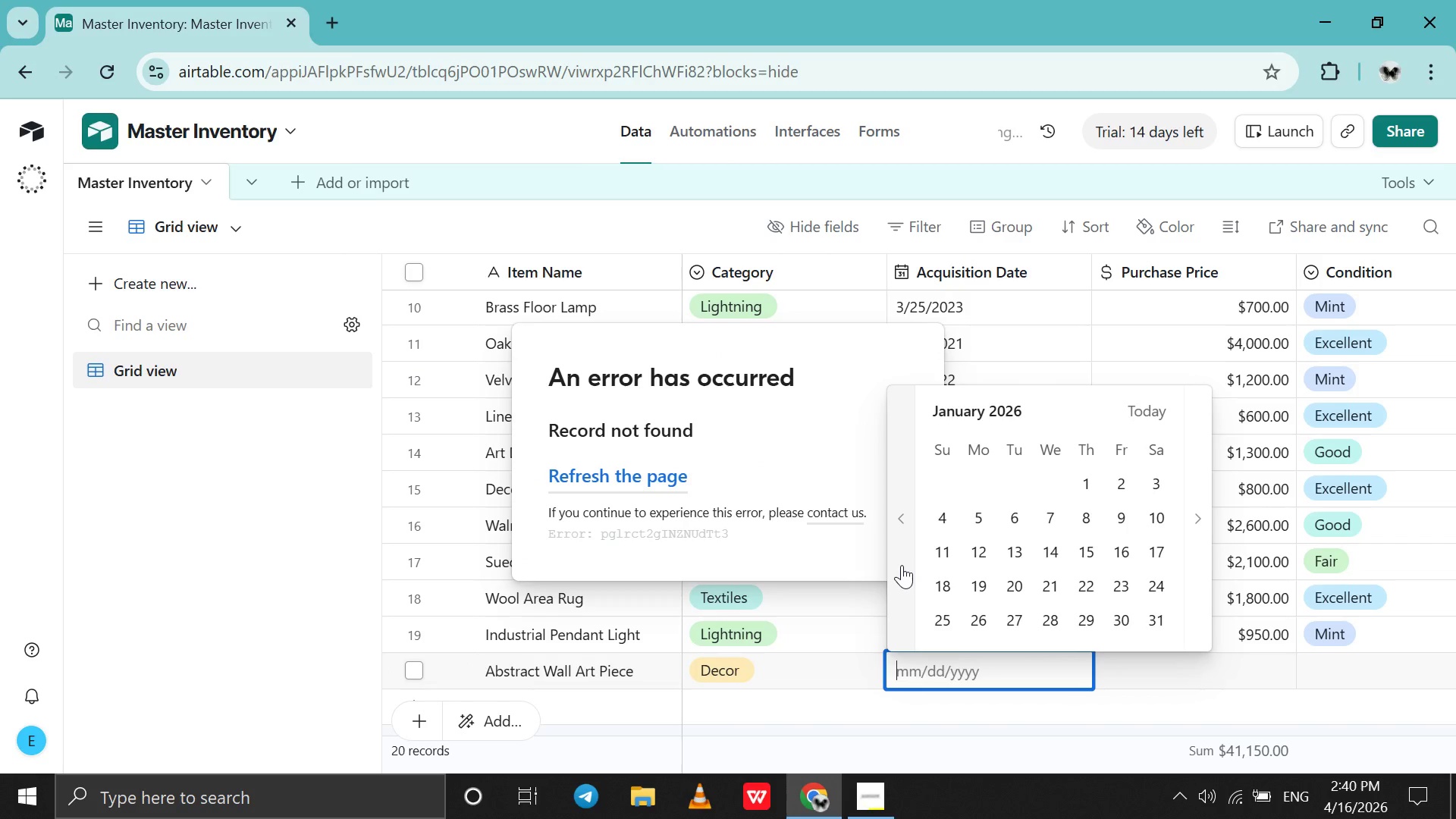 
triple_click([902, 565])
 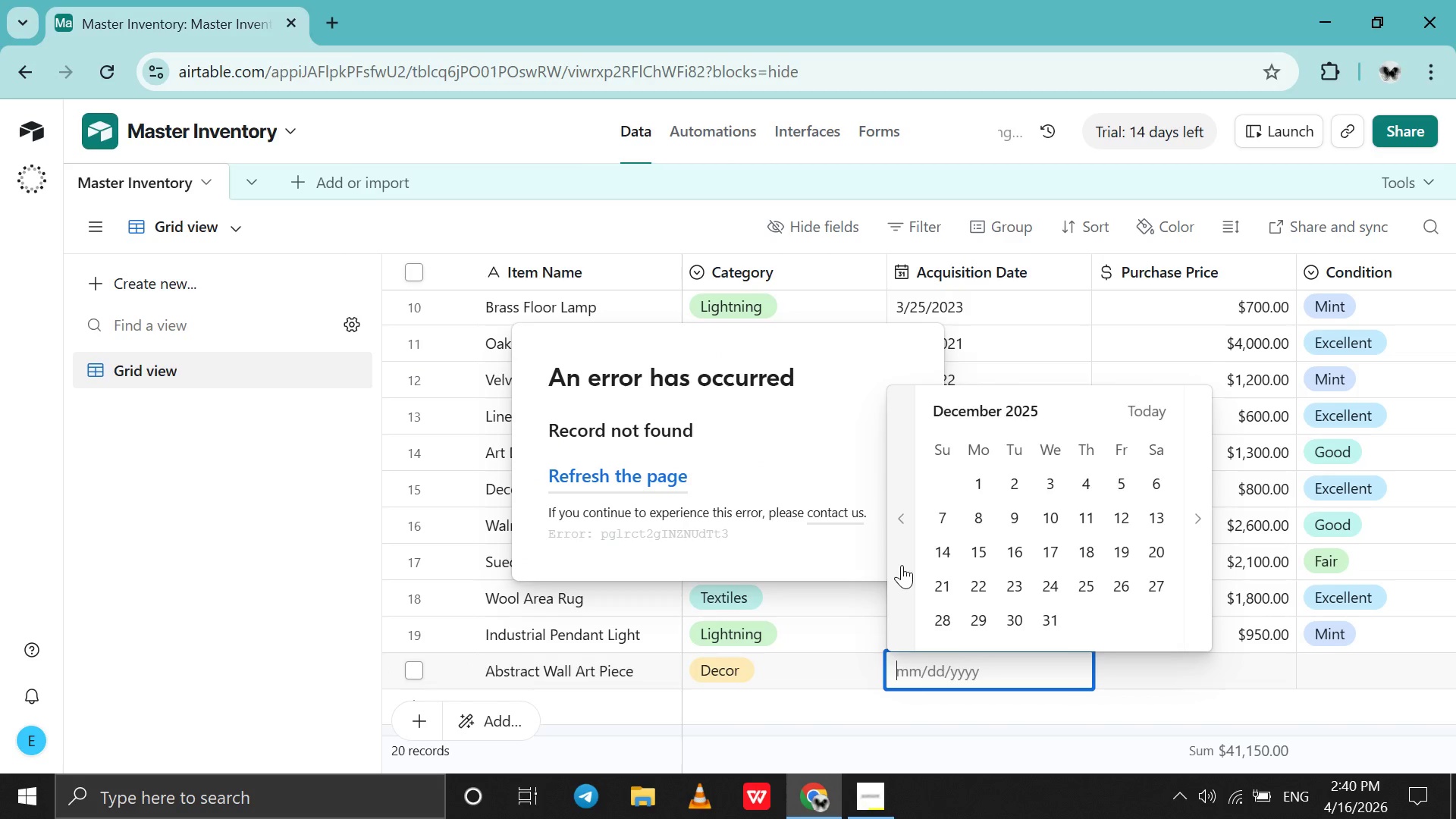 
triple_click([902, 565])
 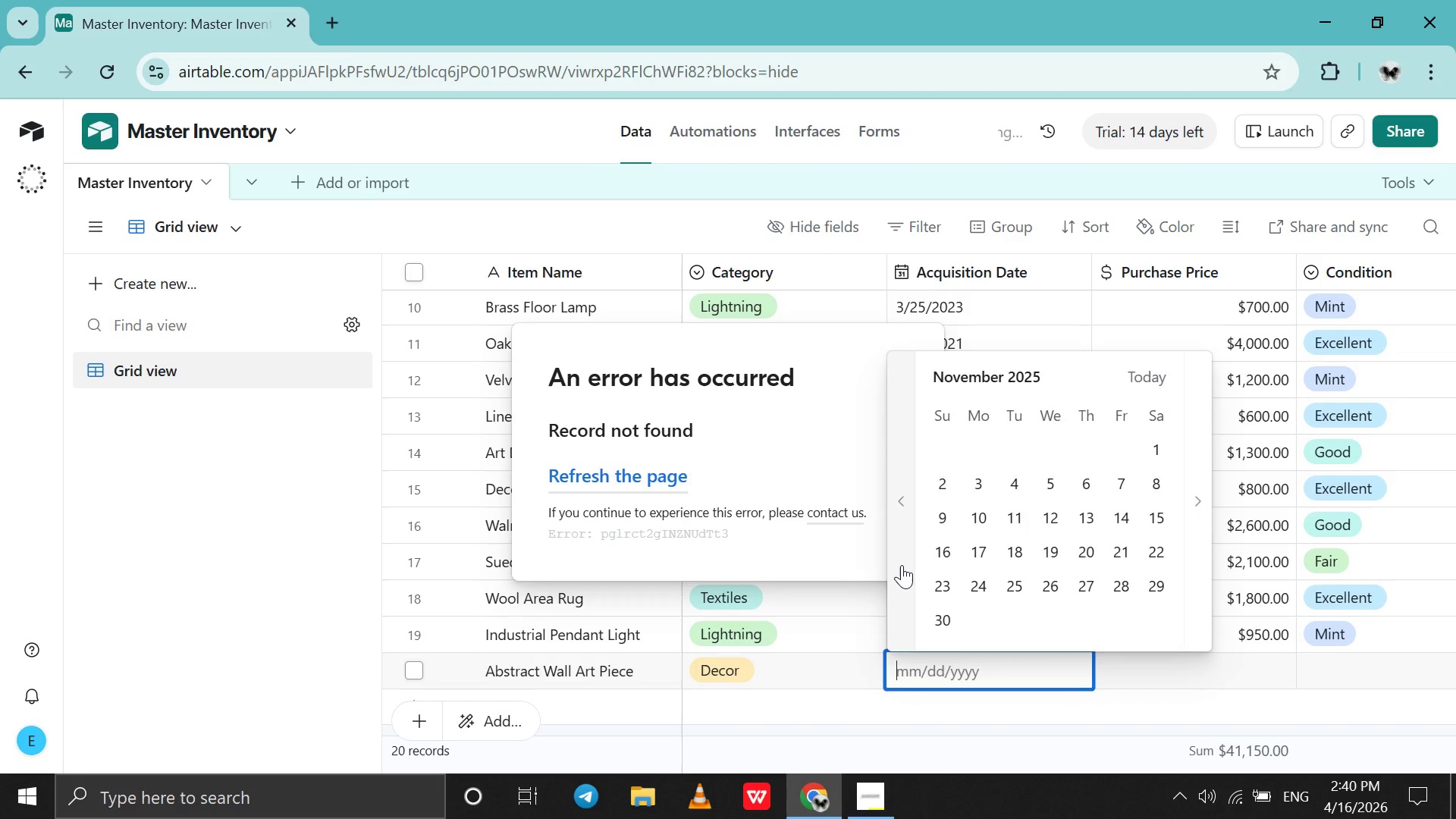 
triple_click([902, 565])
 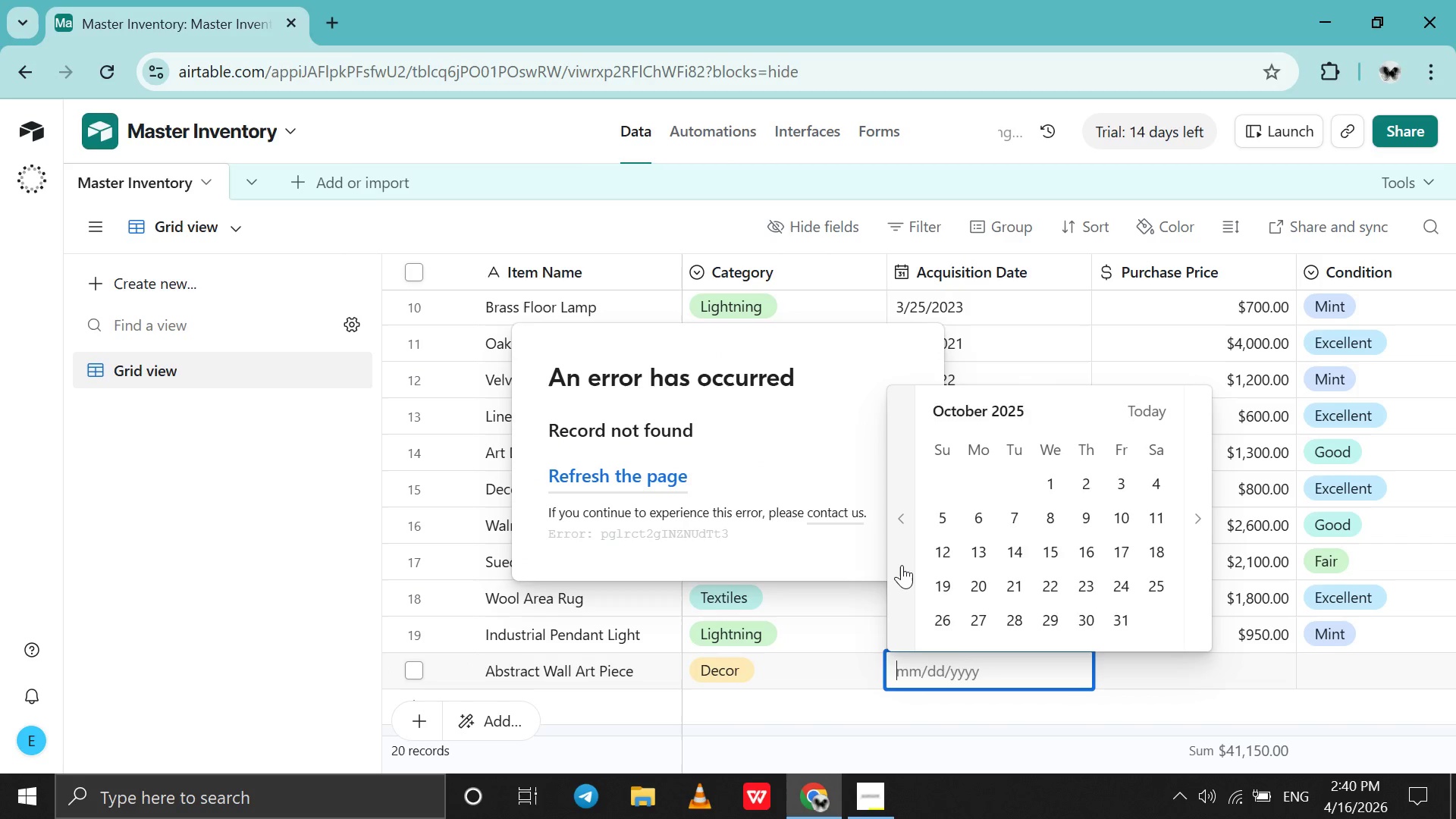 
triple_click([902, 565])
 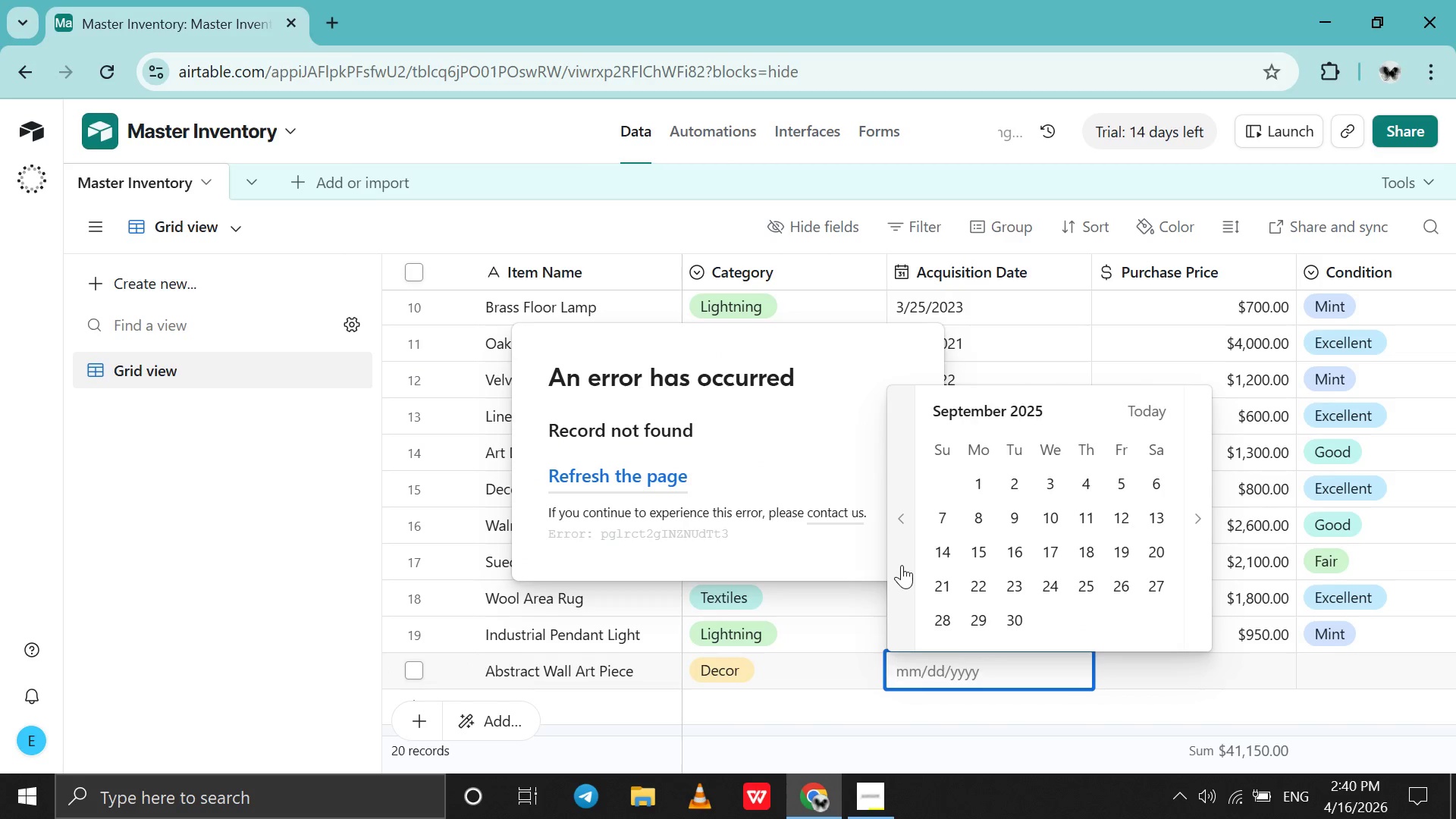 
triple_click([902, 565])
 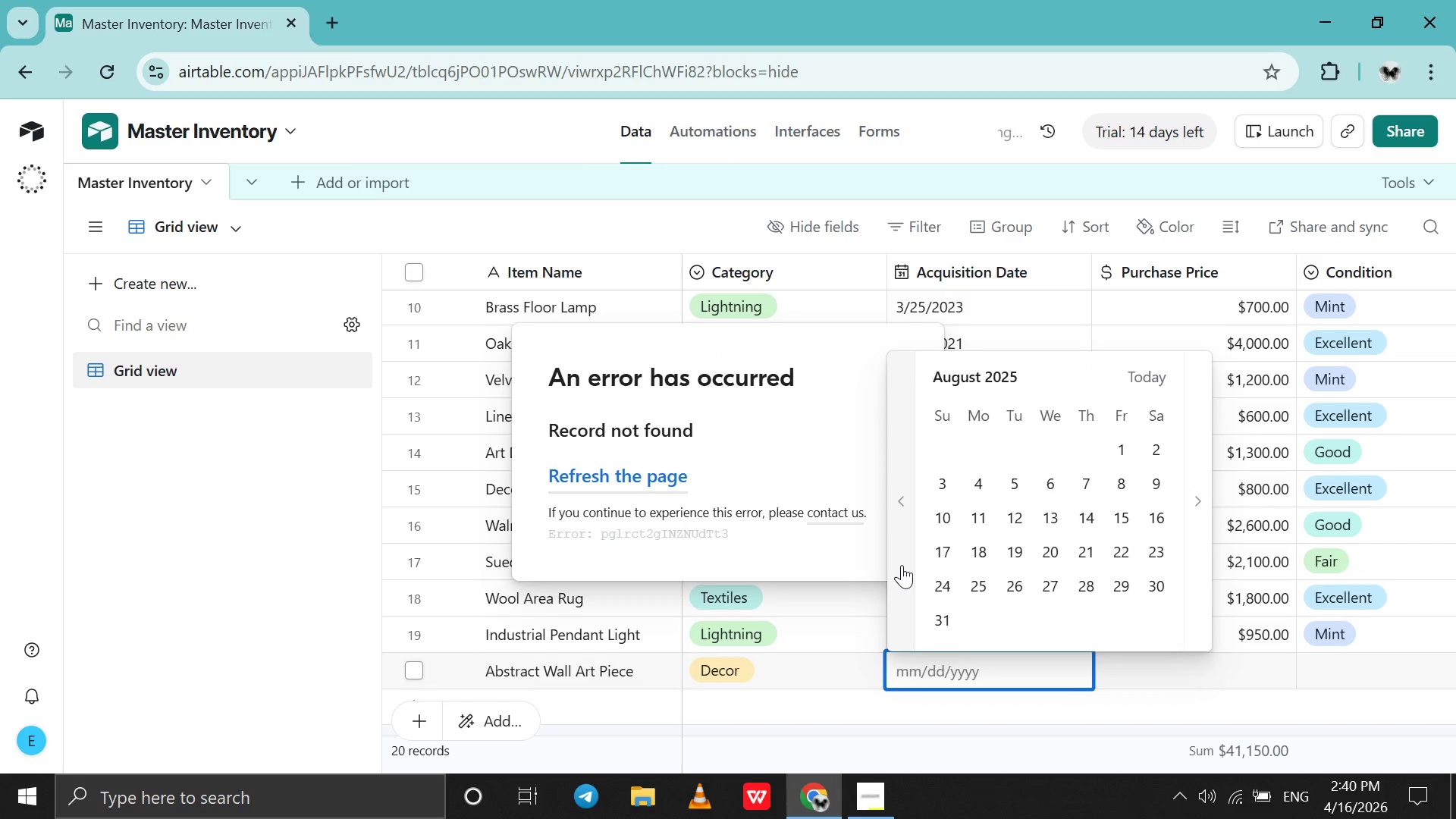 
triple_click([902, 565])
 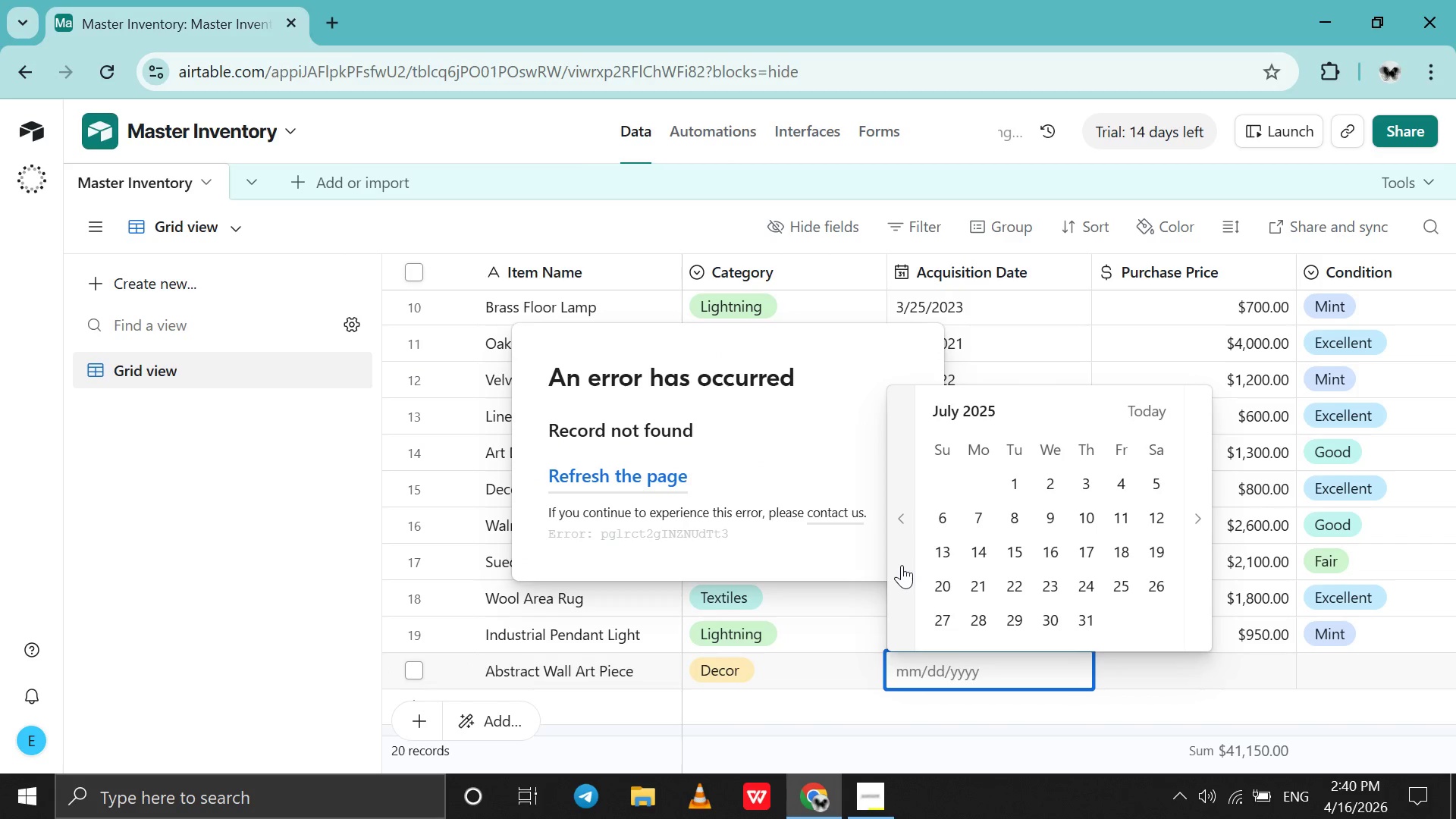 
triple_click([902, 565])
 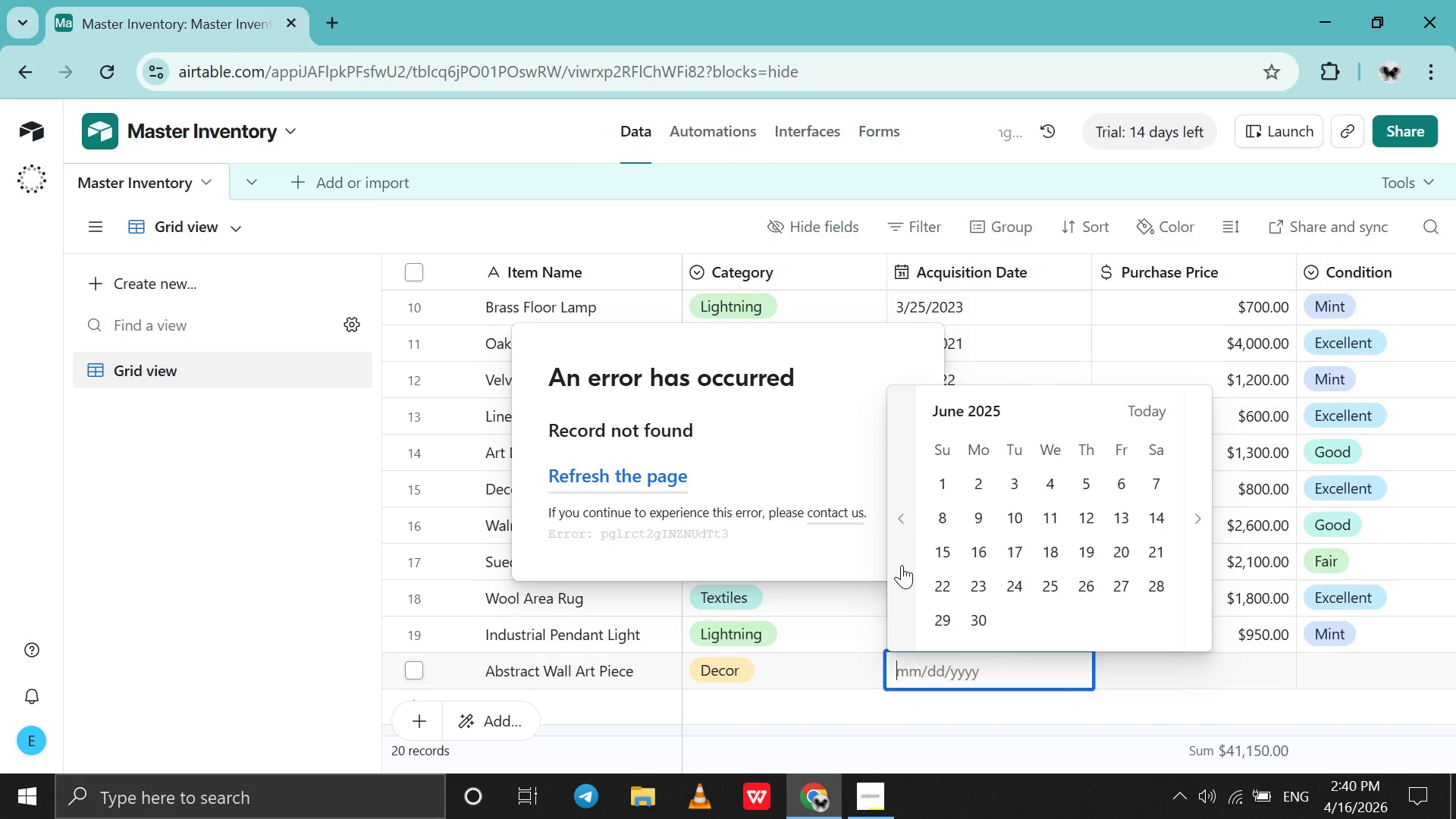 
triple_click([902, 565])
 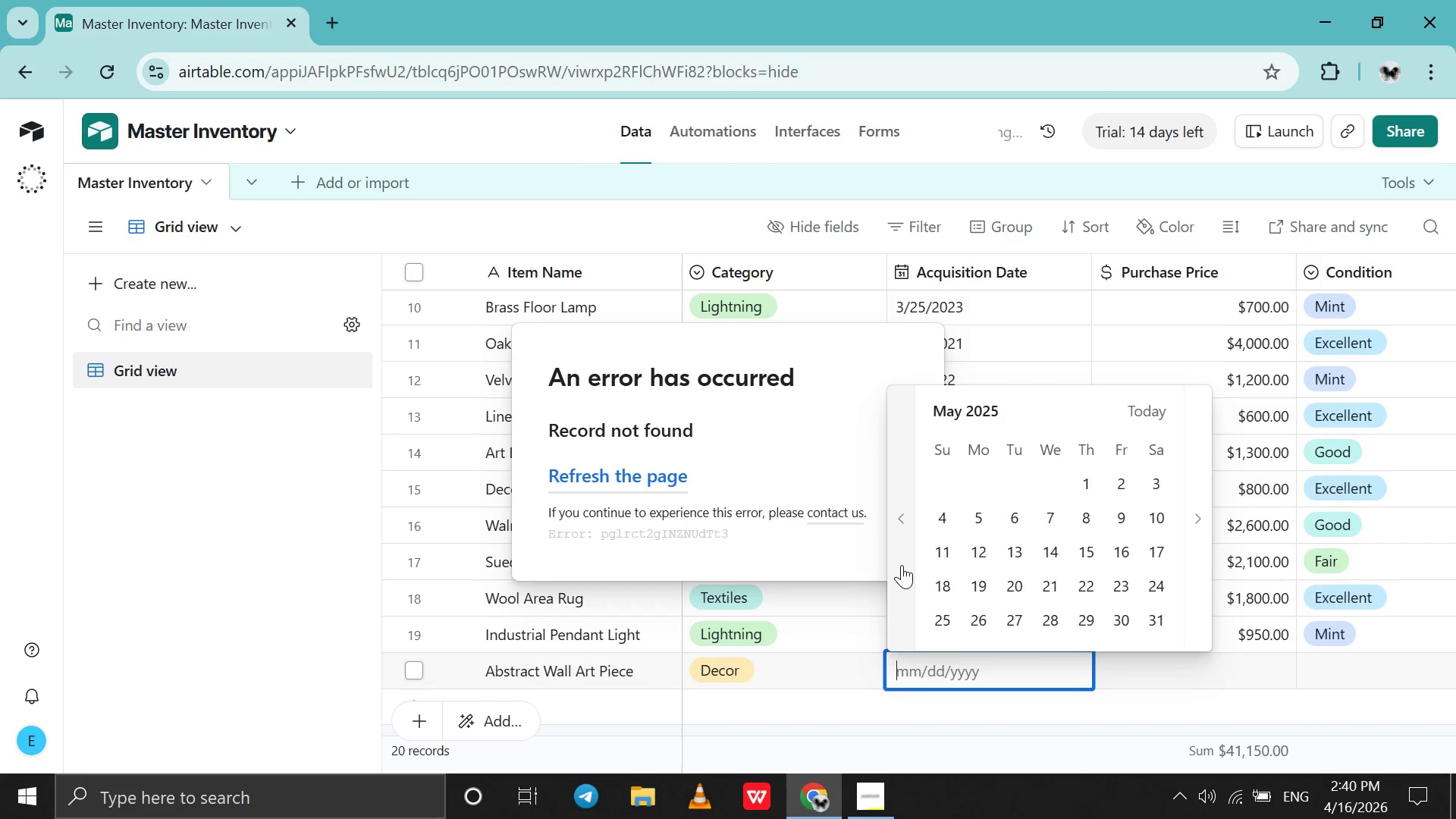 
triple_click([902, 565])
 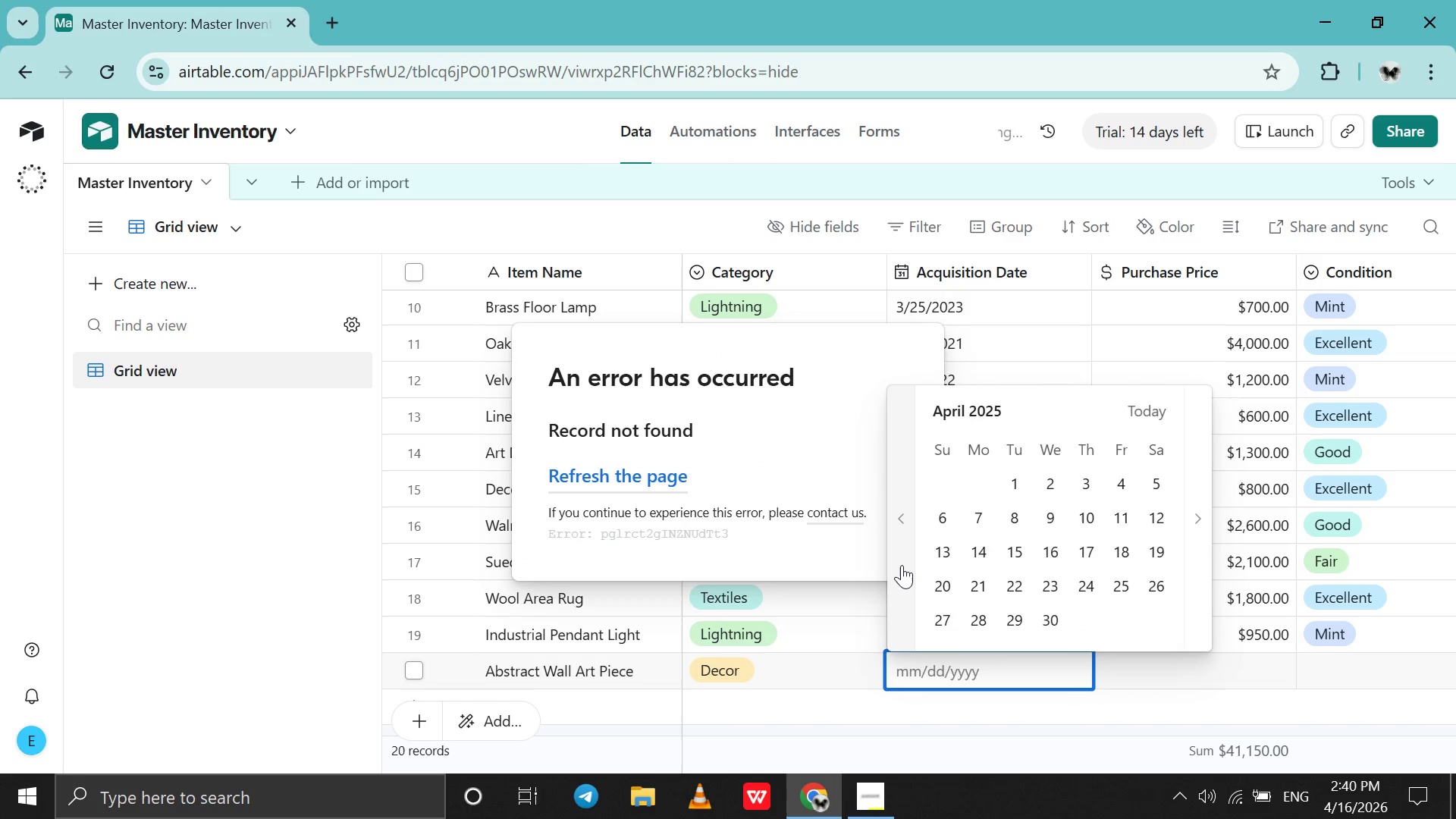 
triple_click([902, 565])
 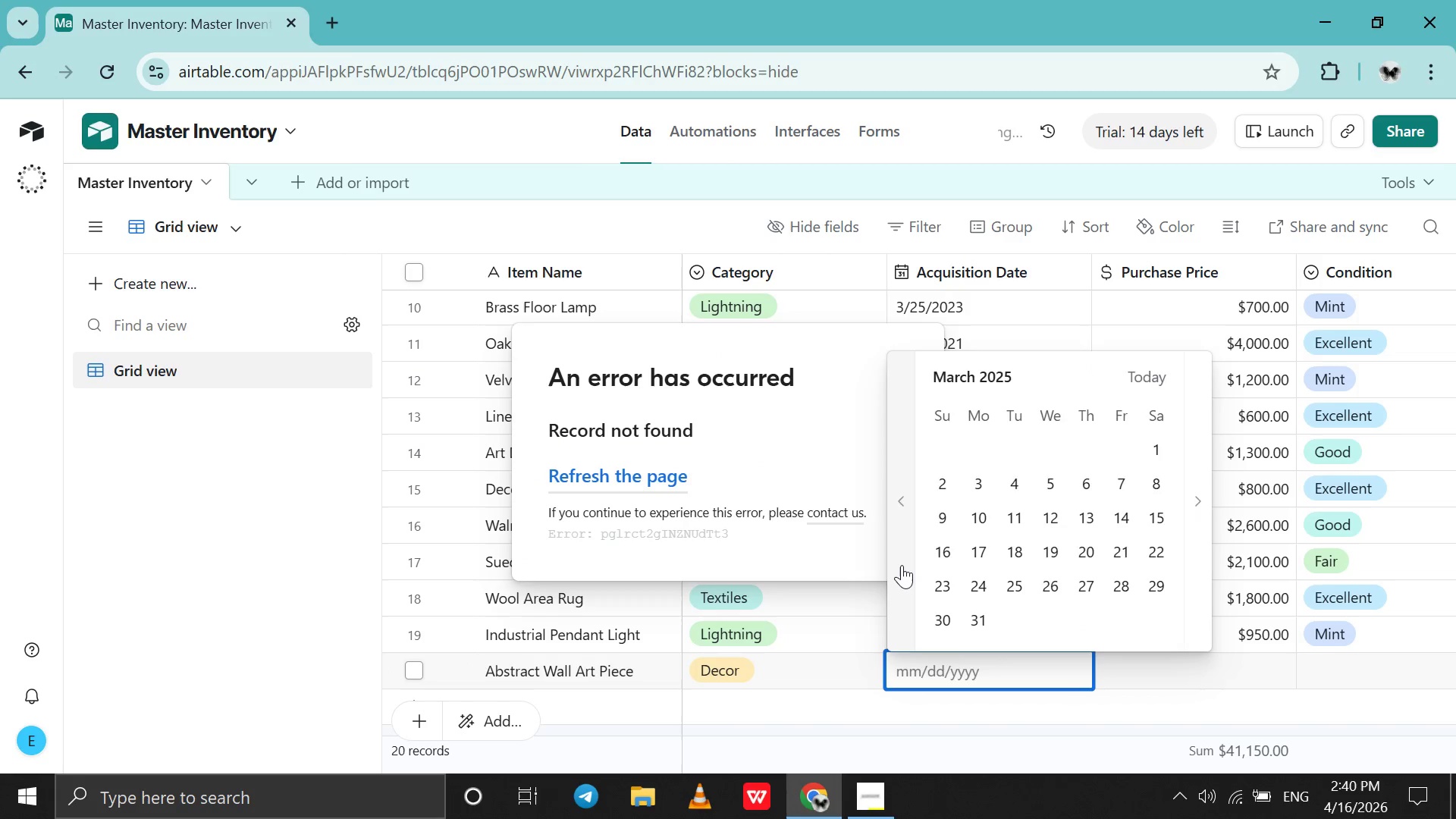 
triple_click([902, 565])
 